 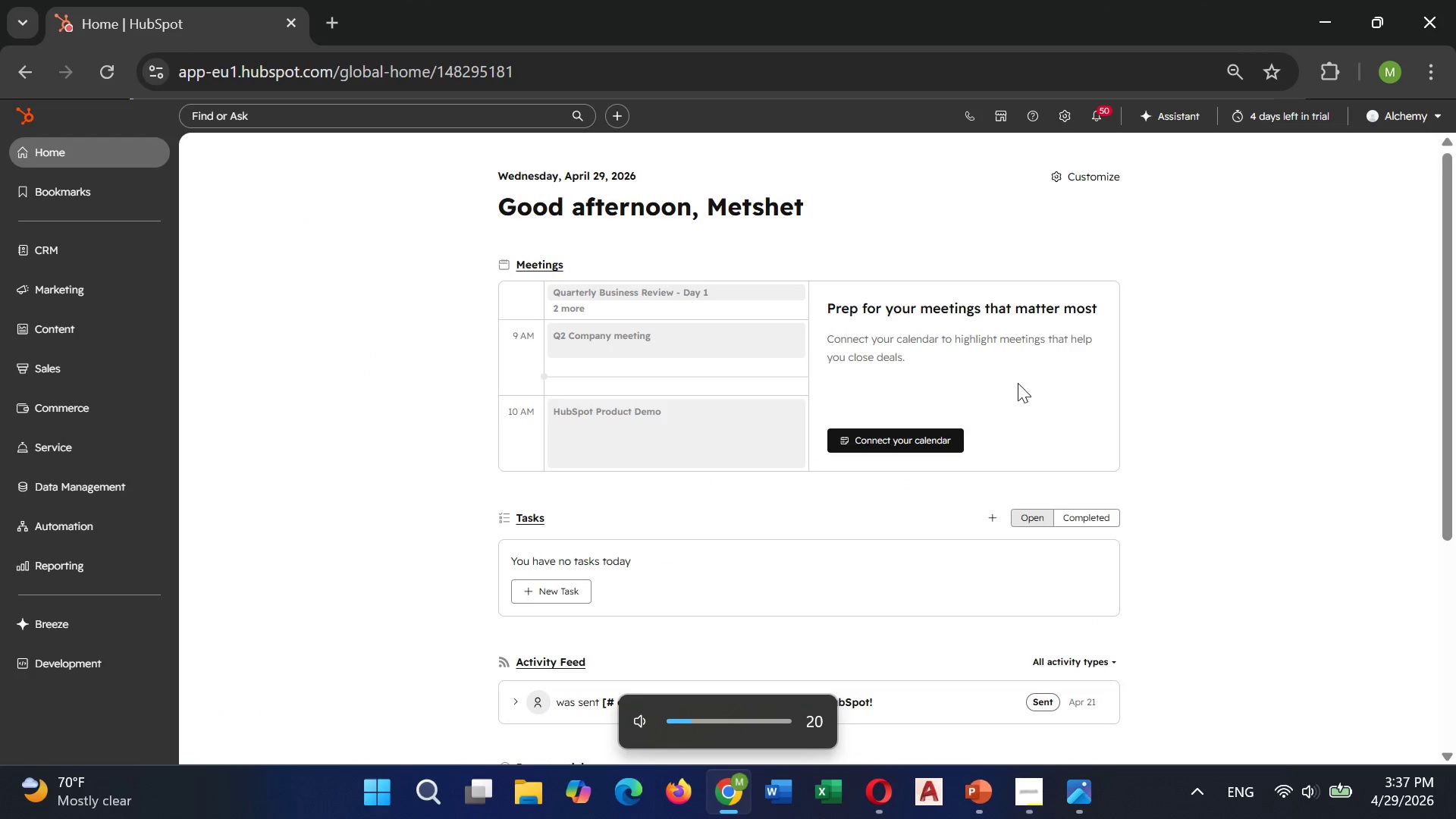 
left_click([1062, 116])
 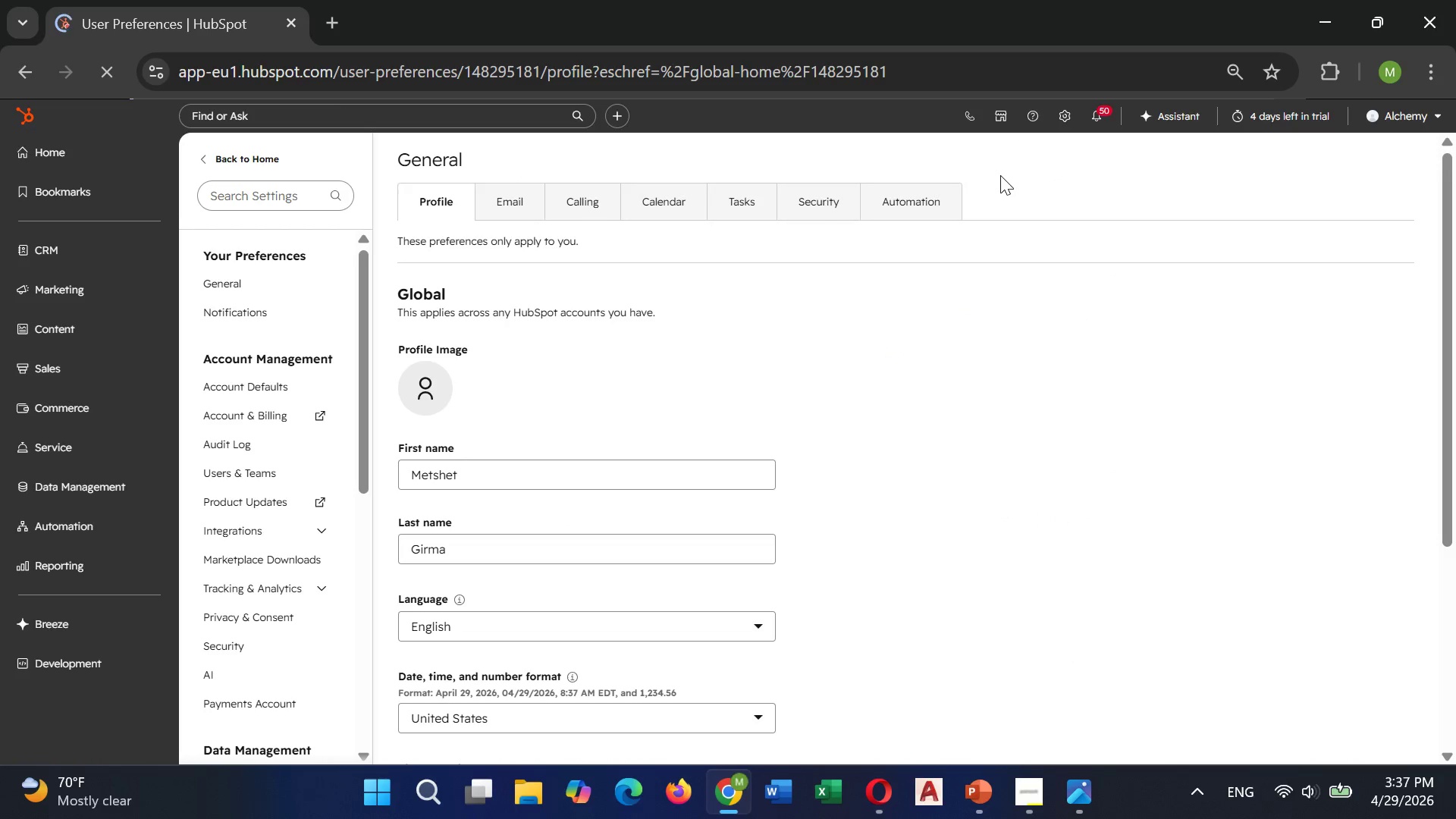 
scroll: coordinate [346, 529], scroll_direction: down, amount: 3.0
 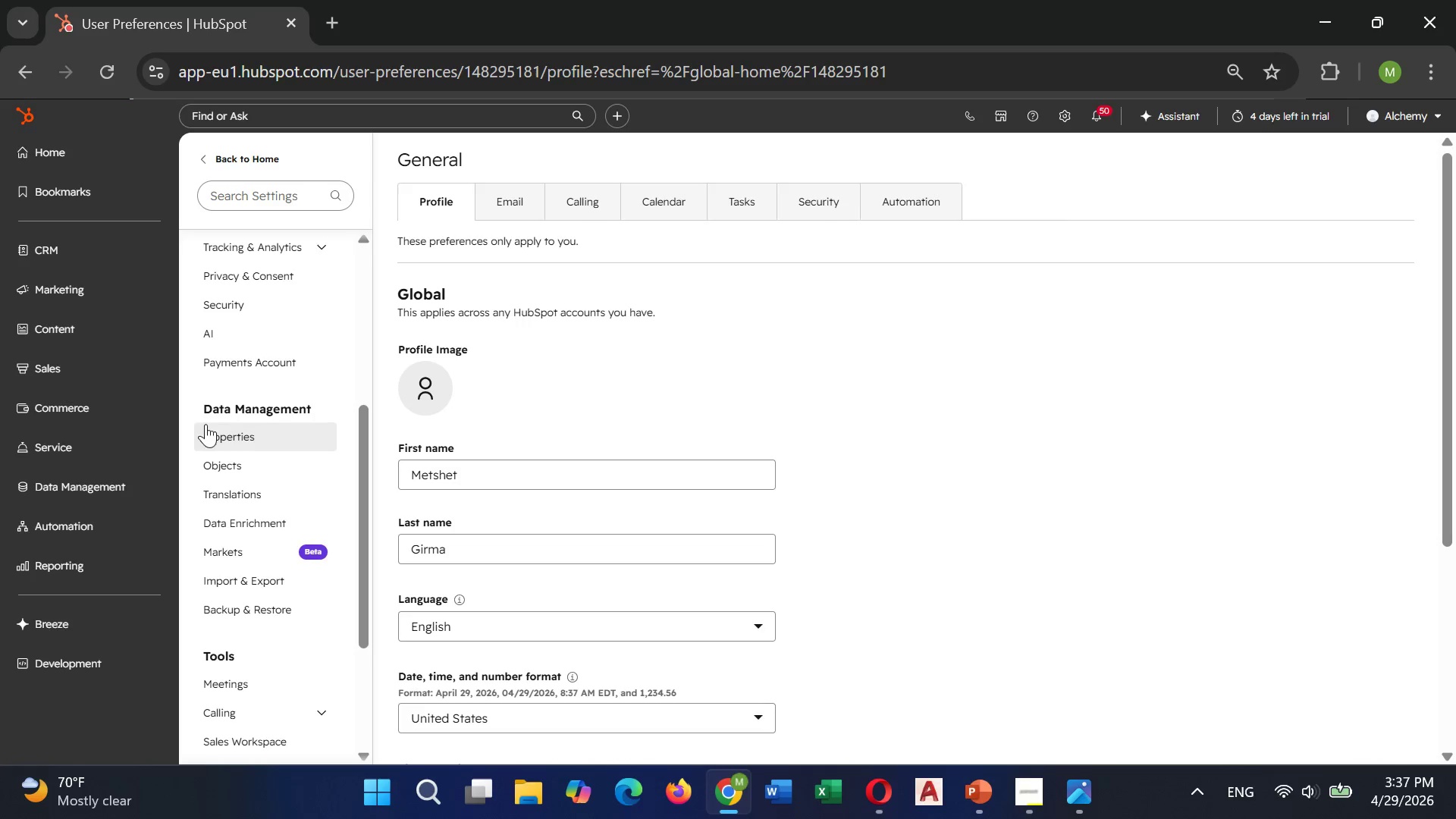 
mouse_move([248, 438])
 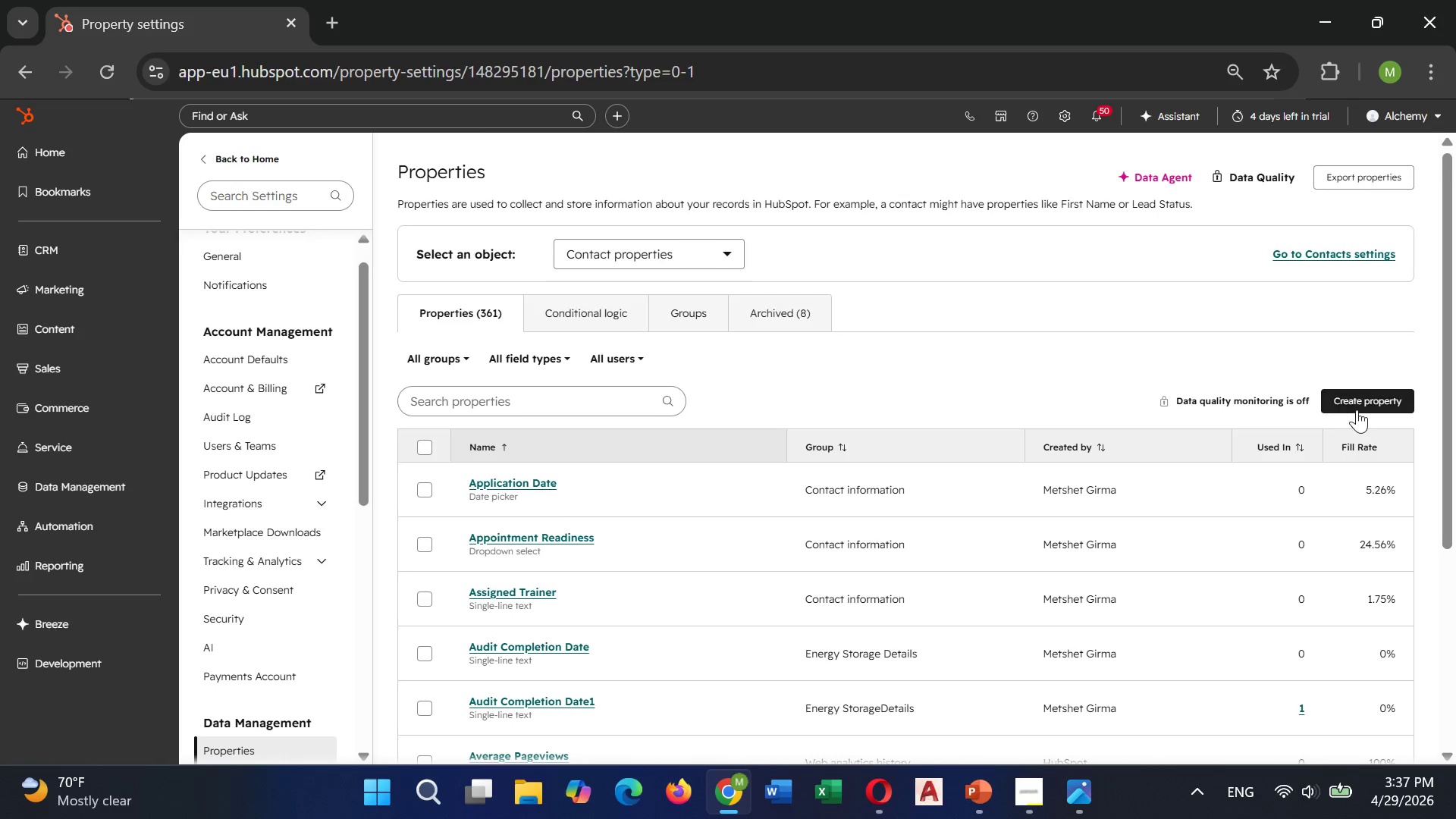 
left_click([1357, 404])
 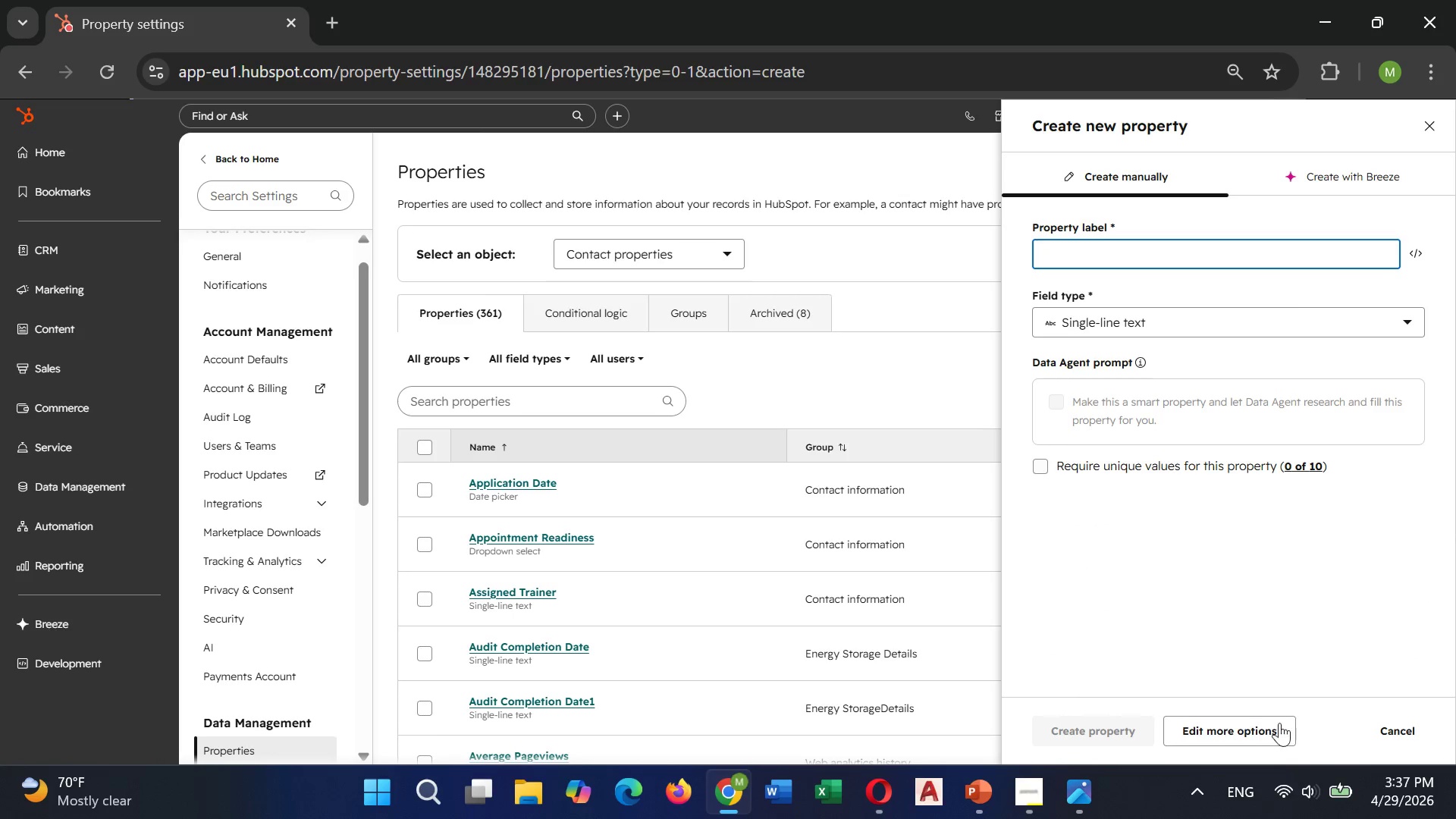 
left_click([1257, 736])
 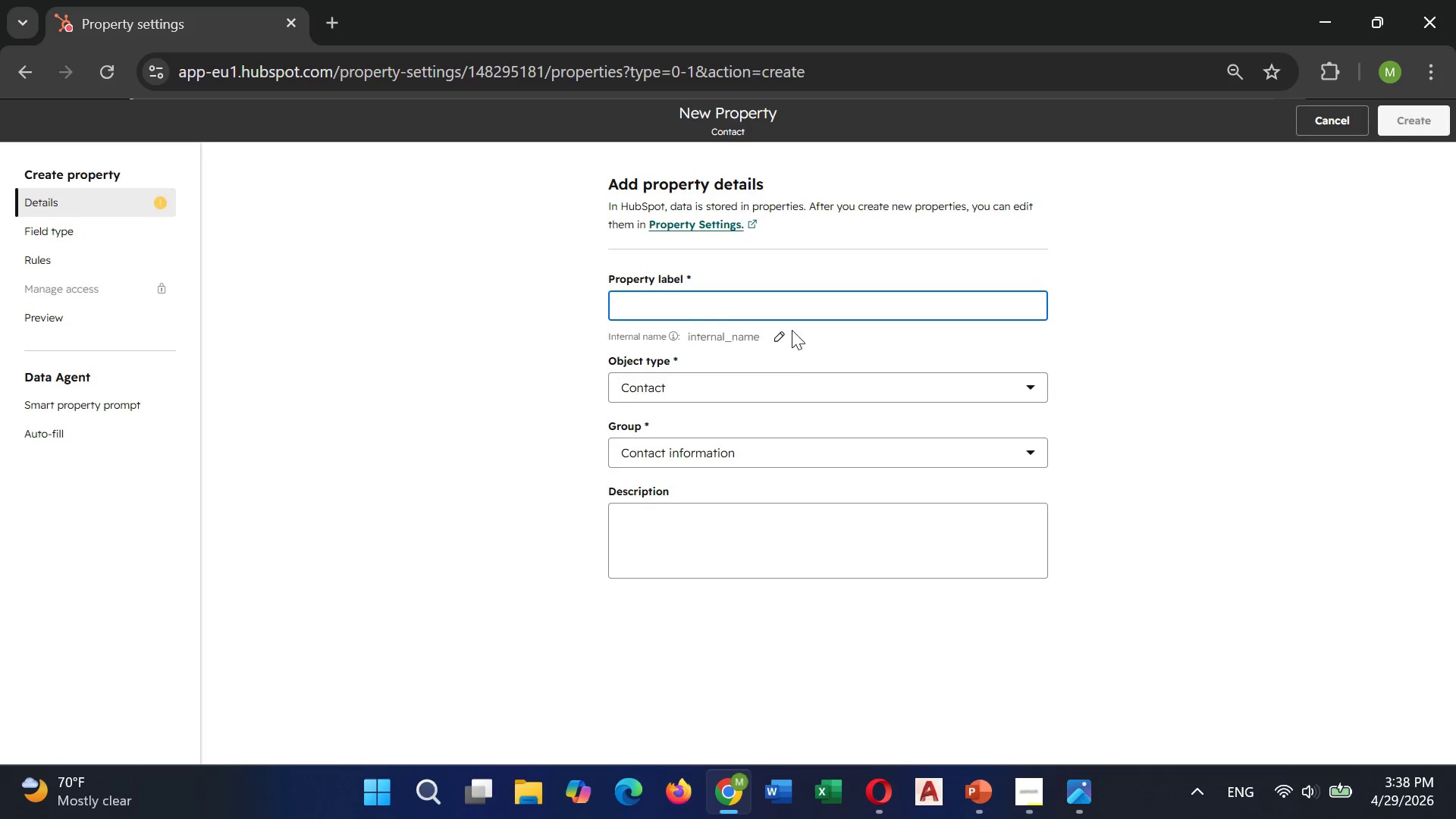 
left_click([786, 312])
 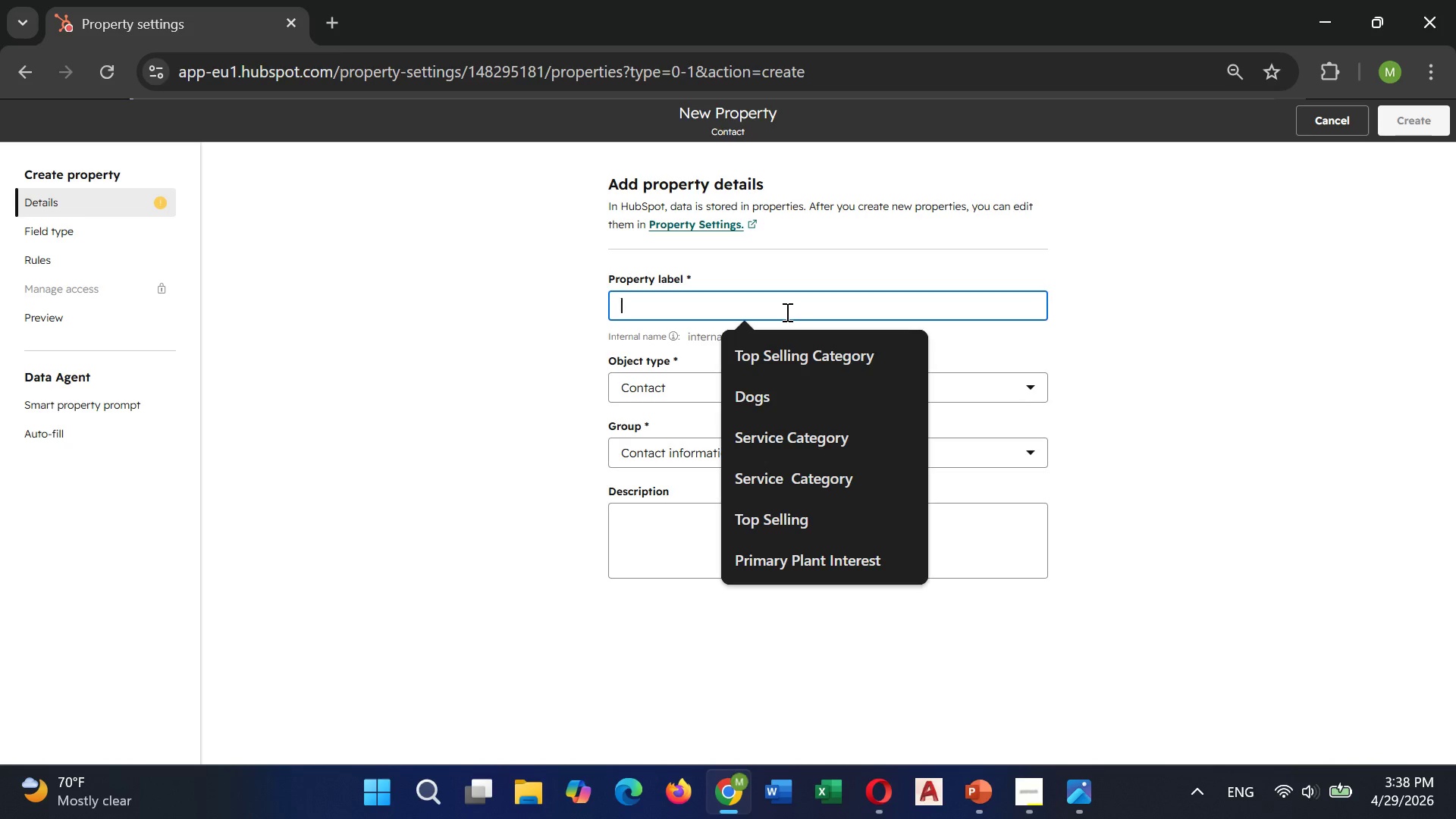 
wait(6.27)
 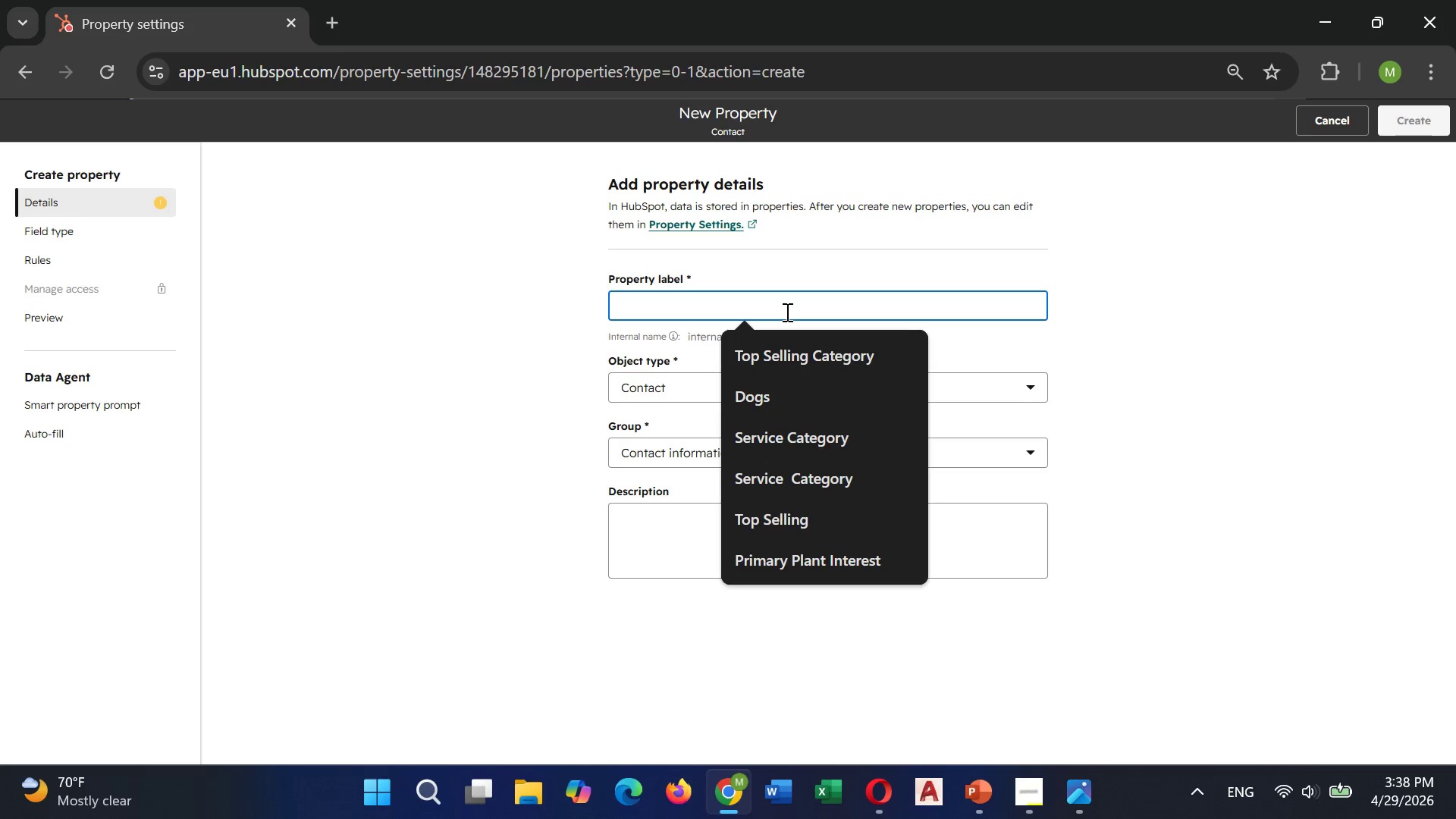 
type(Primary Welleness Pain Point)
 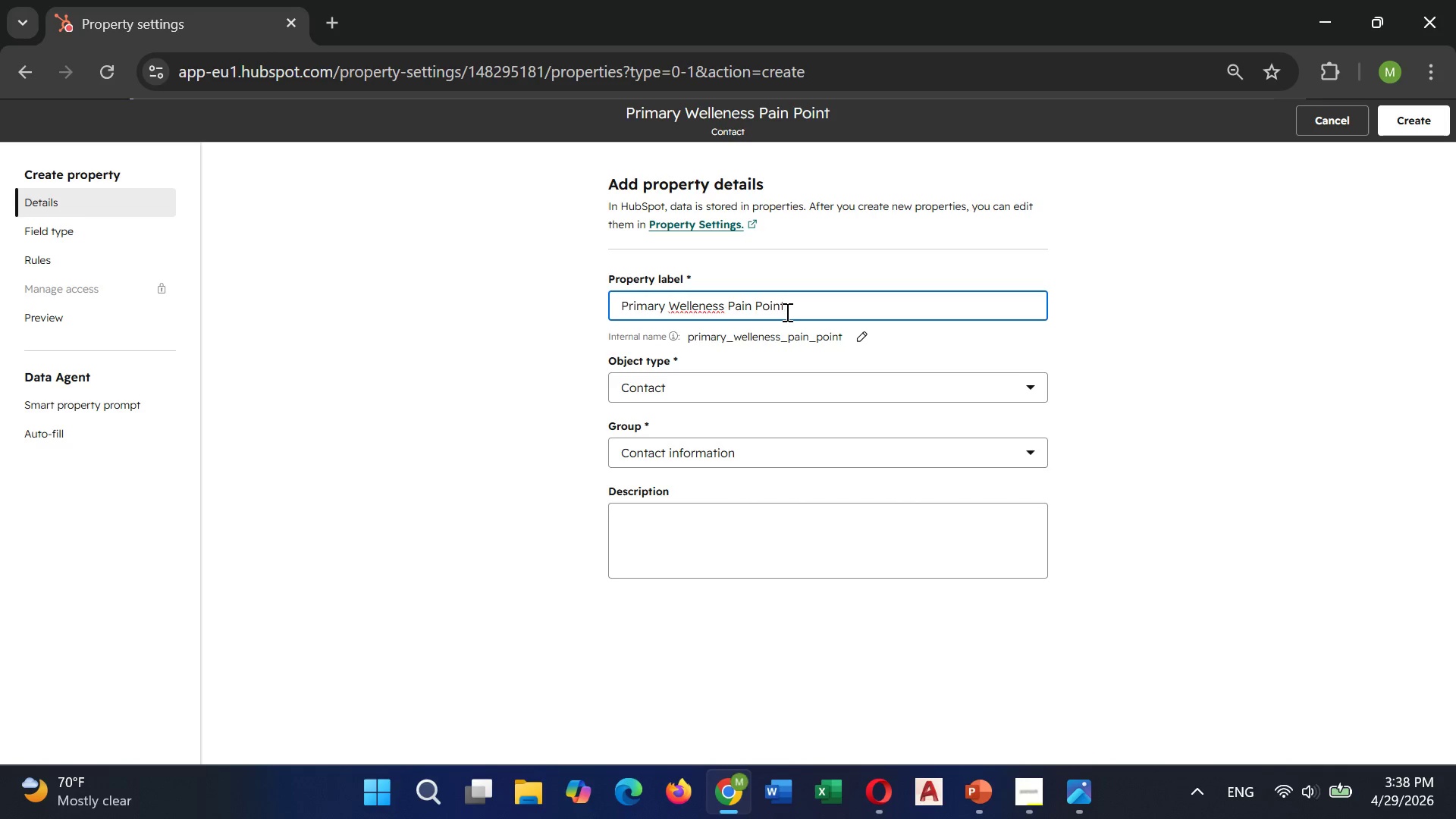 
wait(7.03)
 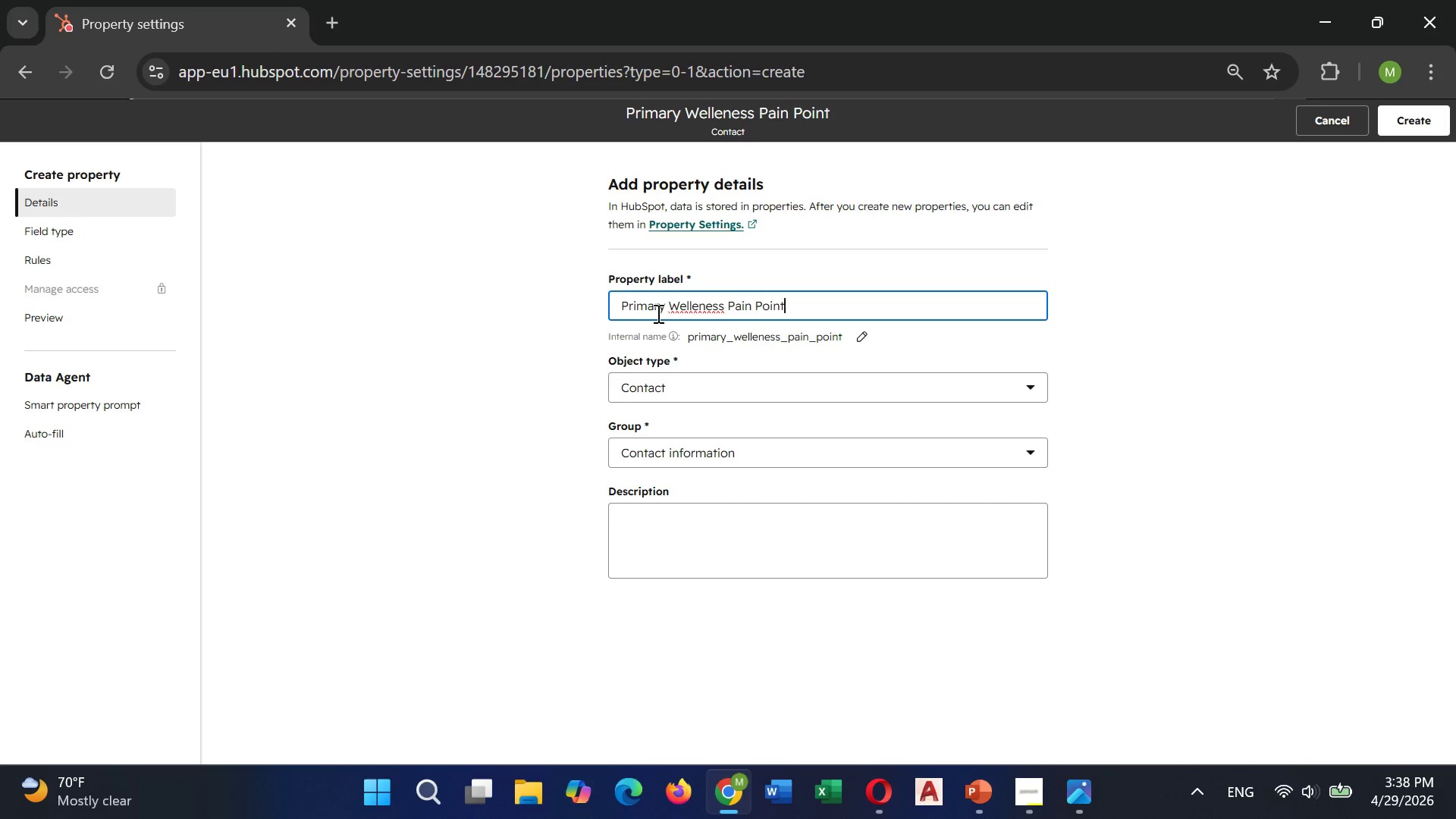 
left_click([704, 306])
 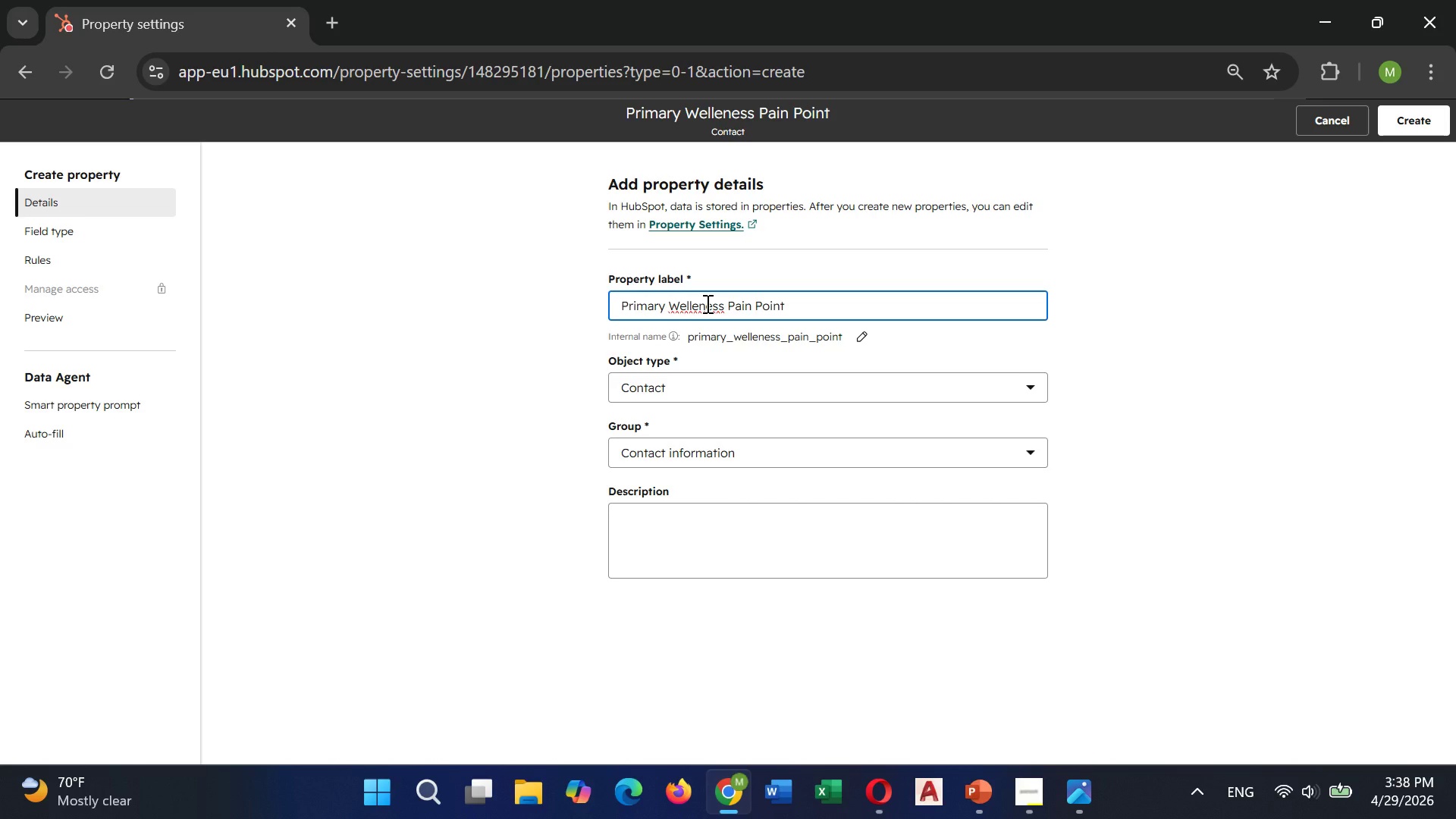 
key(ArrowLeft)
 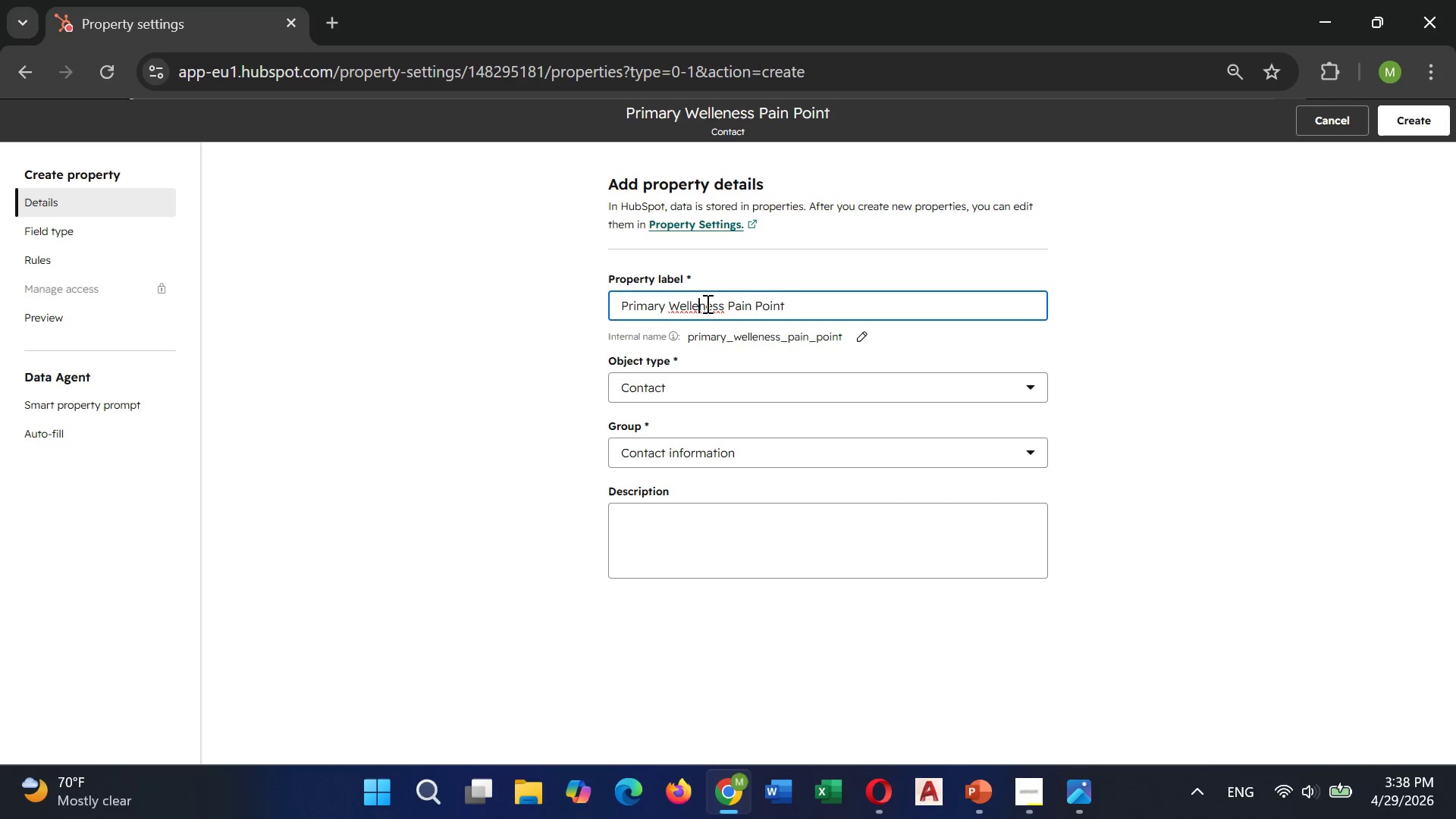 
key(Backspace)
 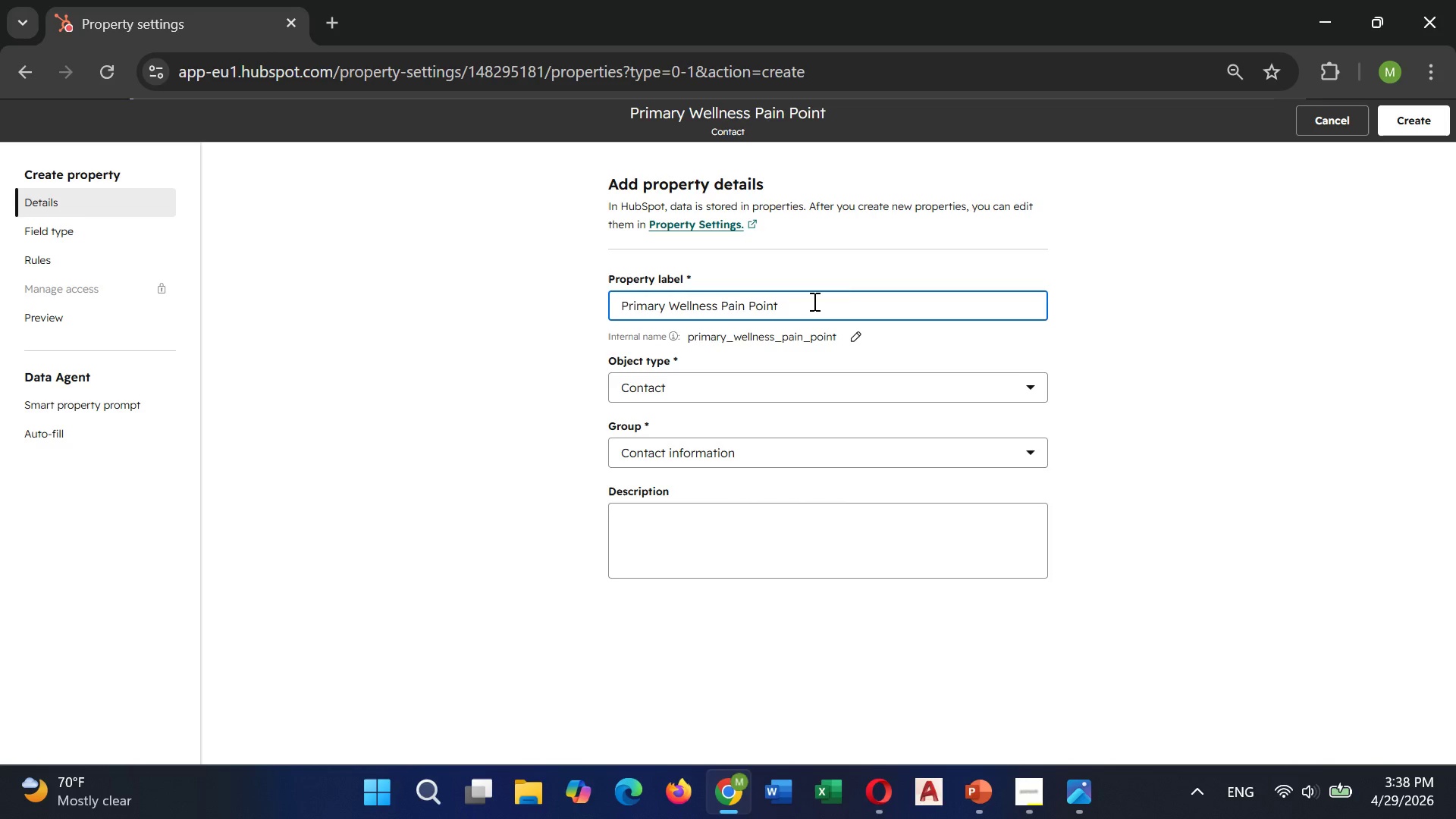 
left_click([849, 300])
 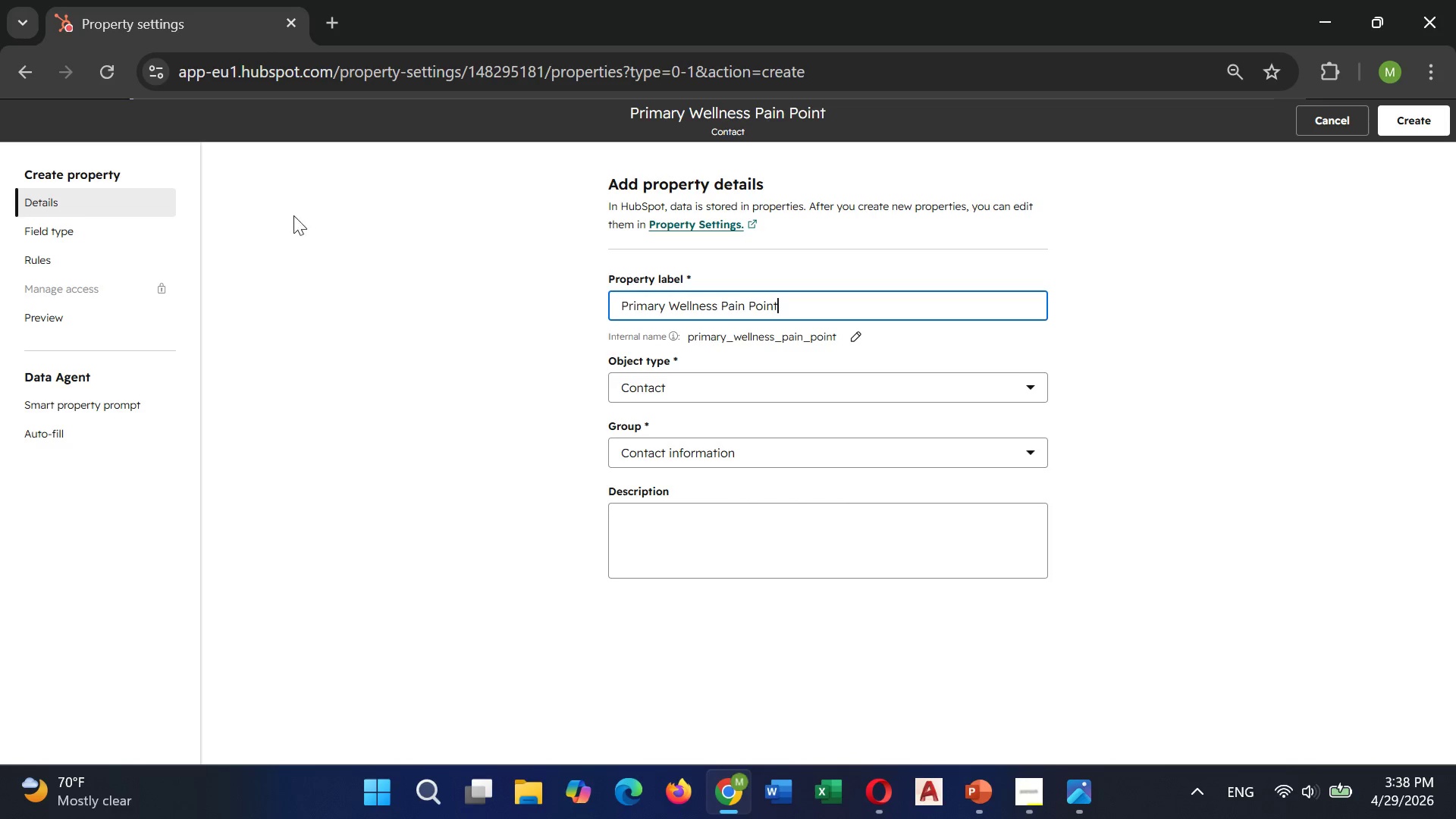 
left_click([52, 223])
 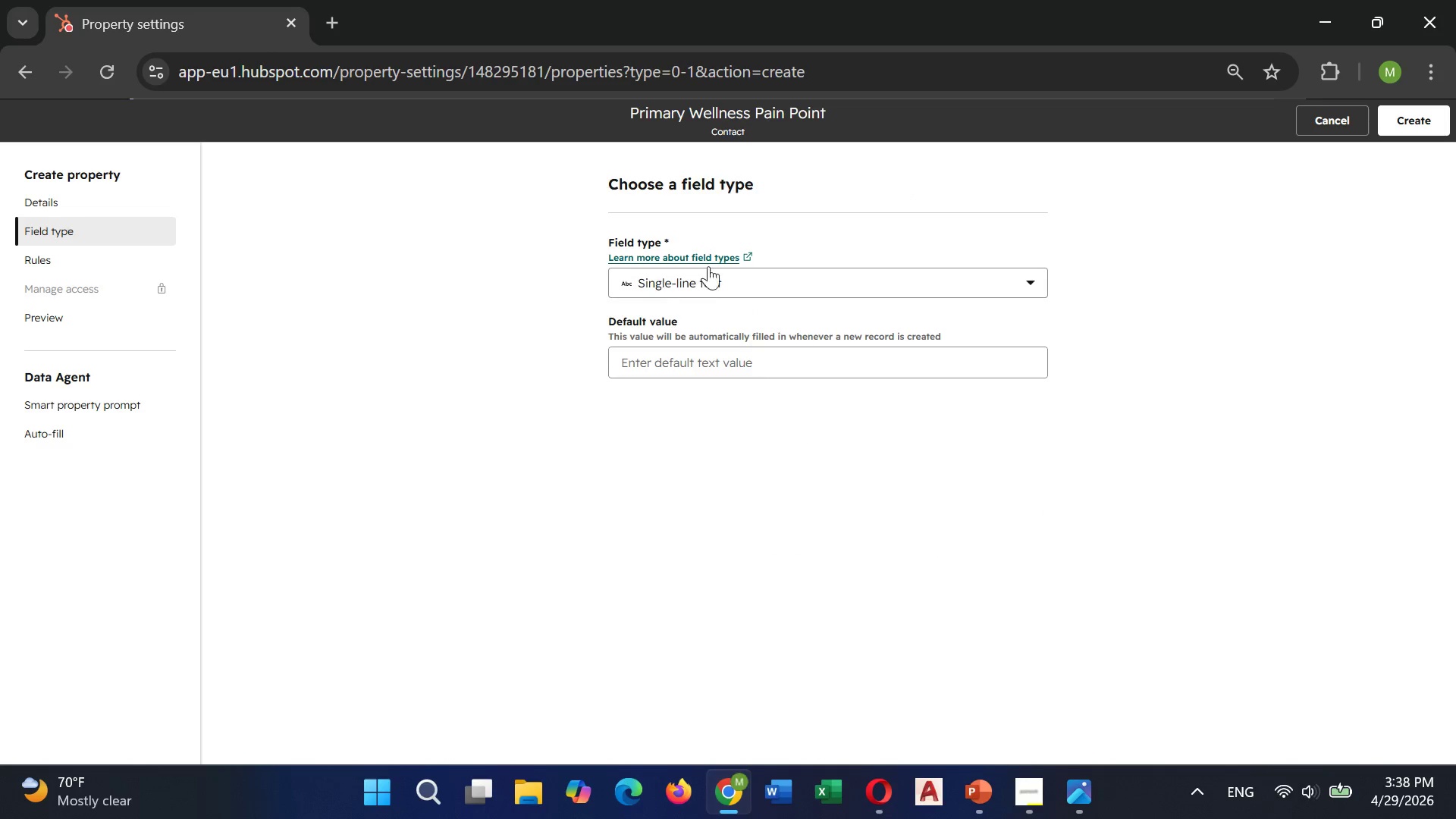 
left_click([725, 274])
 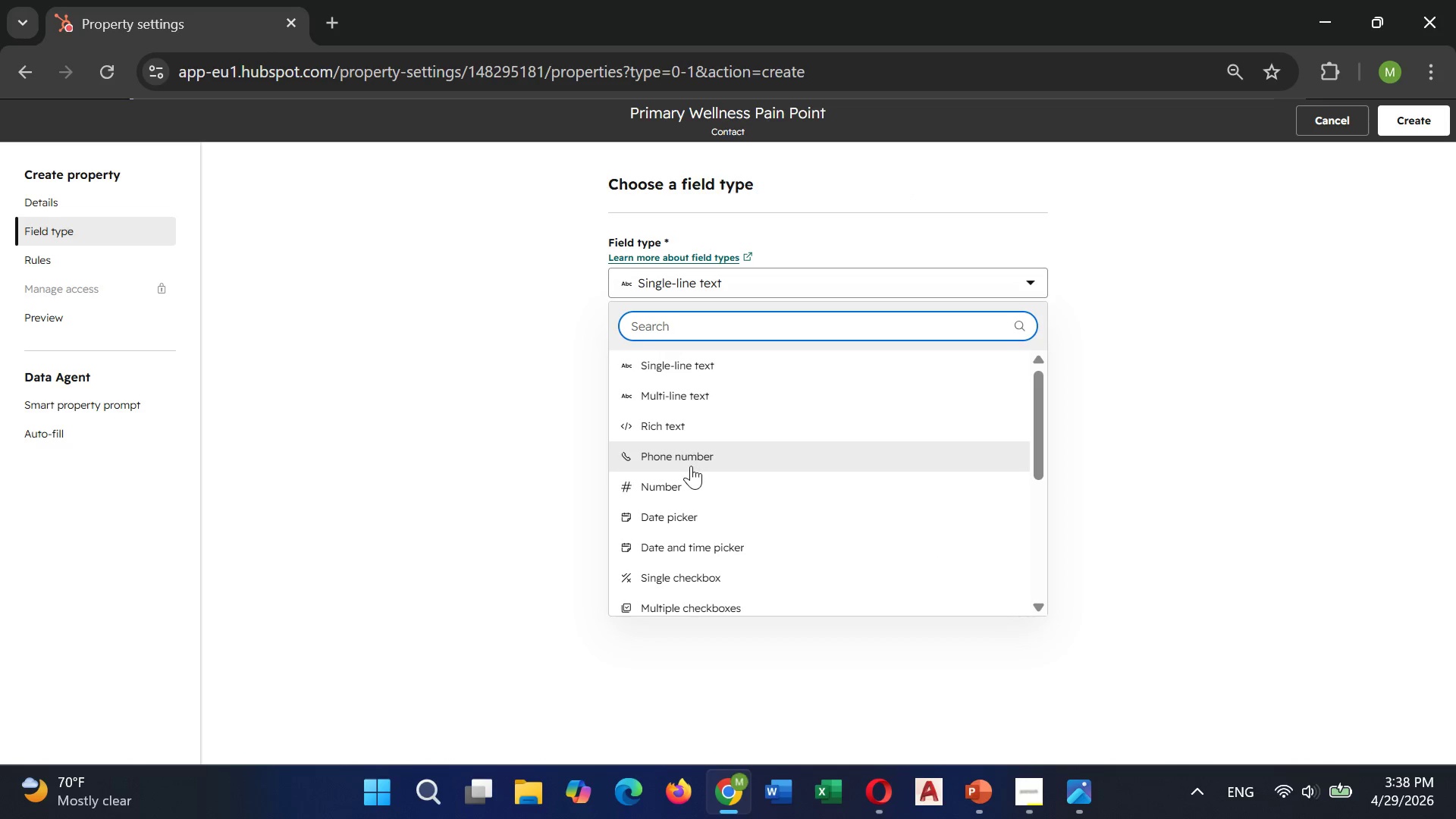 
scroll: coordinate [691, 465], scroll_direction: down, amount: 2.0
 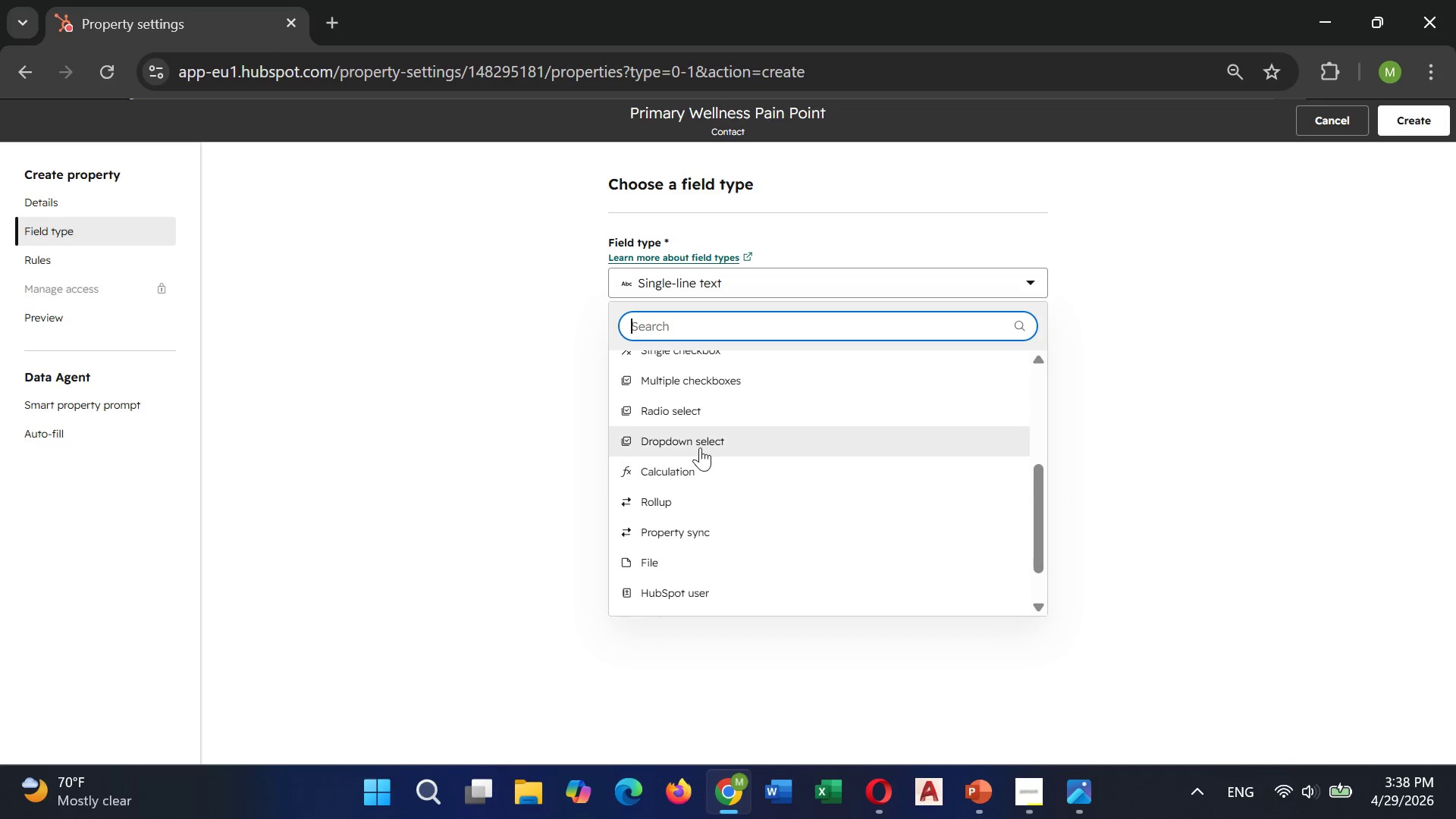 
left_click([699, 438])
 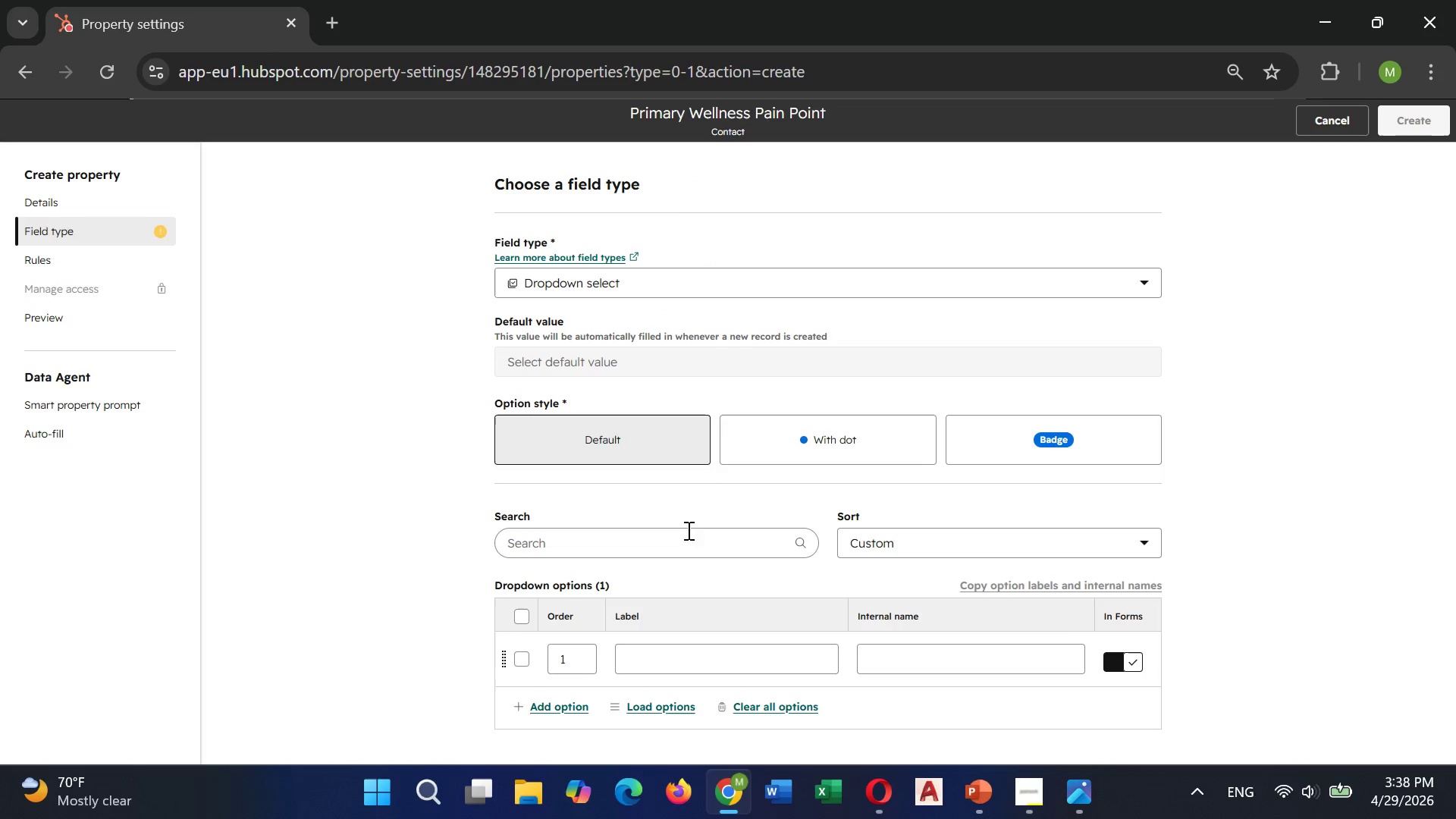 
scroll: coordinate [694, 523], scroll_direction: down, amount: 2.0
 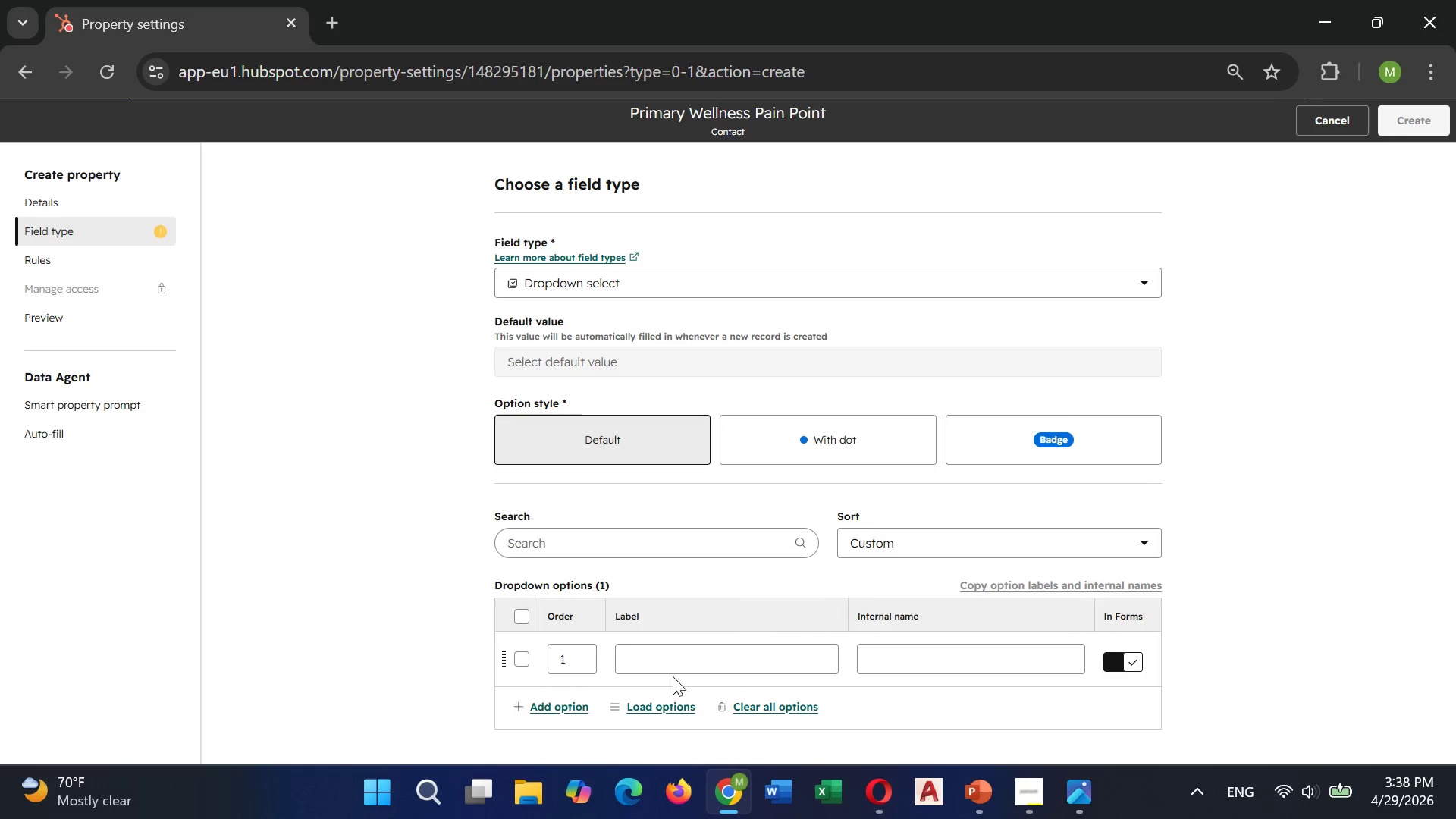 
left_click([683, 659])
 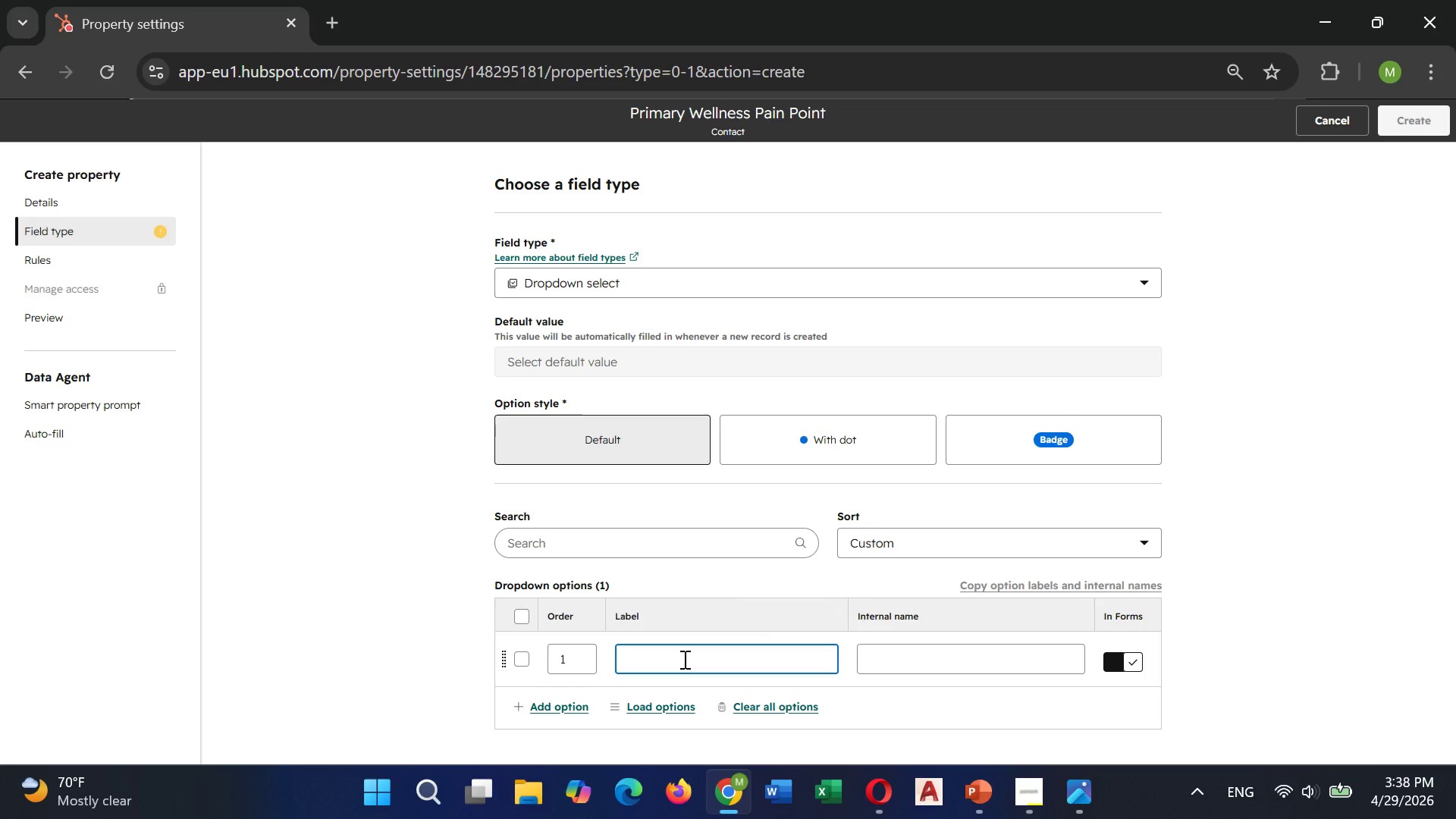 
type(Burnout Prevention)
 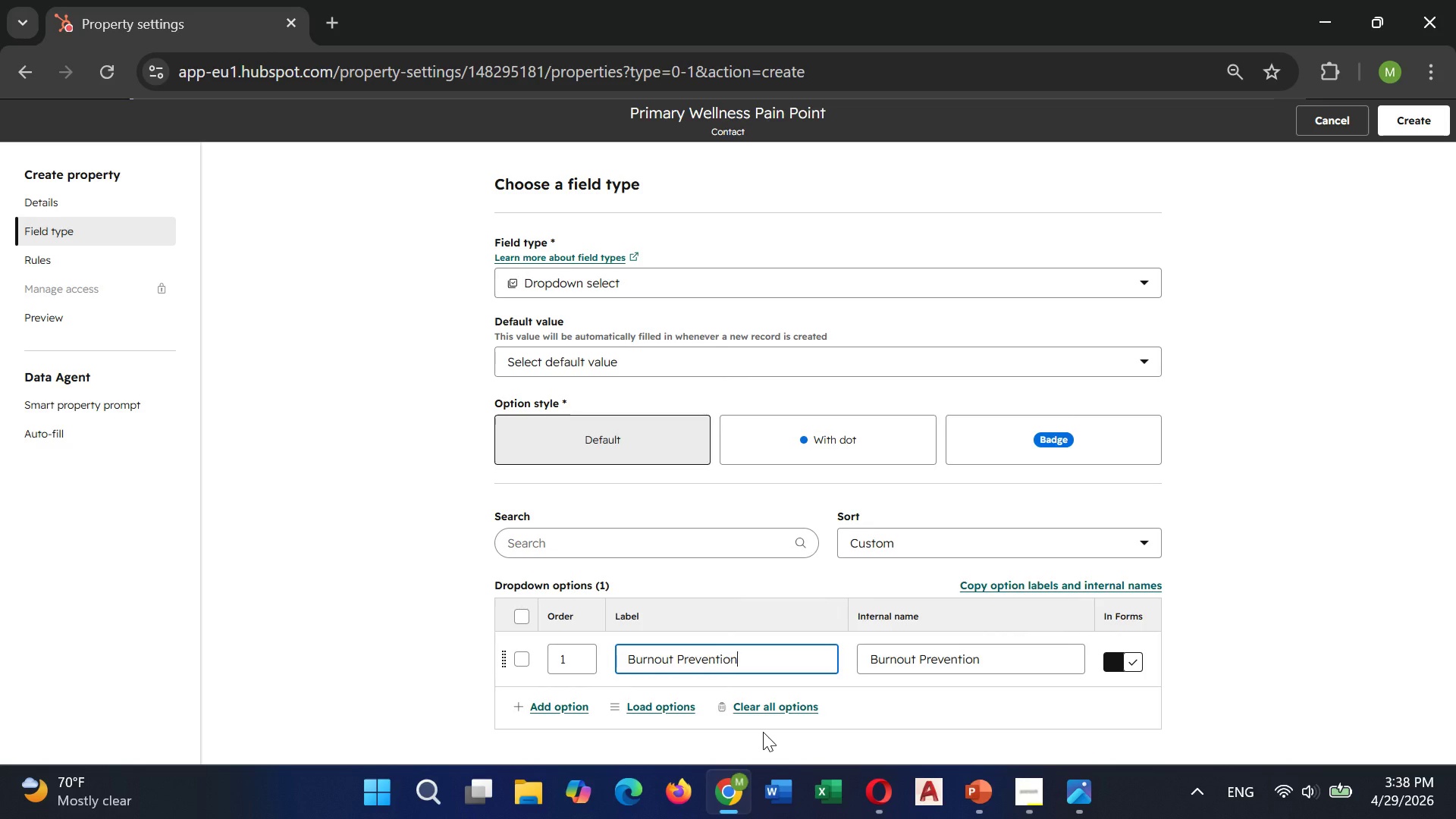 
key(Enter)
 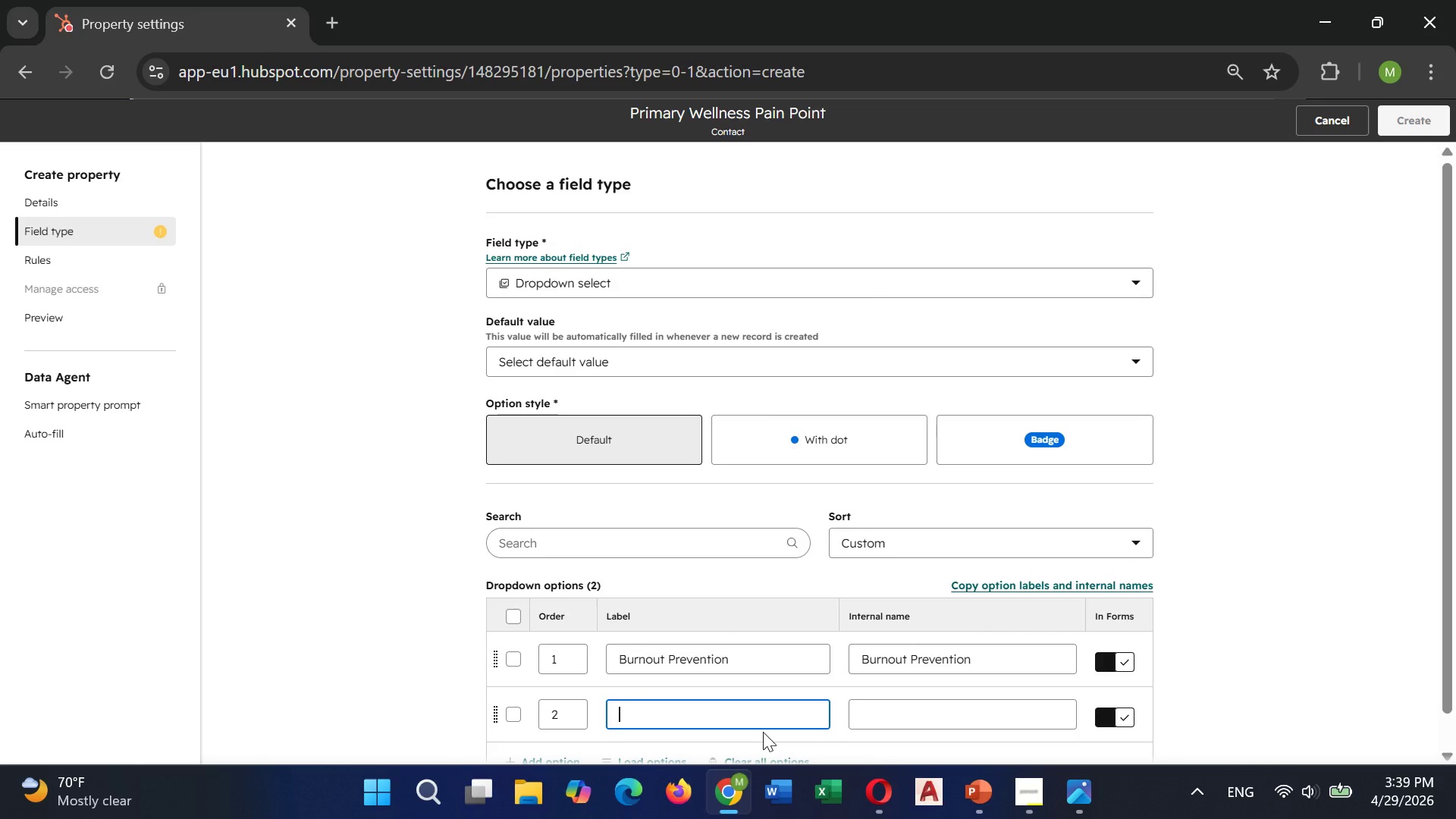 
type(Stress reduction)
 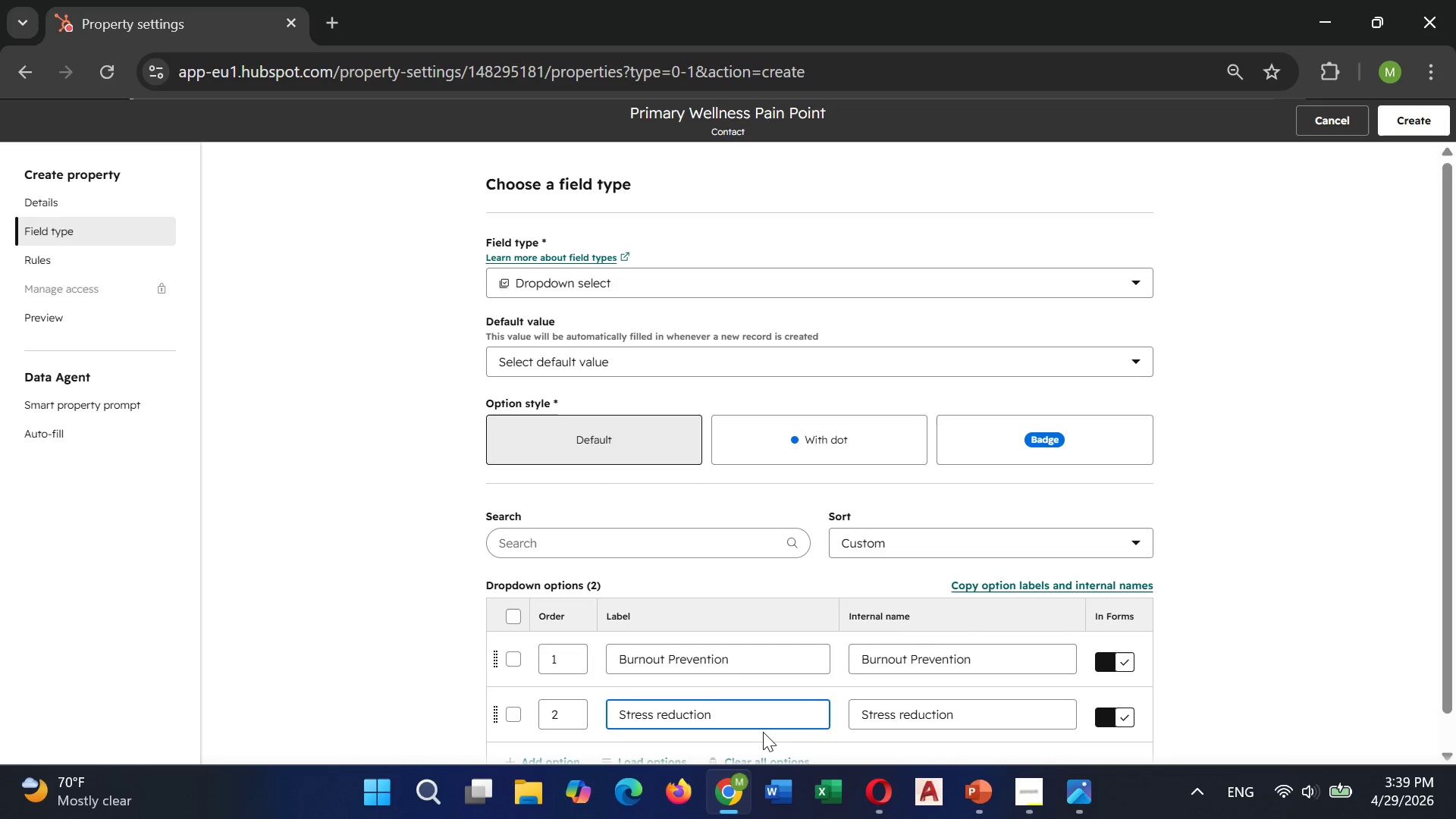 
key(ArrowLeft)
 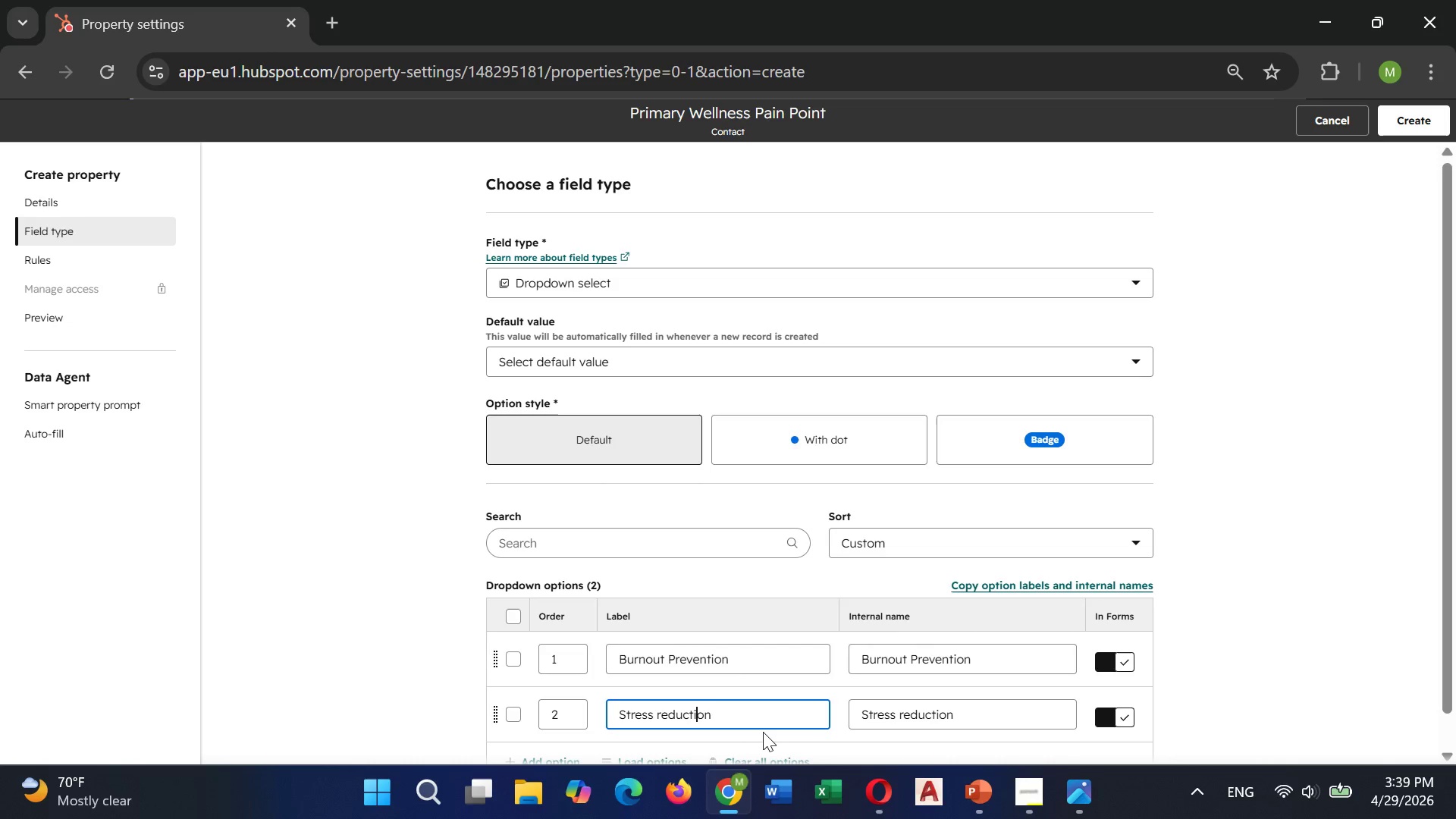 
key(ArrowLeft)
 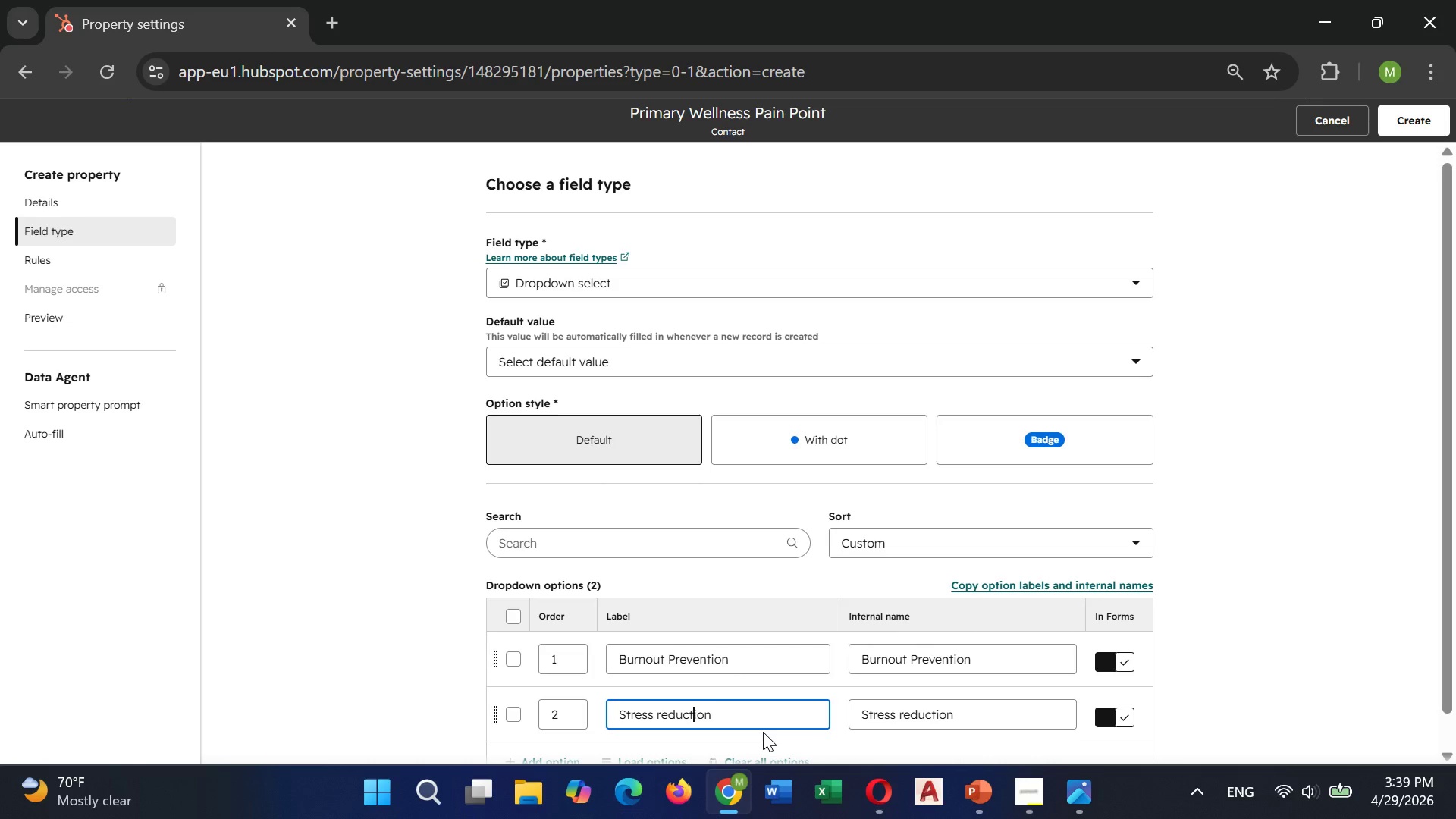 
key(ArrowLeft)
 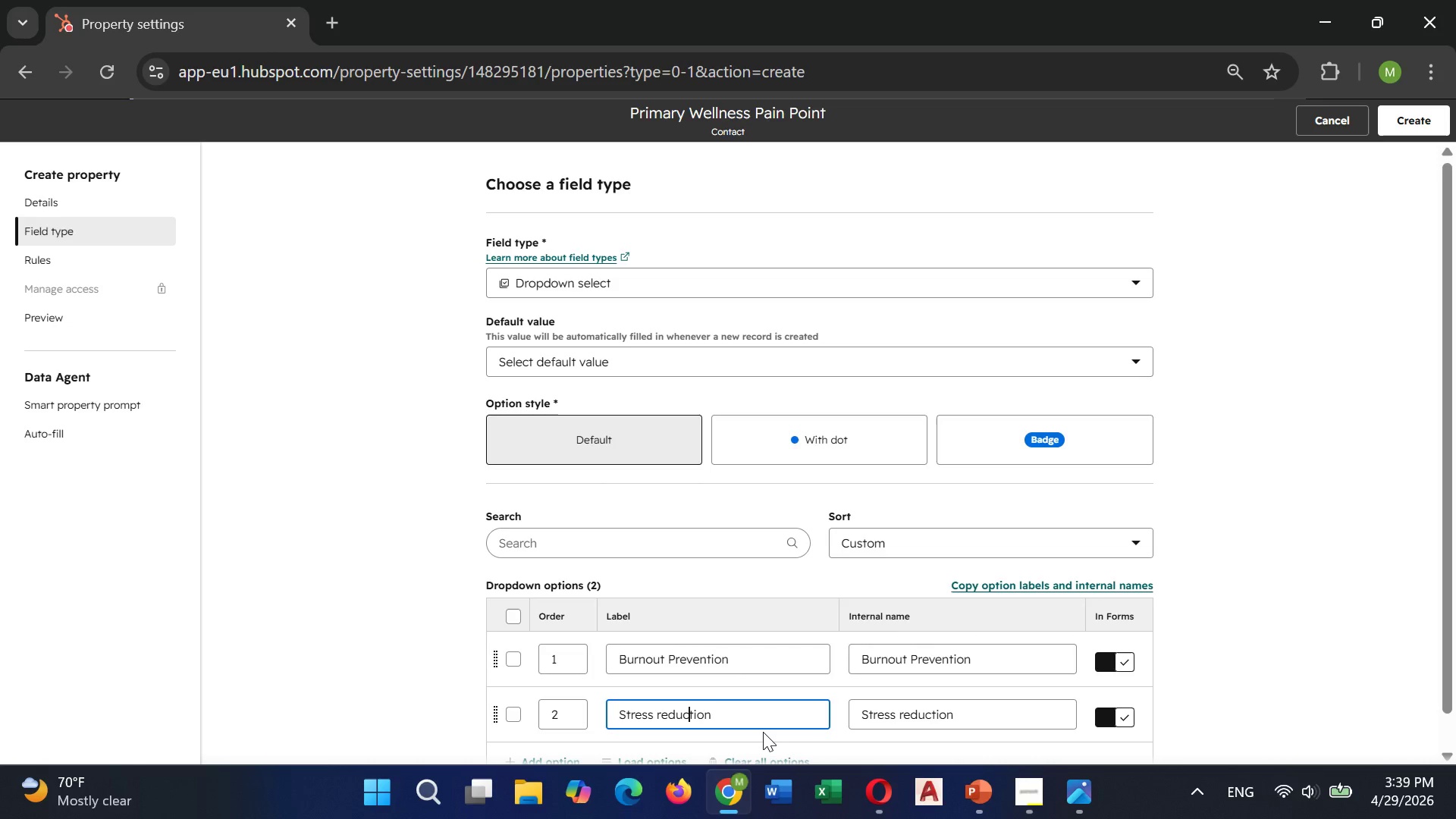 
key(ArrowLeft)
 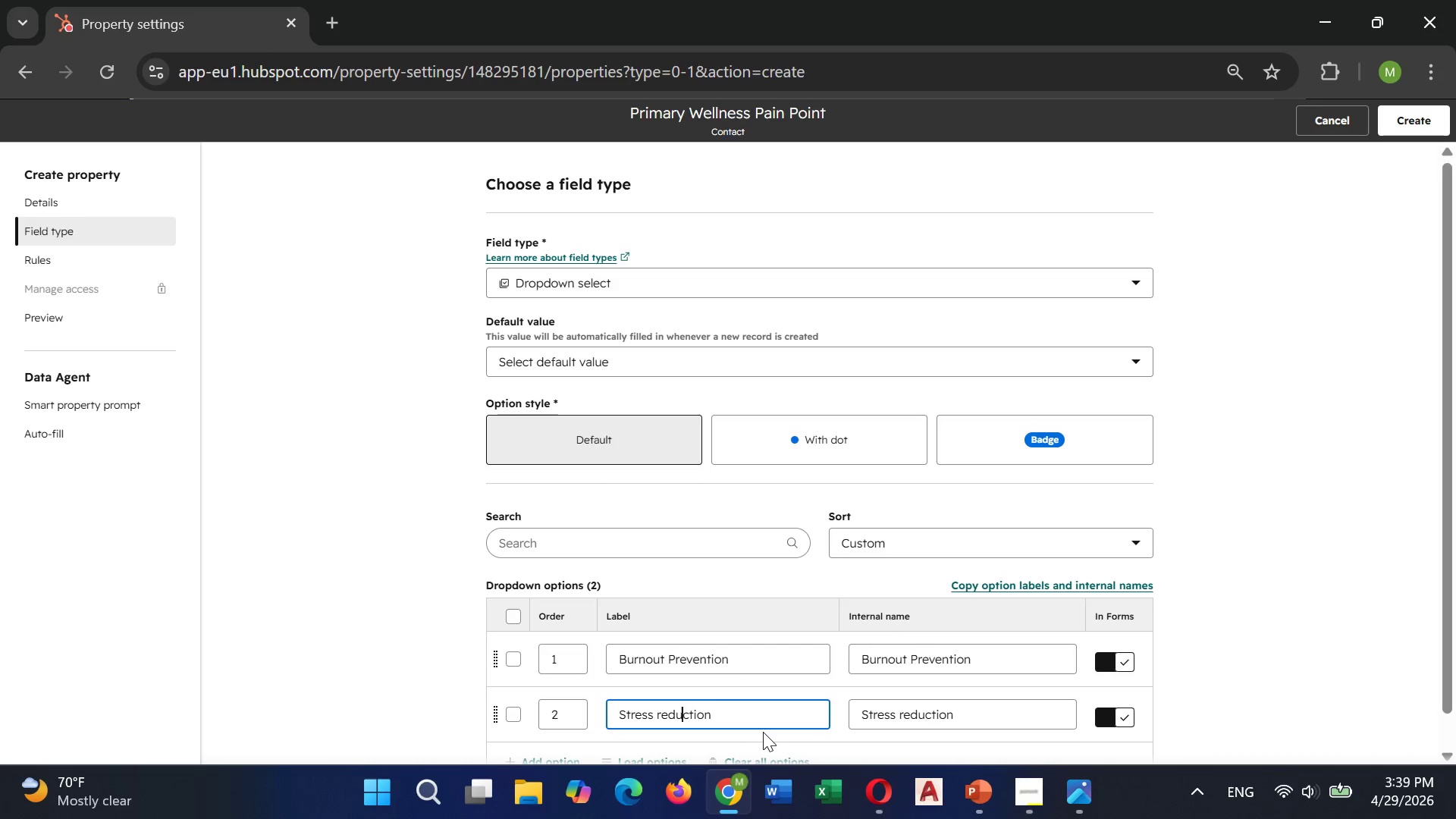 
key(ArrowLeft)
 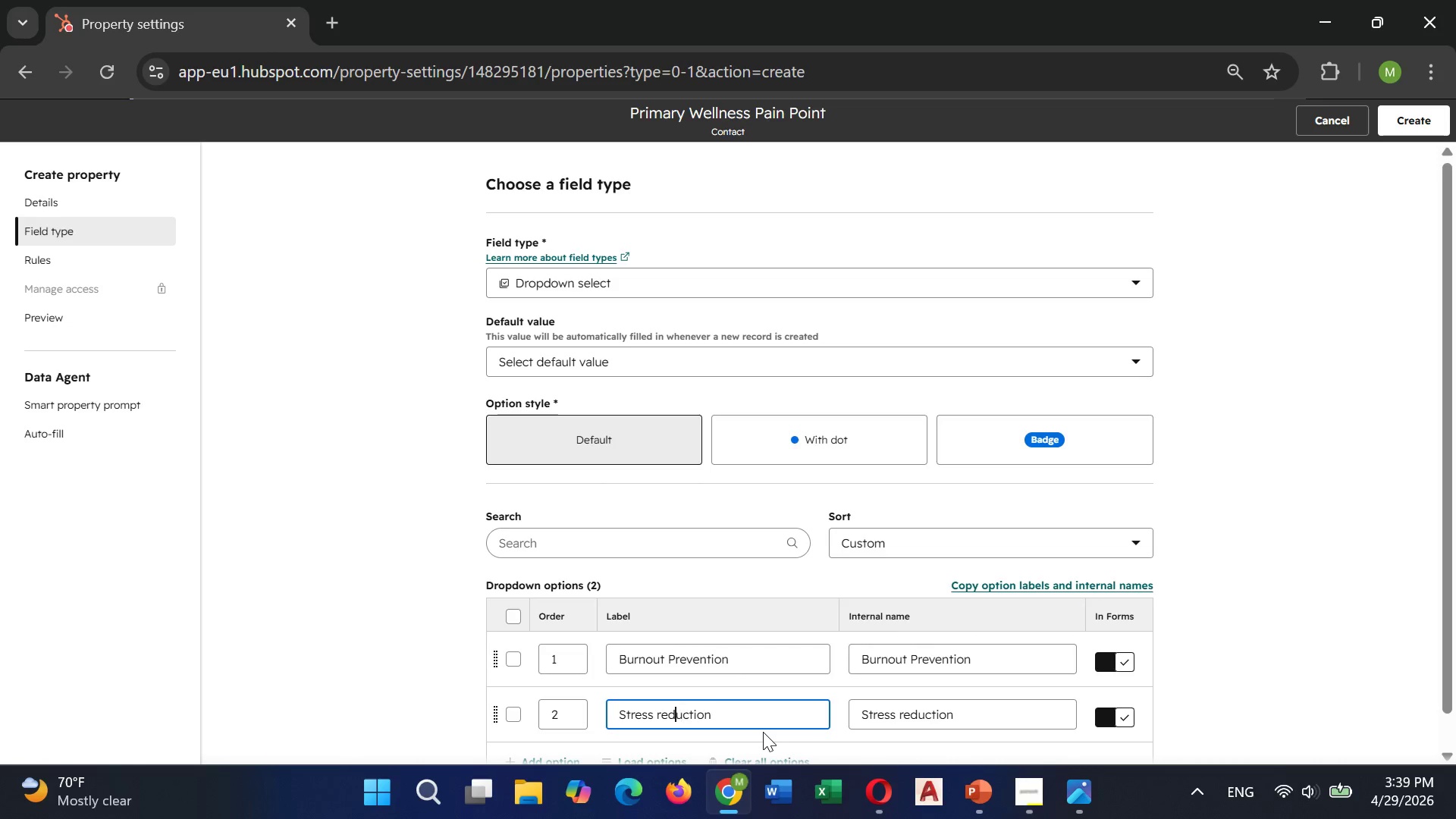 
key(ArrowLeft)
 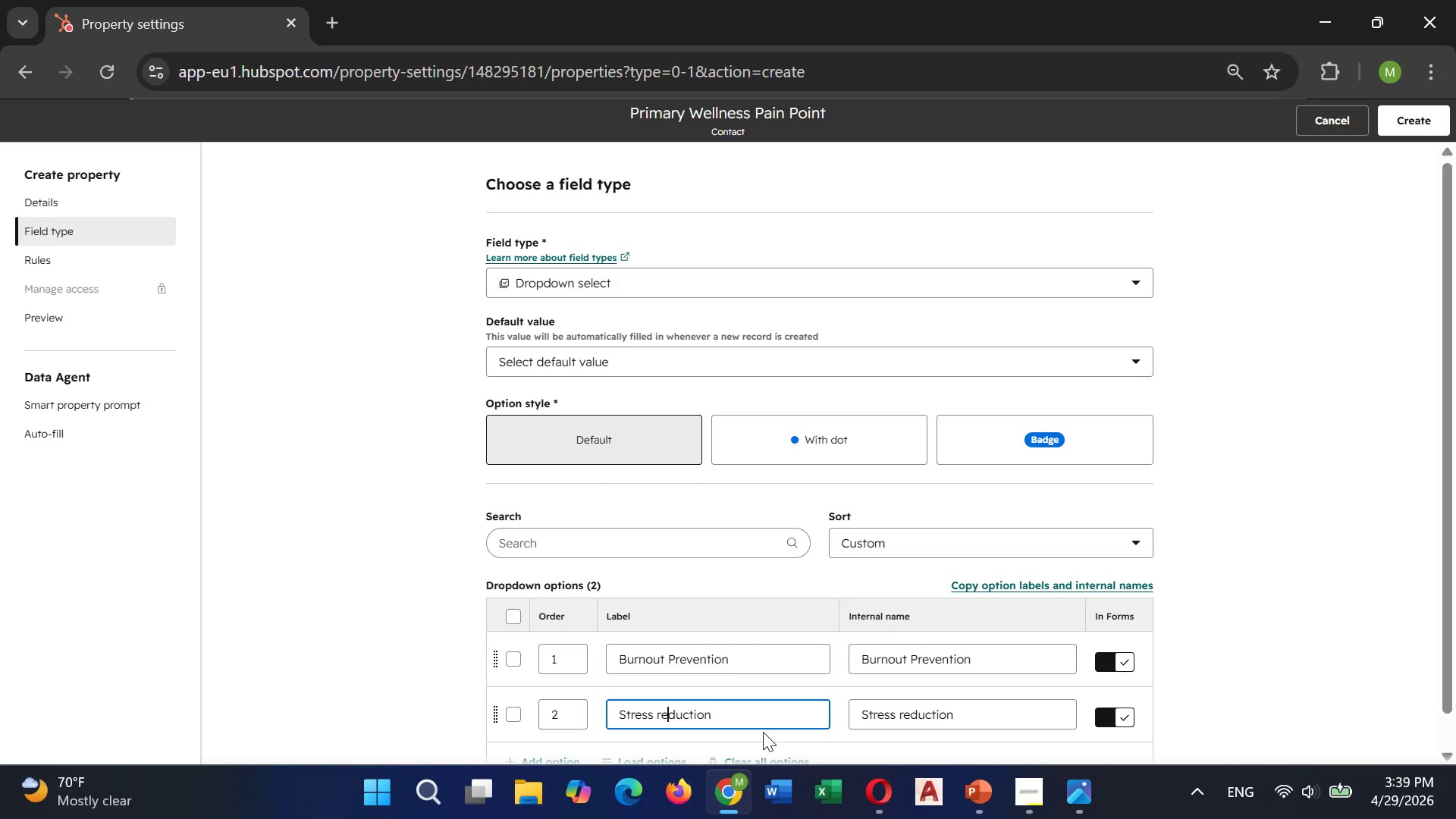 
key(ArrowLeft)
 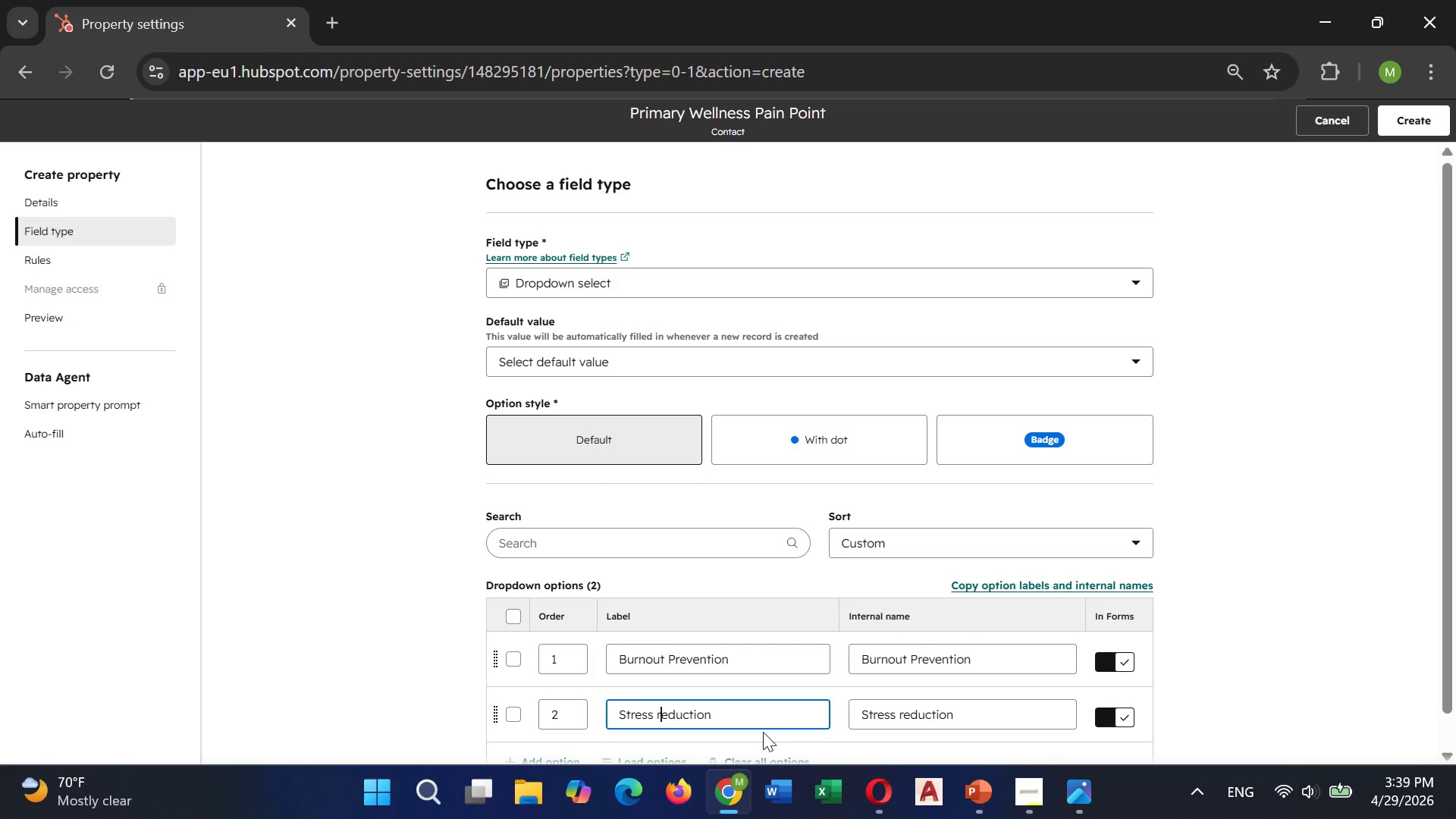 
key(ArrowLeft)
 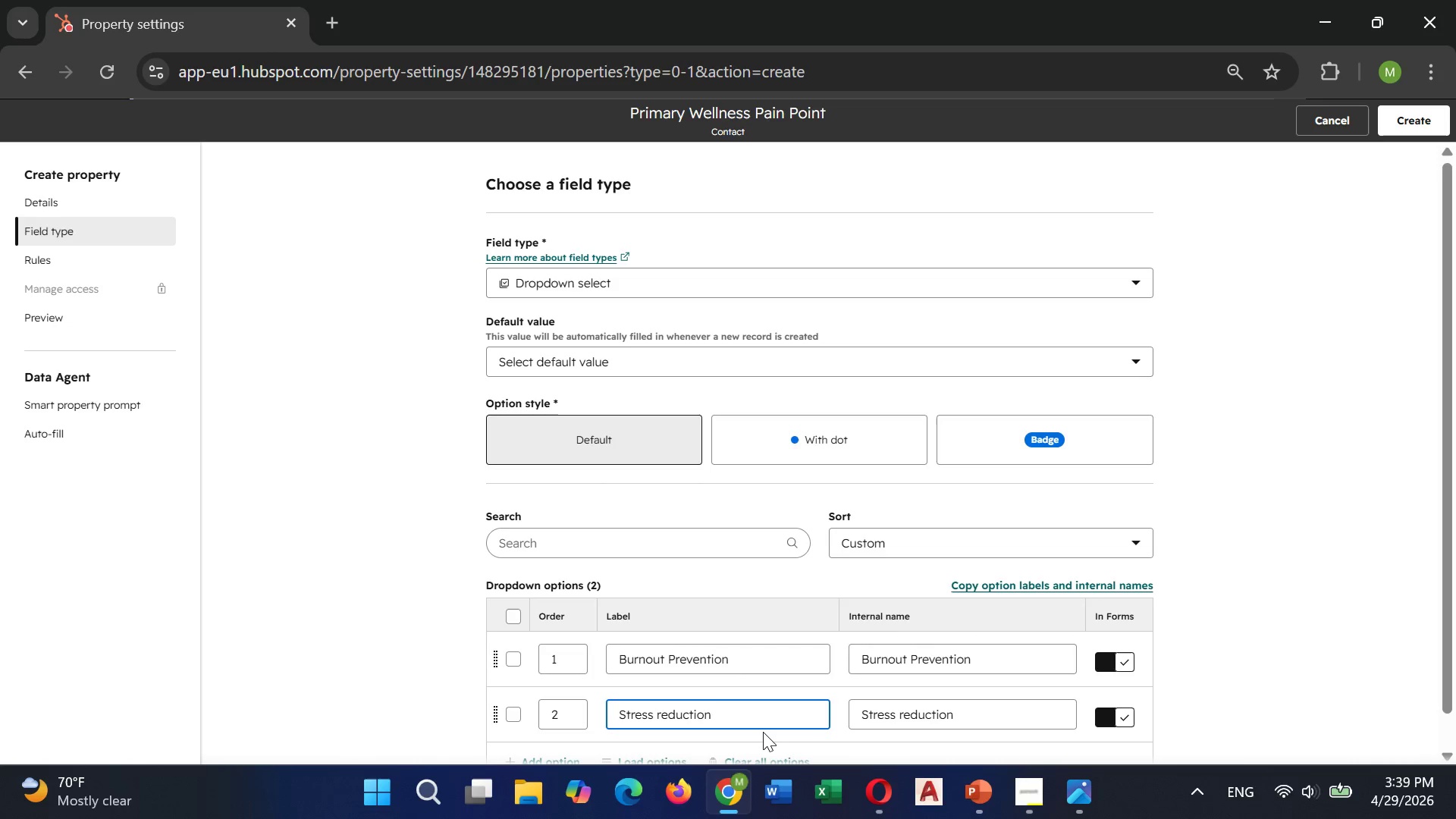 
key(Backspace)
 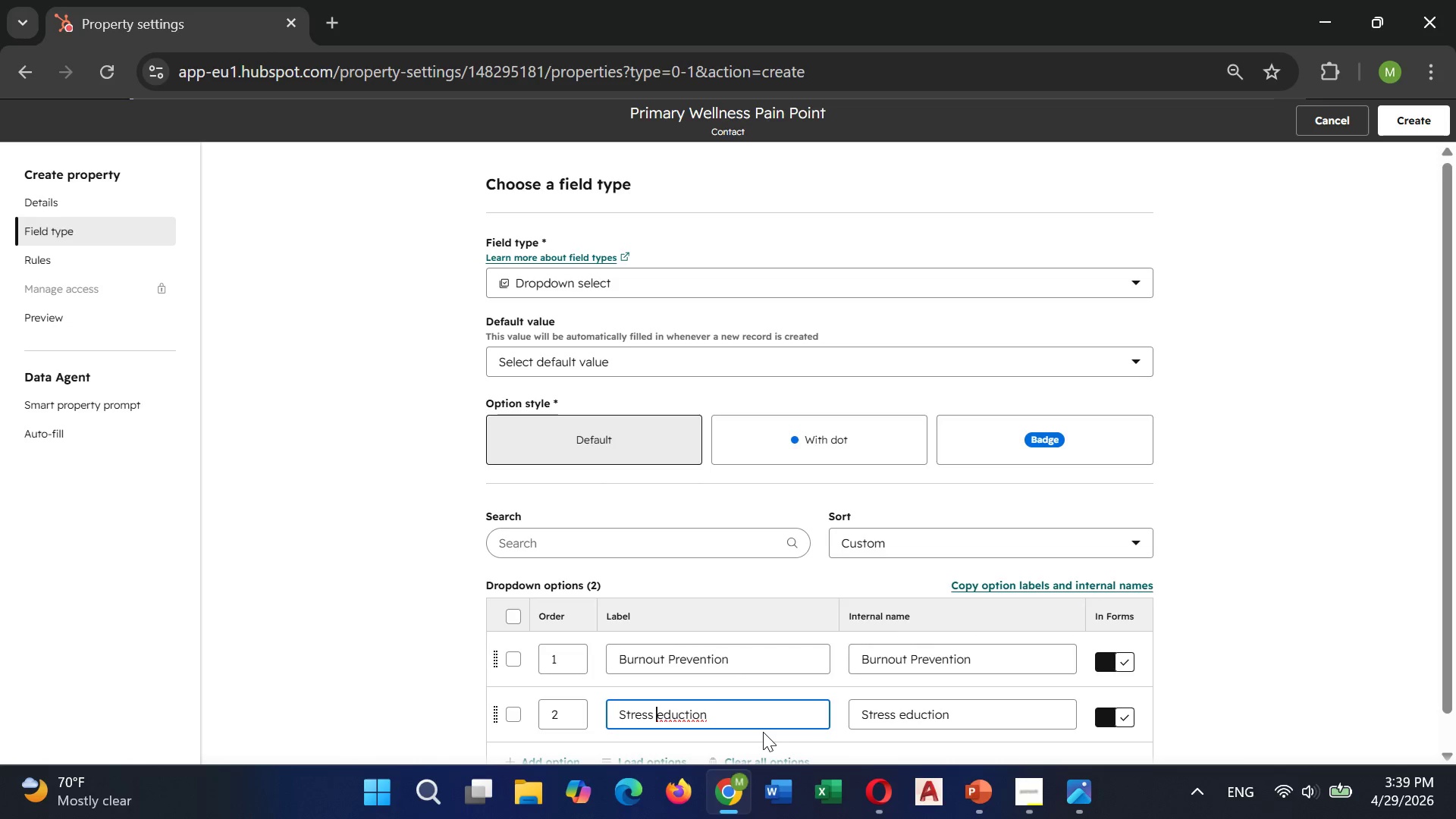 
key(Shift+R)
 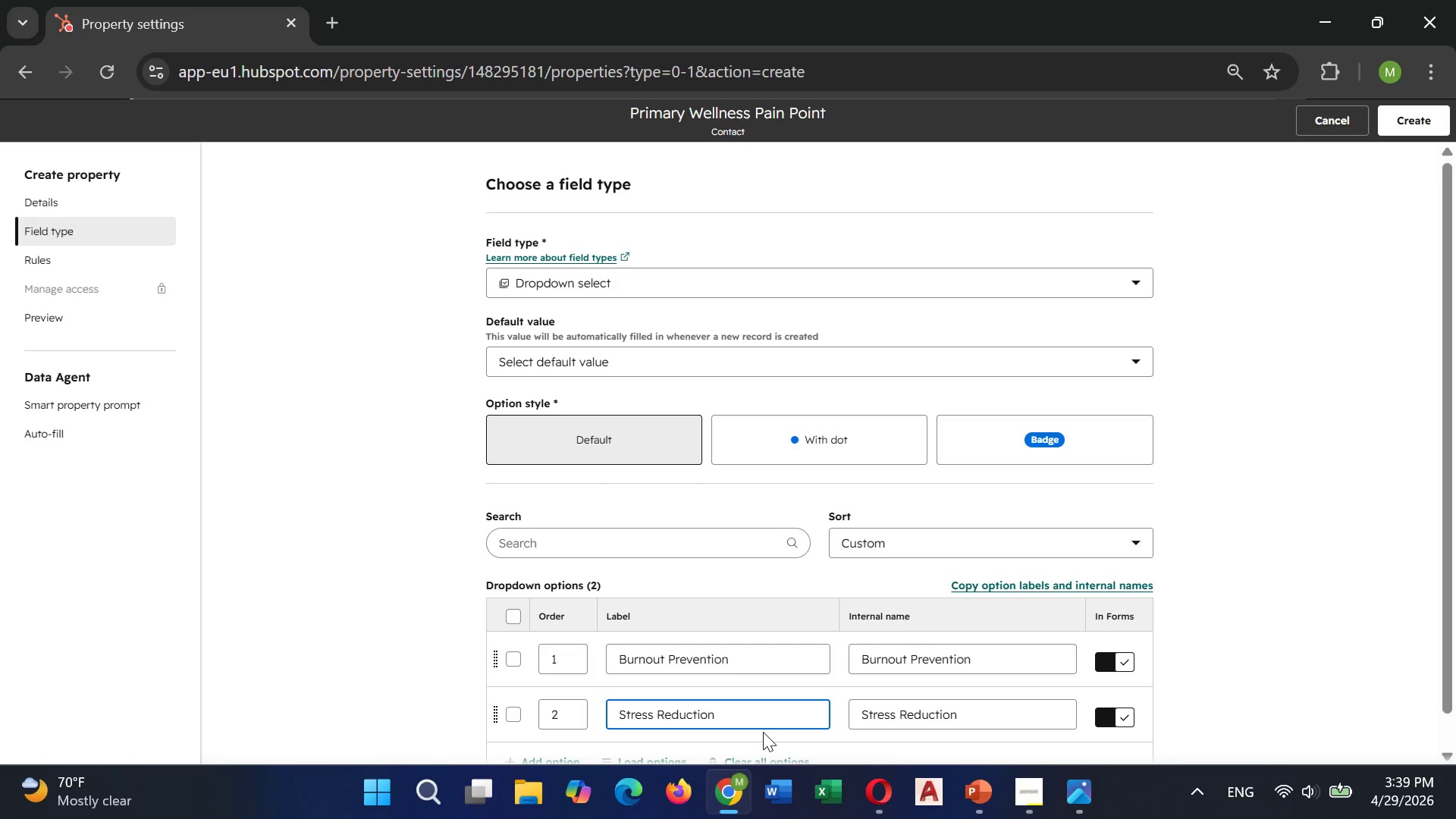 
key(Enter)
 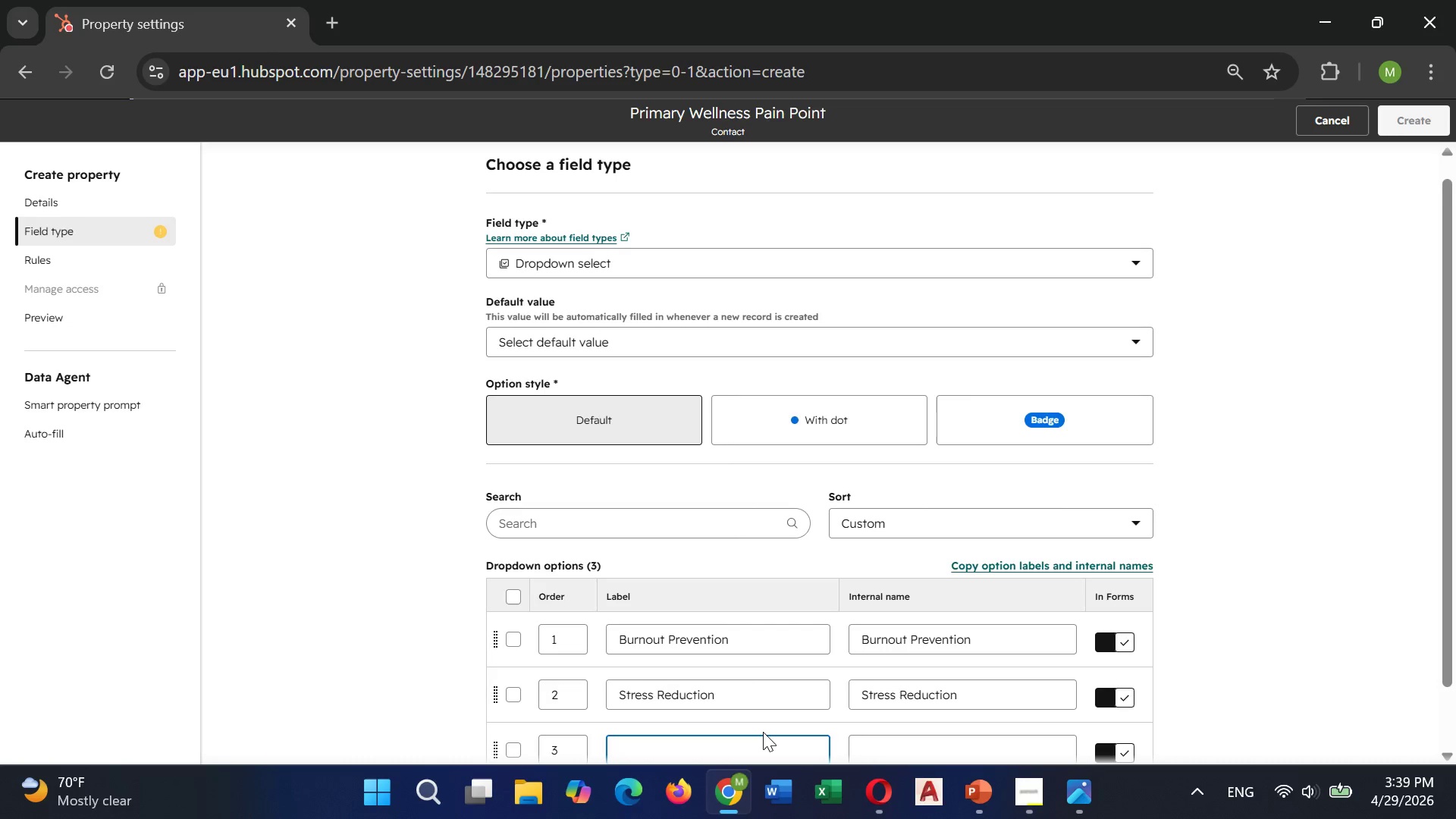 
type(Physical ergono)
 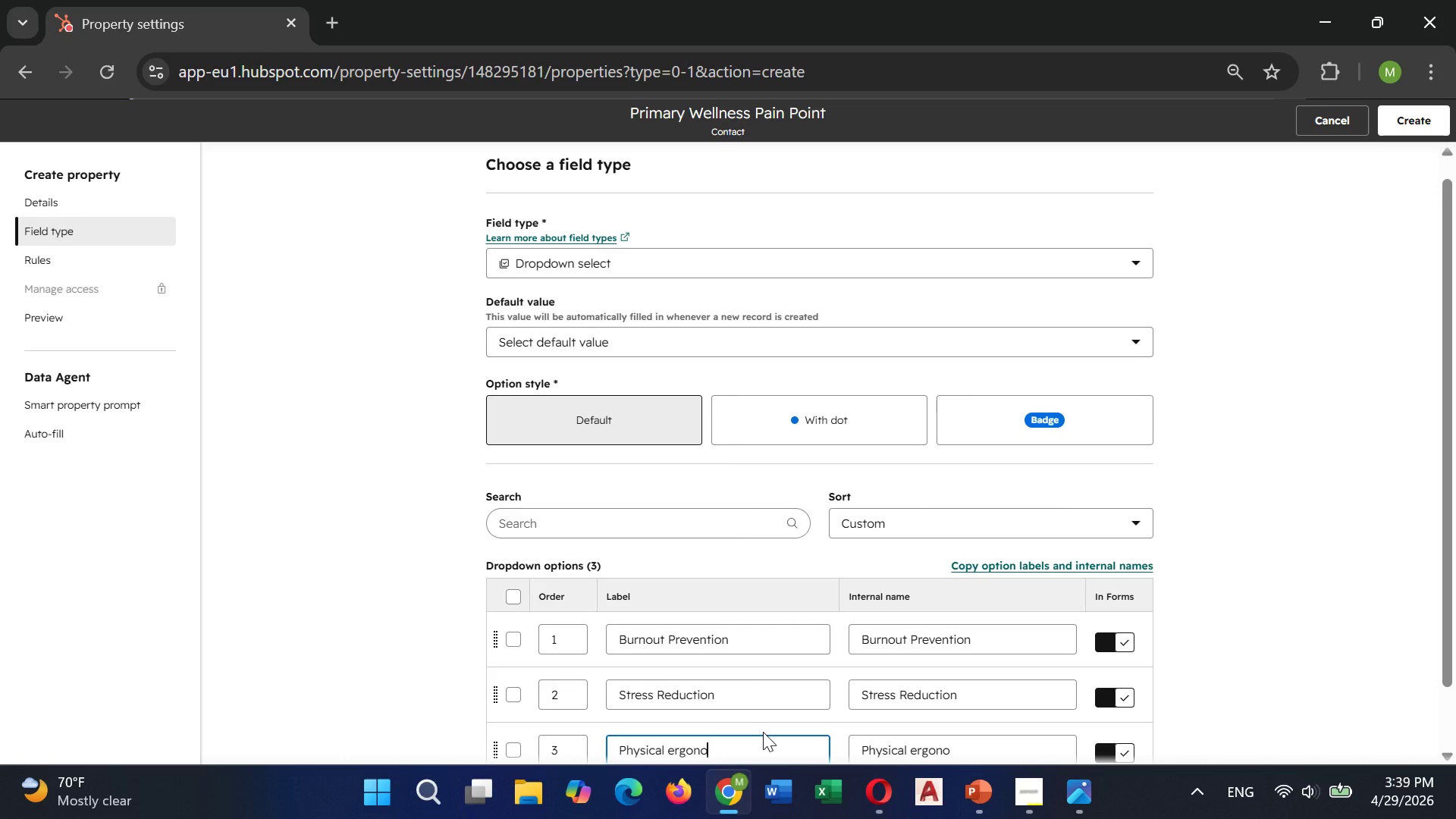 
key(ArrowLeft)
 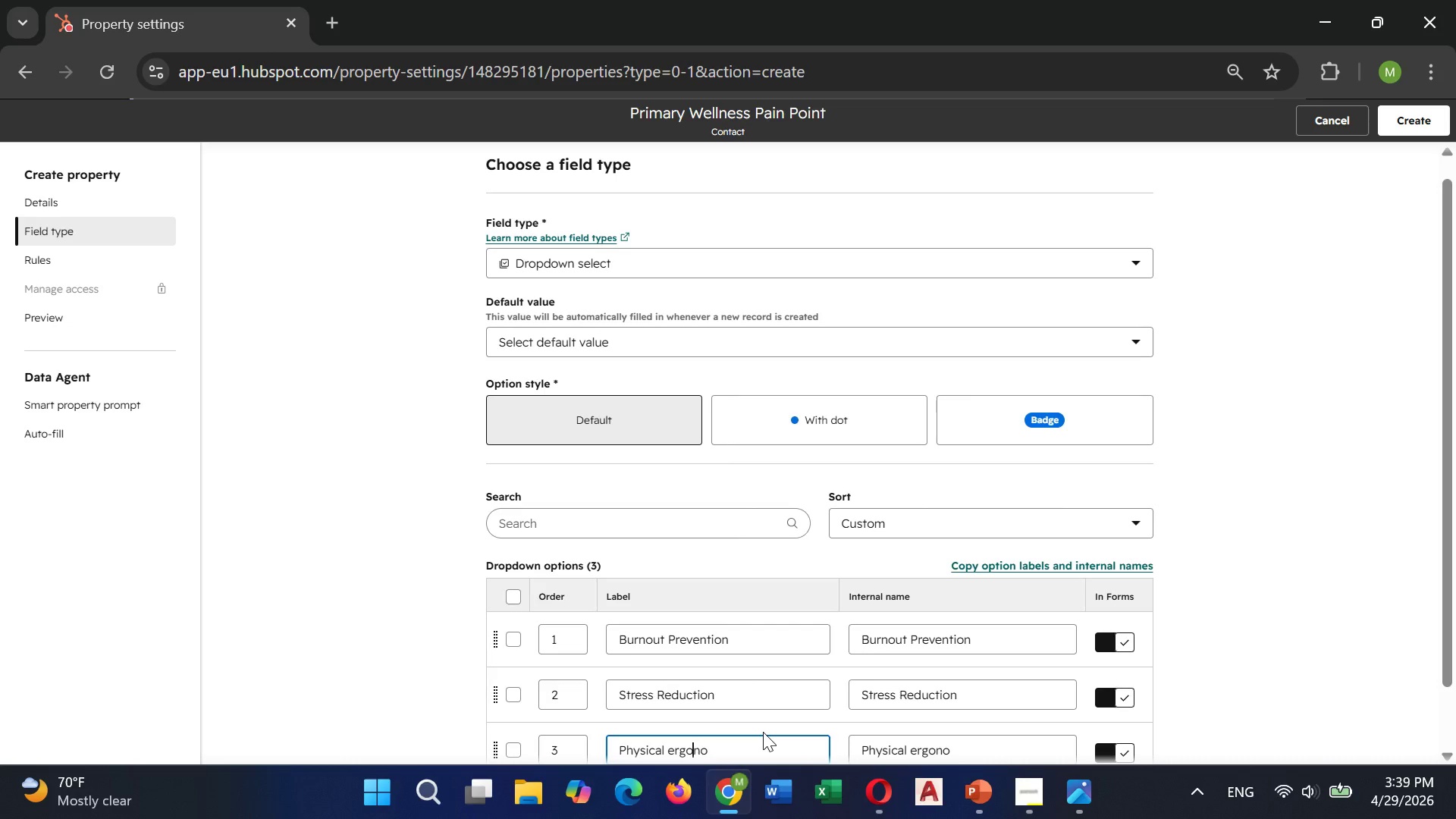 
key(ArrowLeft)
 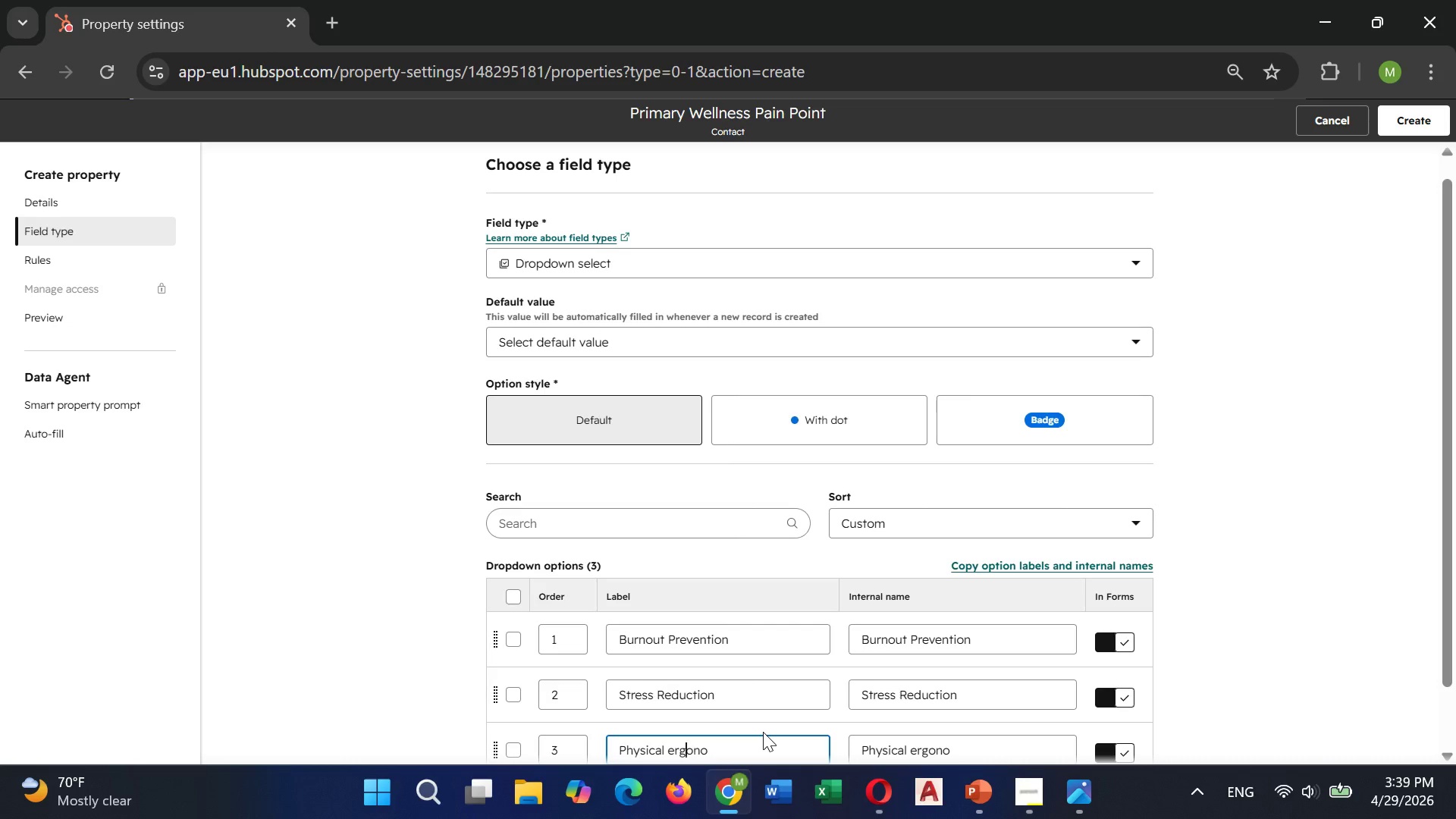 
key(ArrowLeft)
 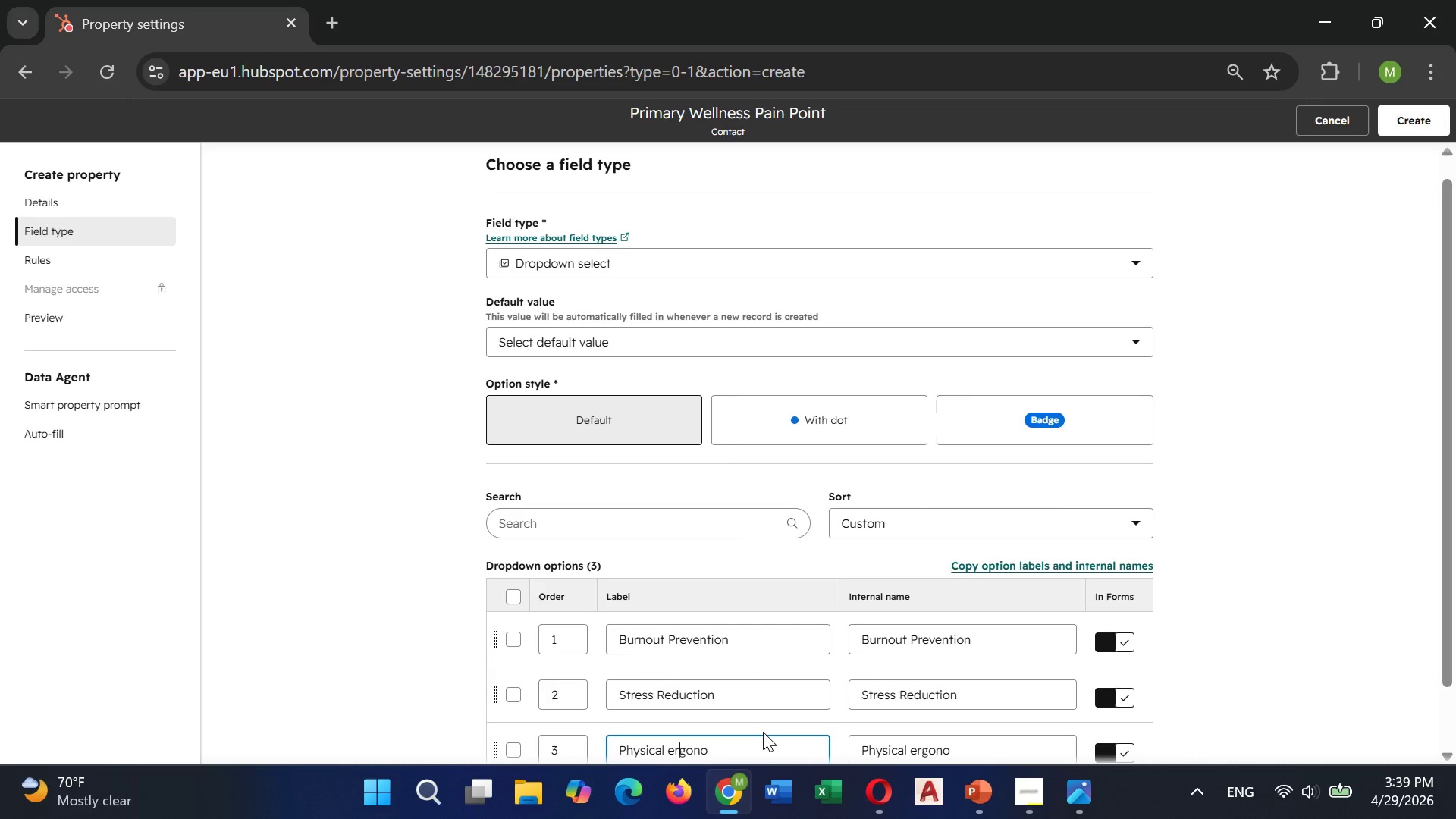 
key(ArrowLeft)
 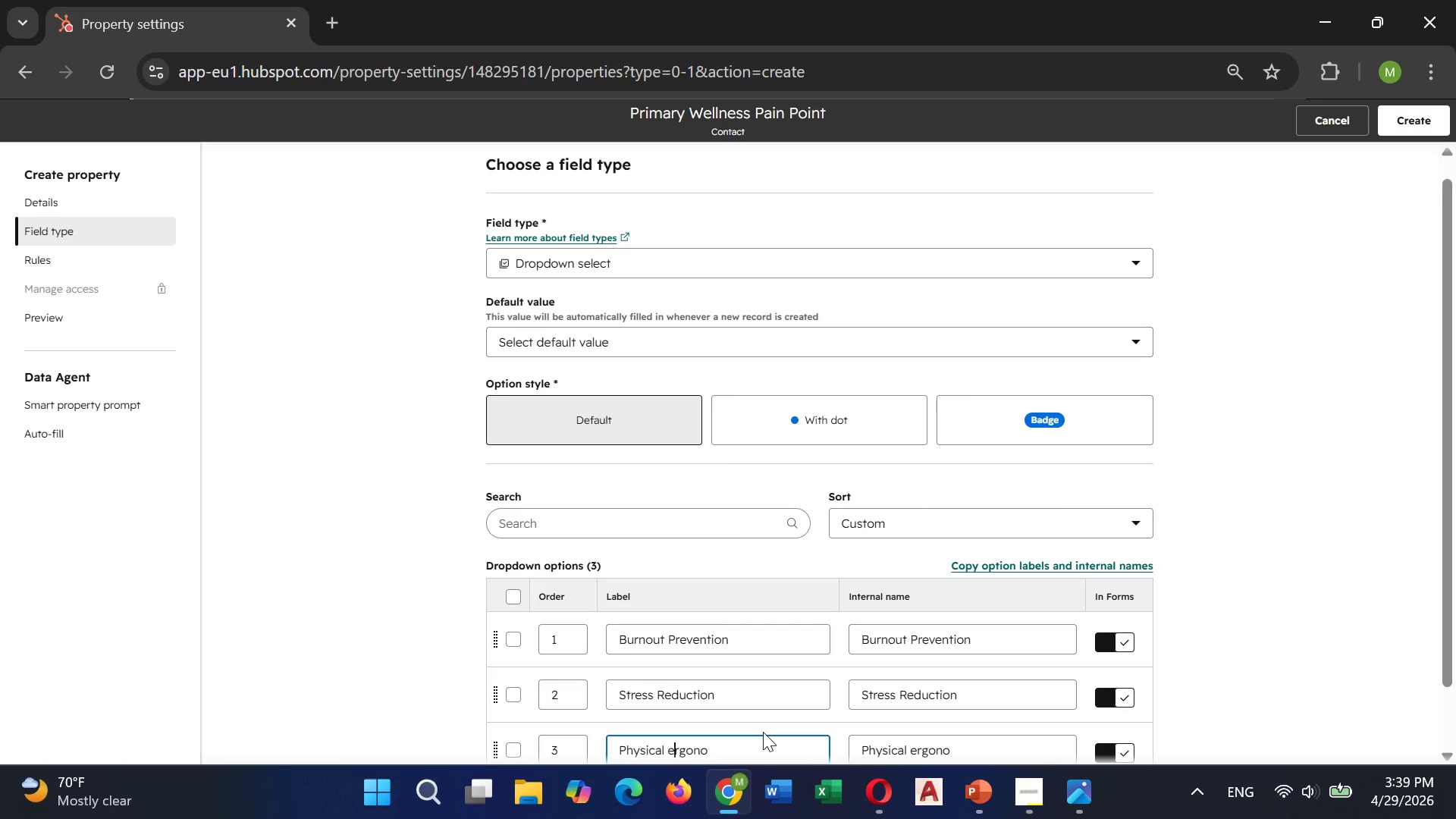 
key(ArrowLeft)
 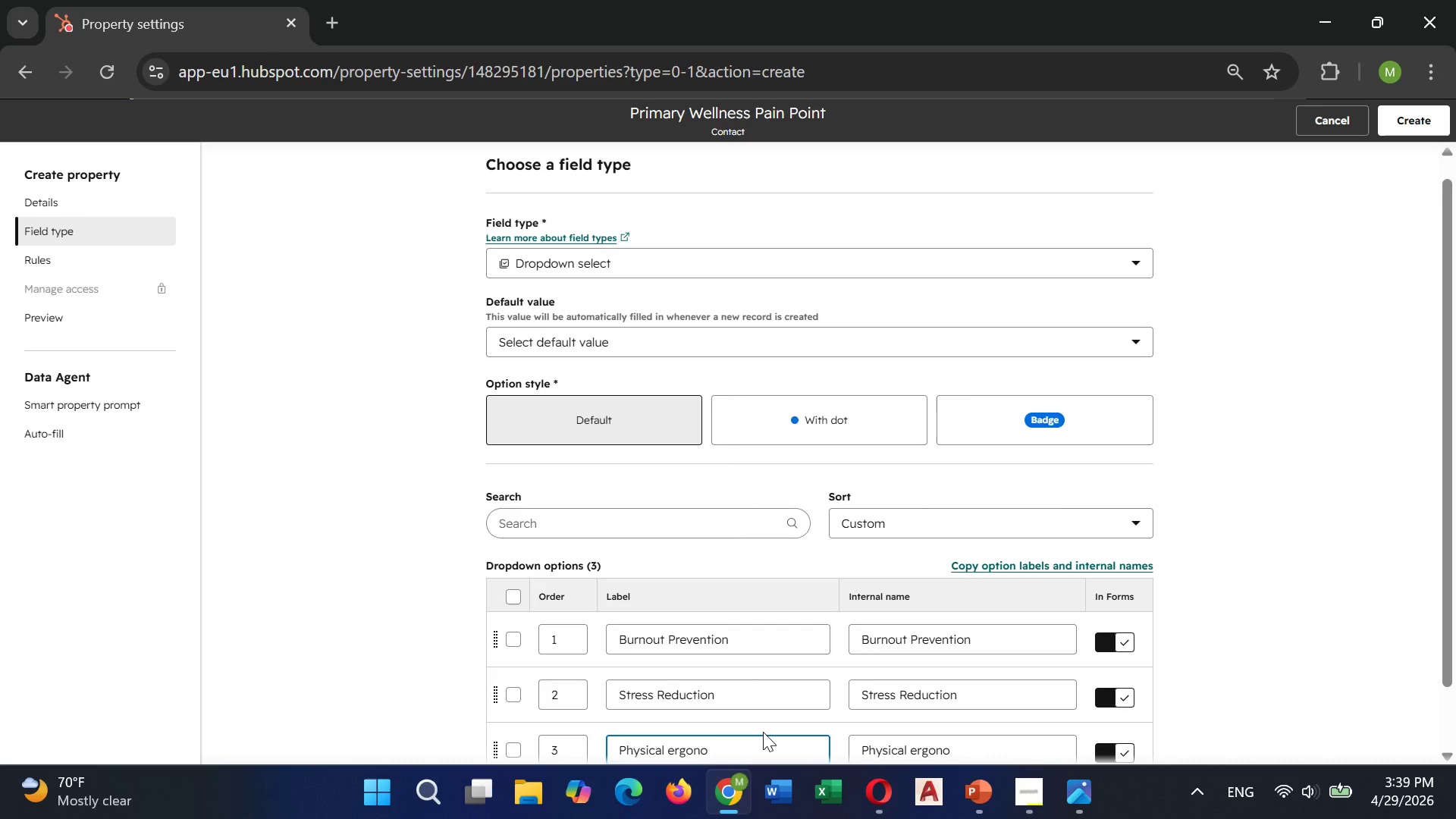 
key(Backspace)
 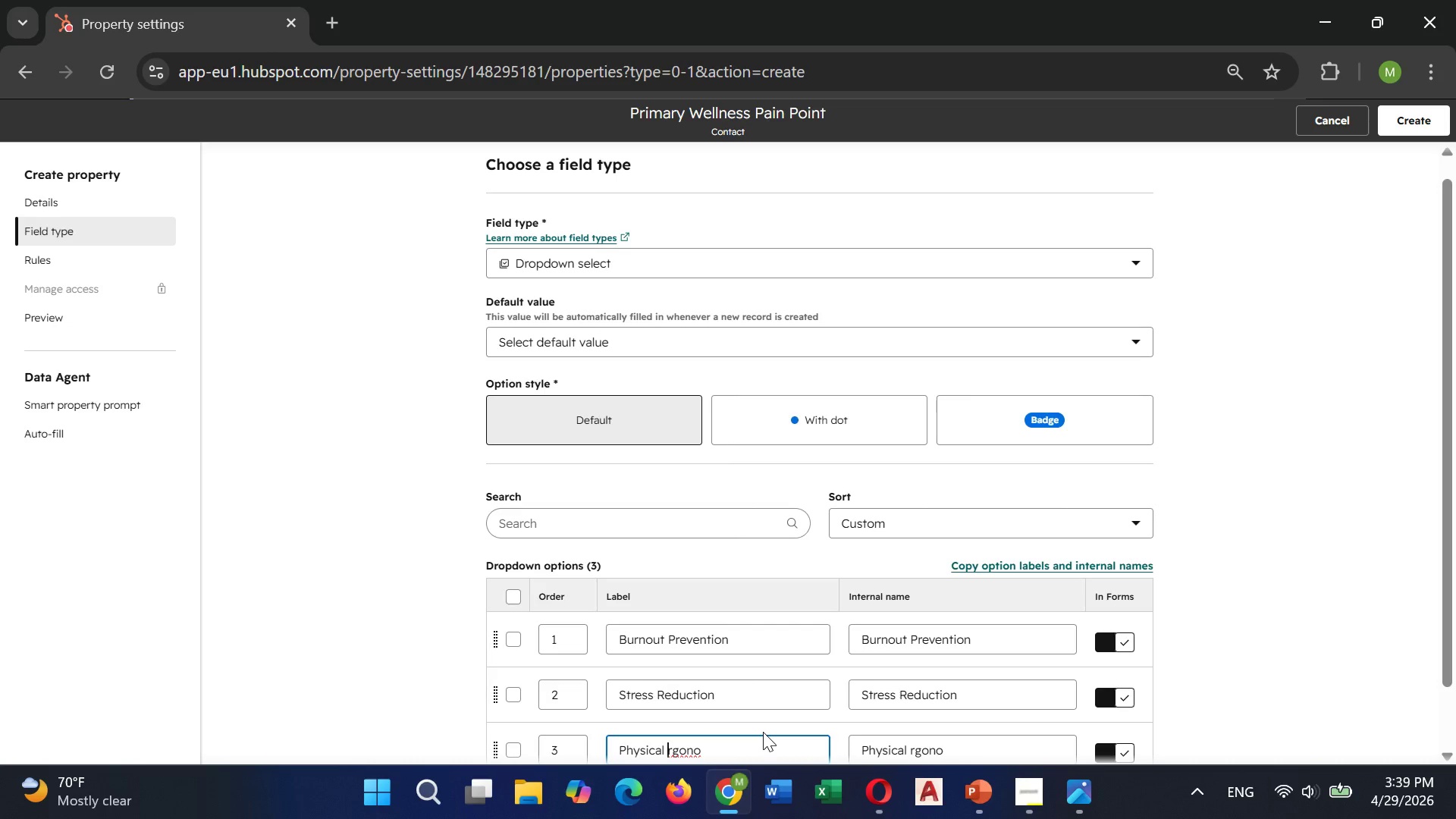 
key(Shift+E)
 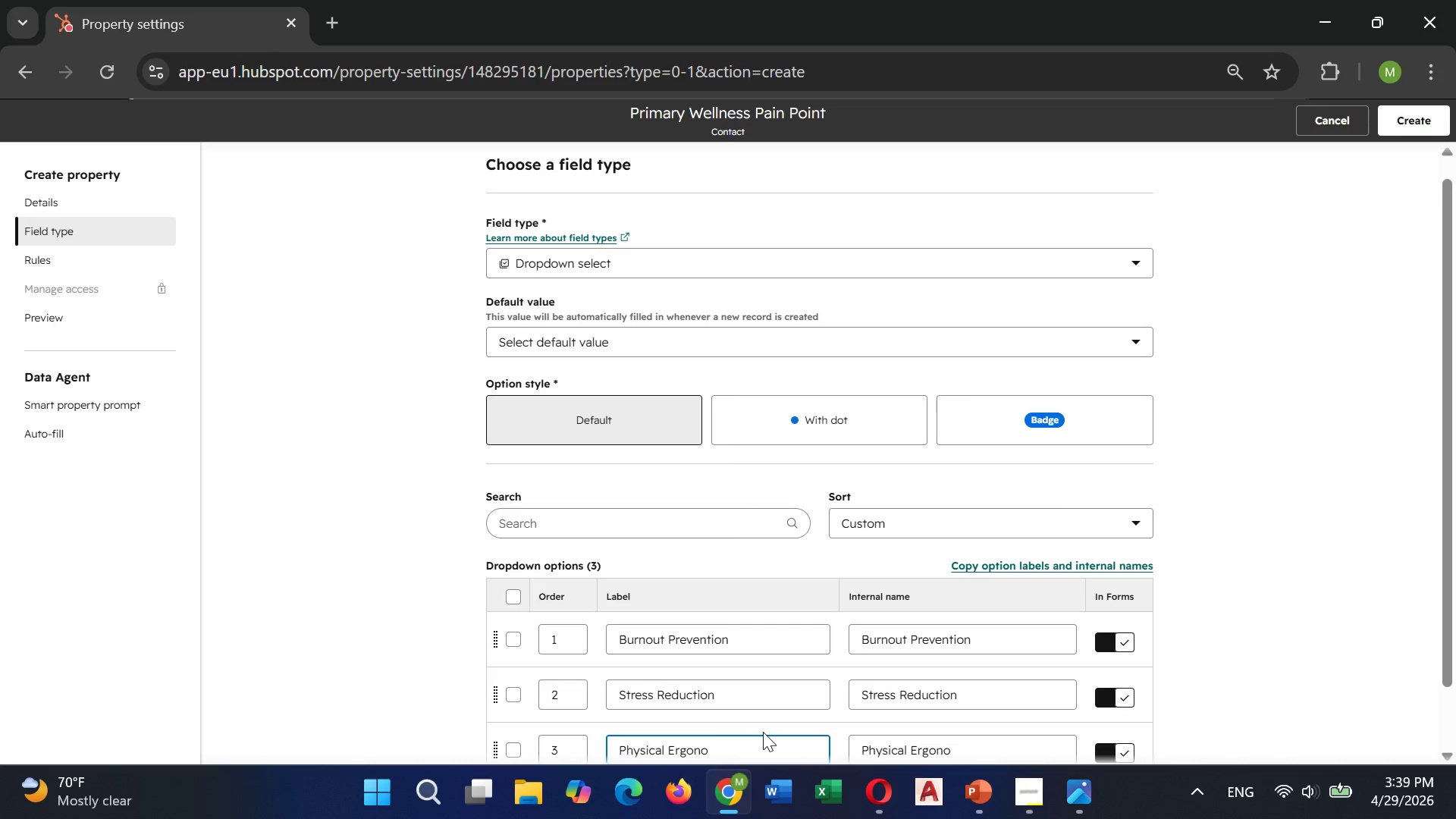 
key(ArrowRight)
 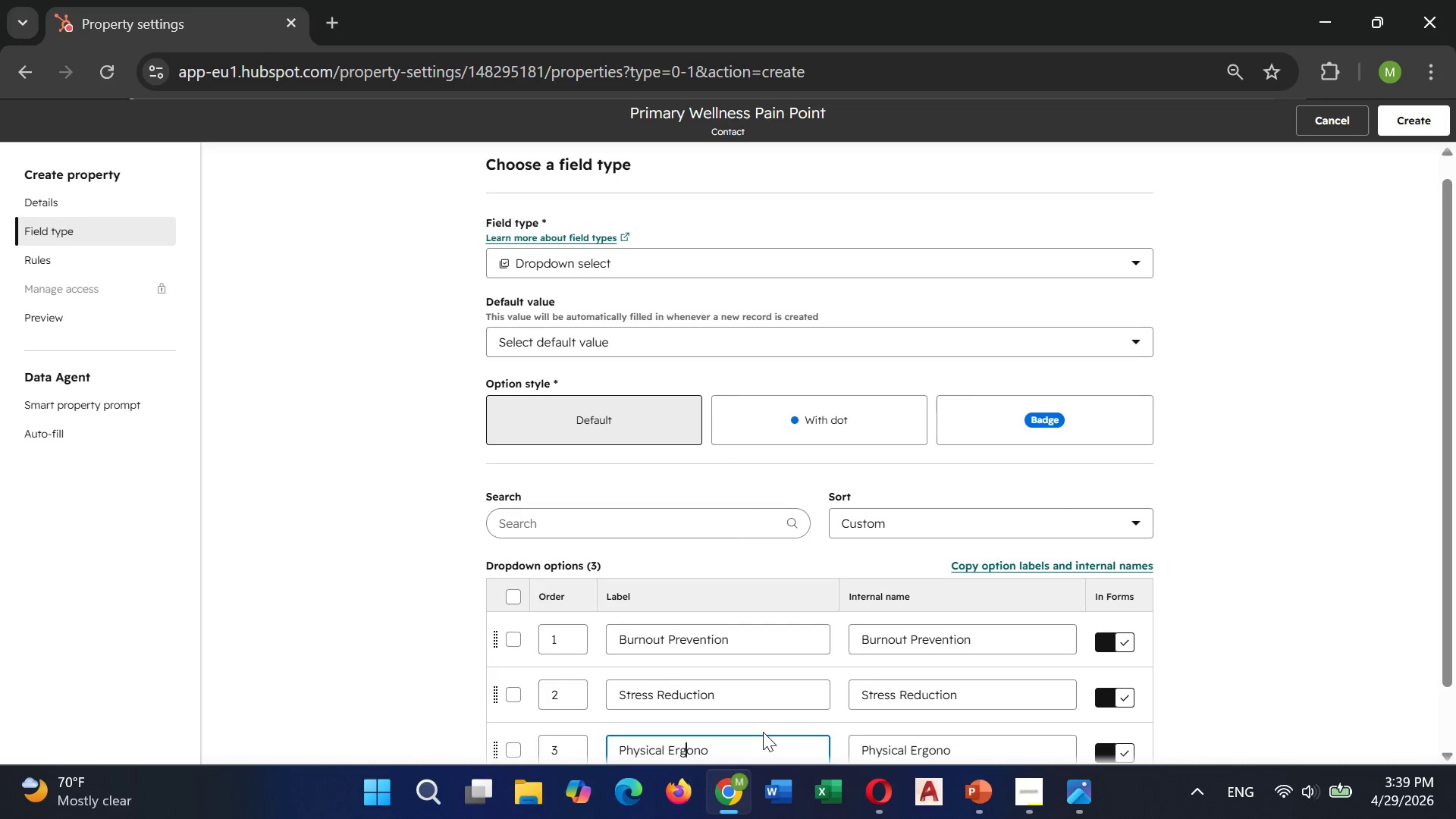 
key(ArrowRight)
 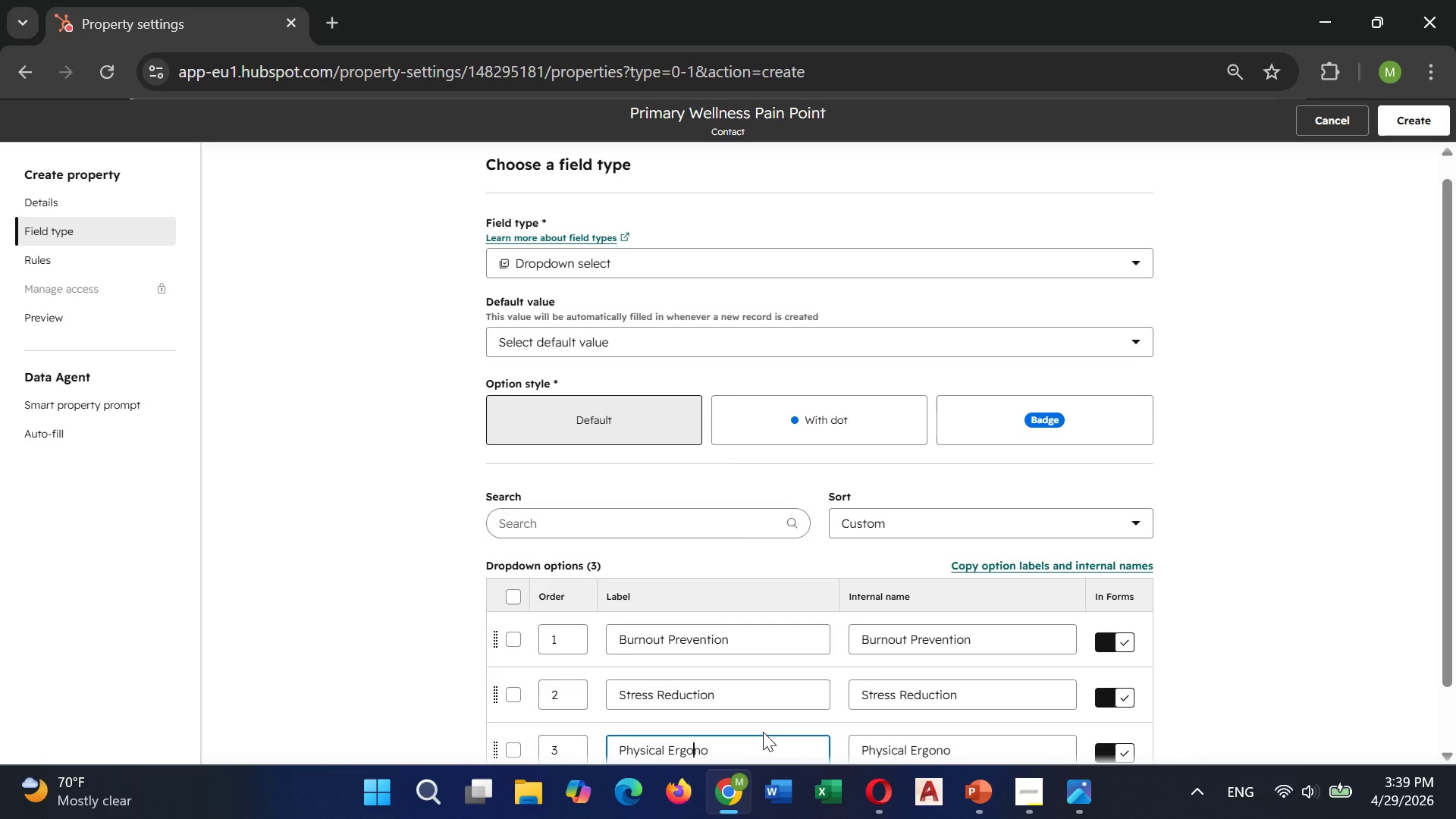 
key(ArrowRight)
 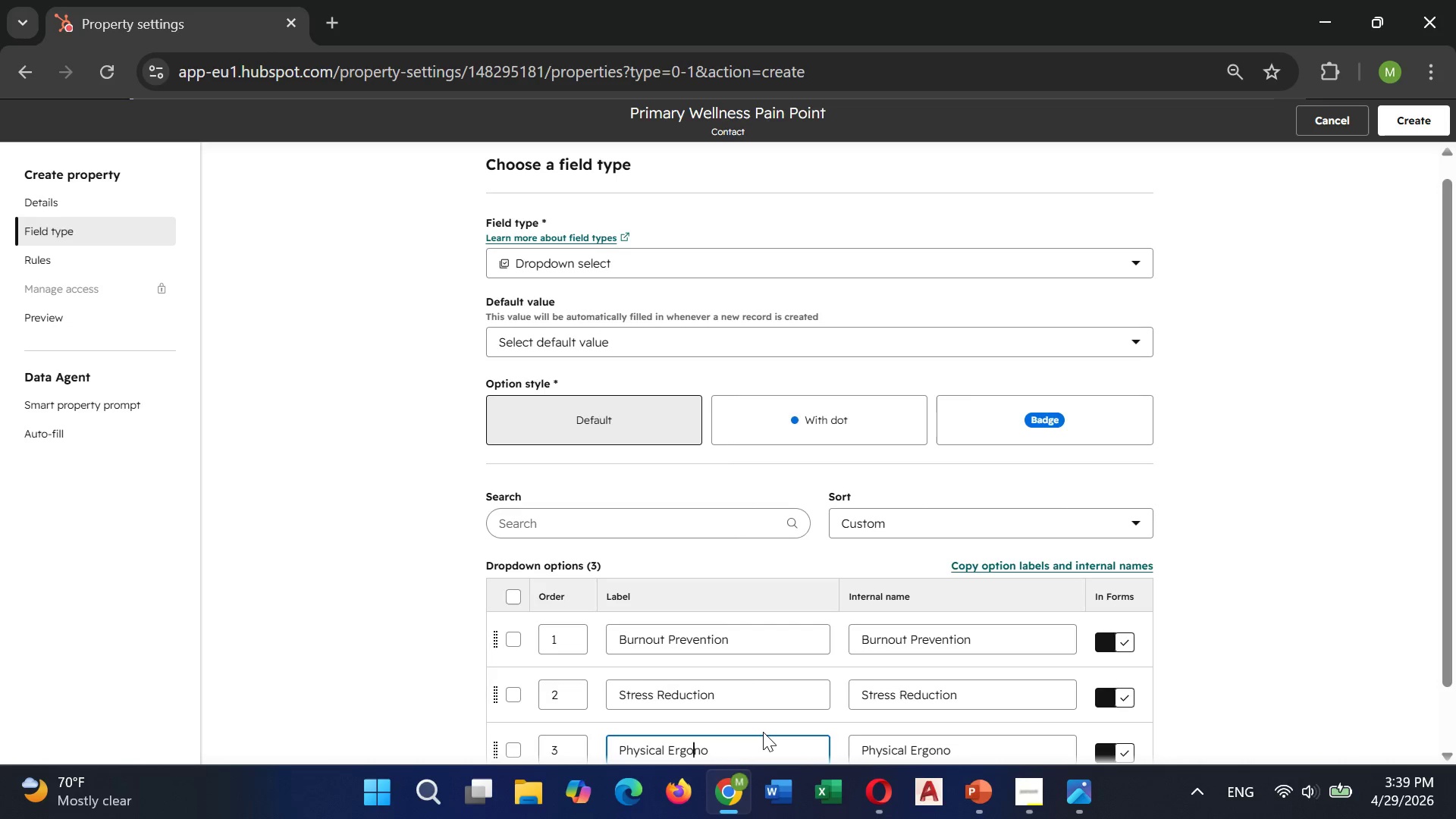 
key(ArrowRight)
 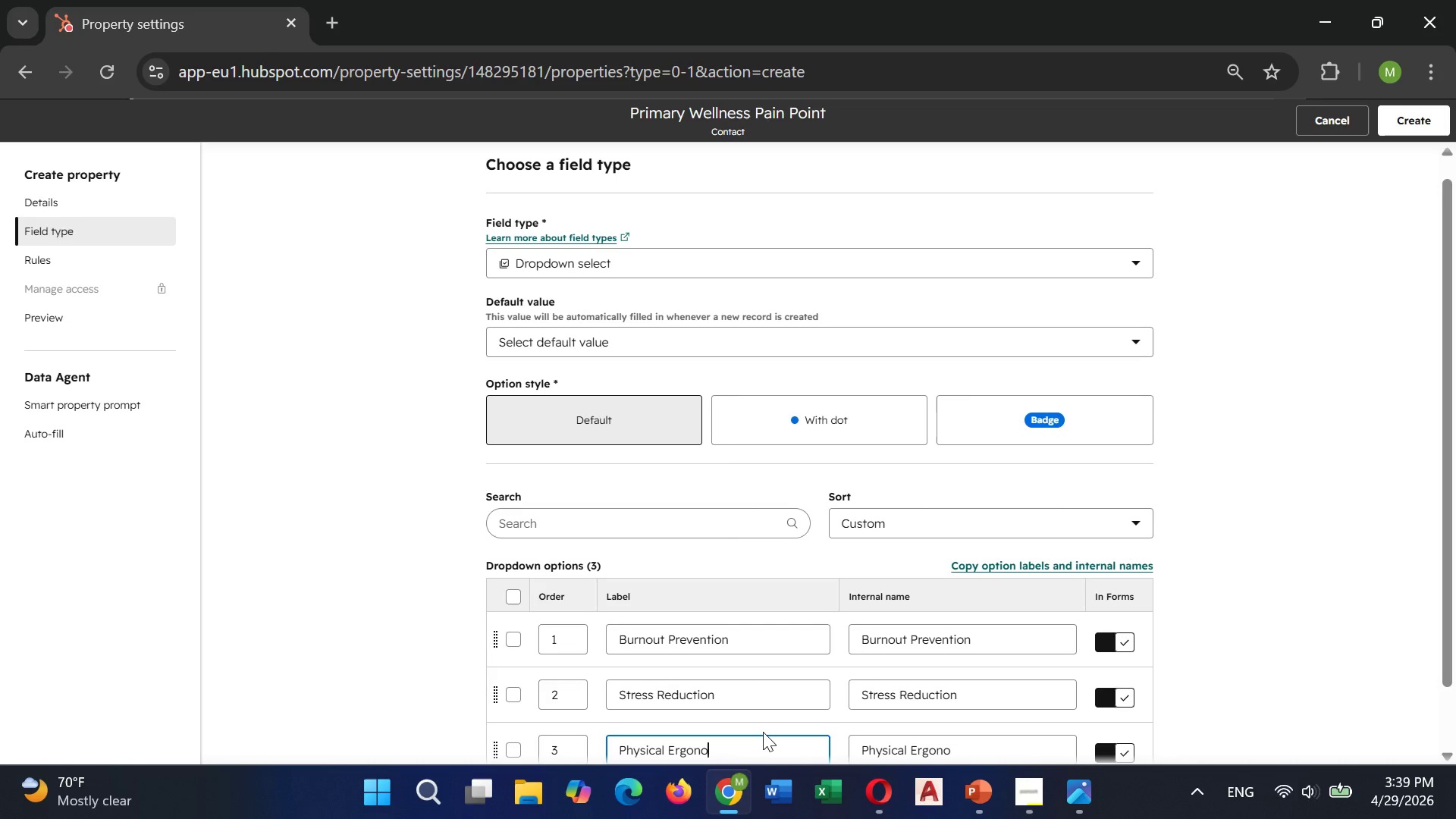 
key(ArrowRight)
 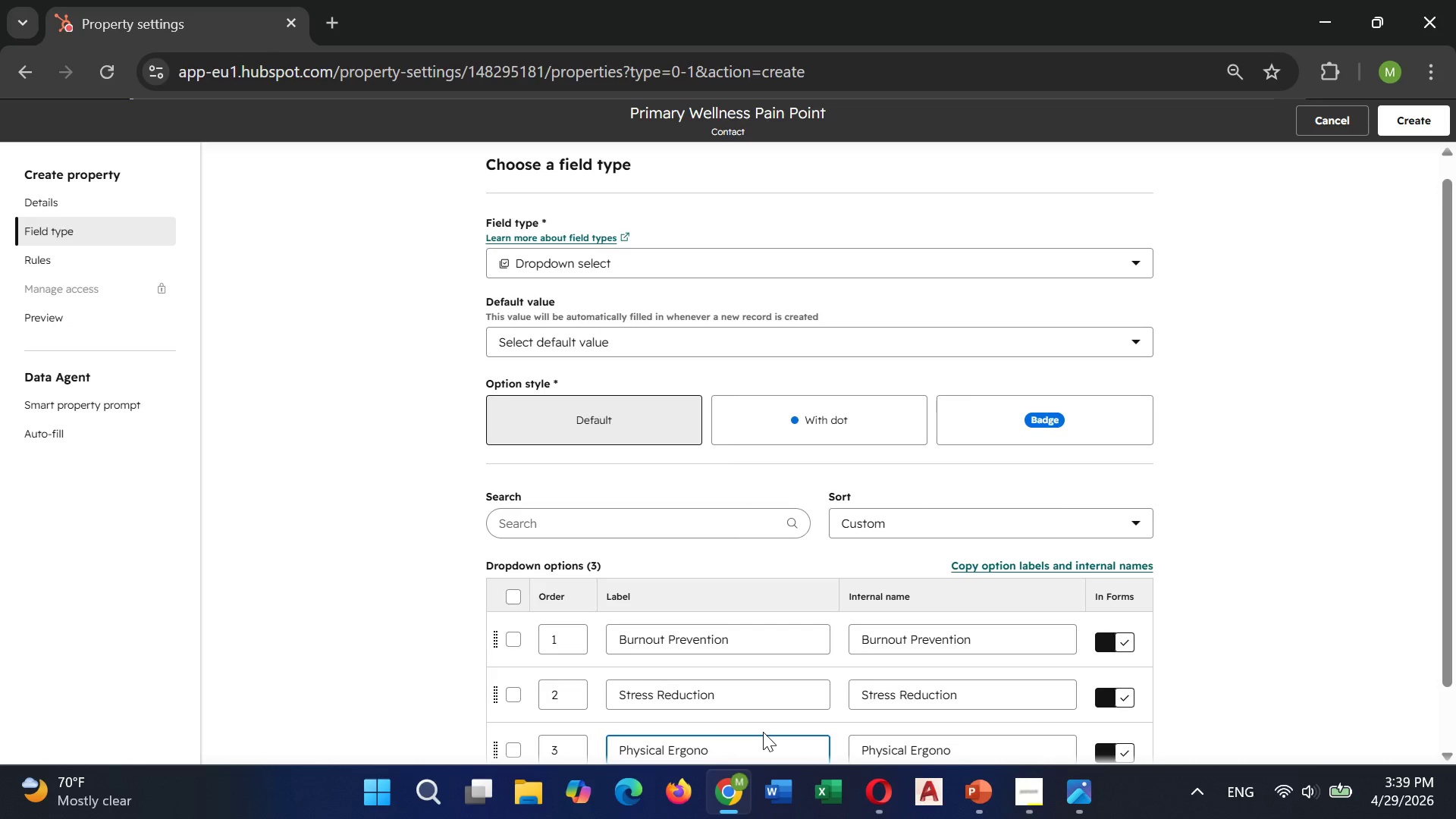 
key(ArrowLeft)
 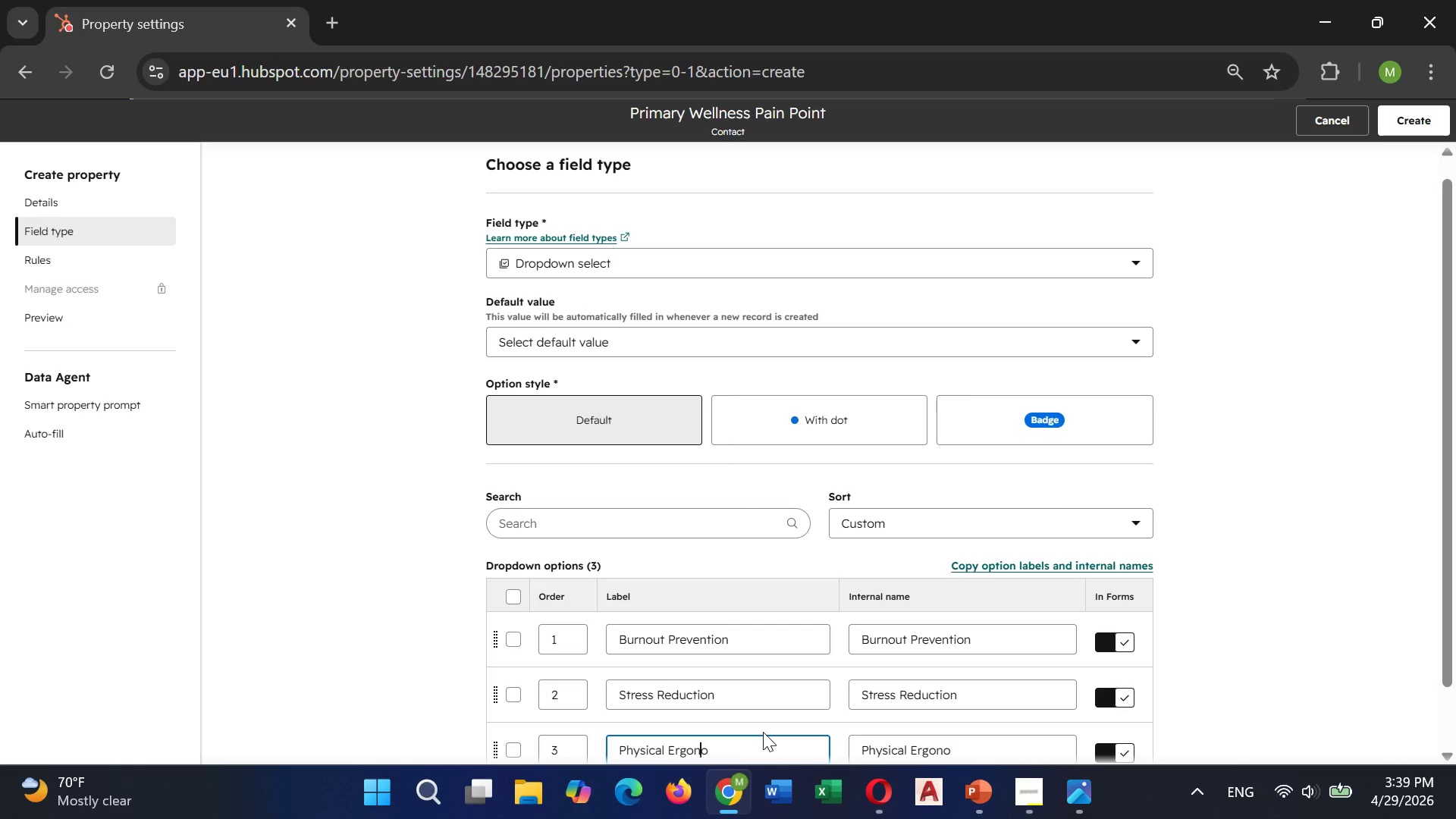 
key(ArrowLeft)
 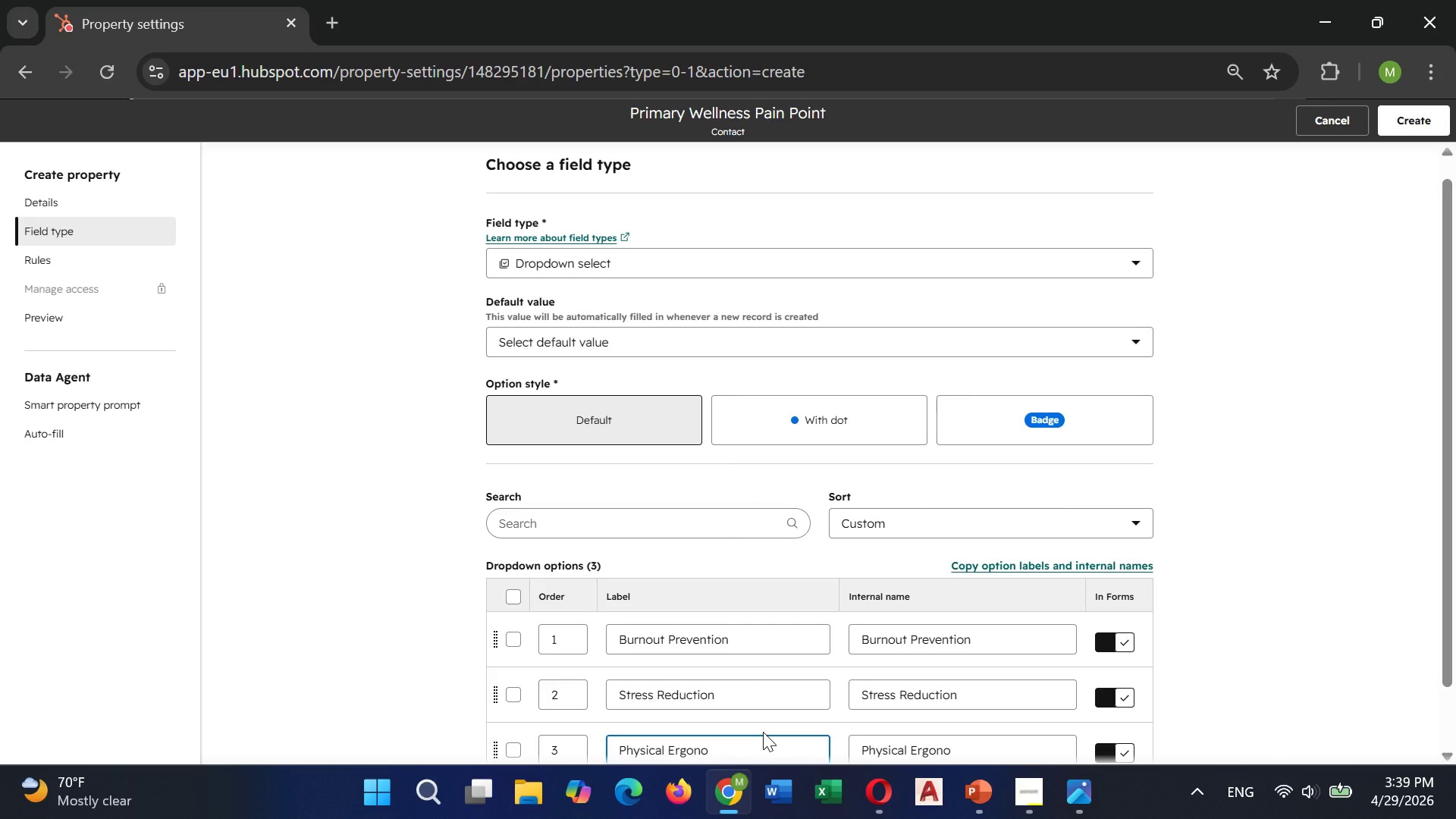 
key(Backspace)
 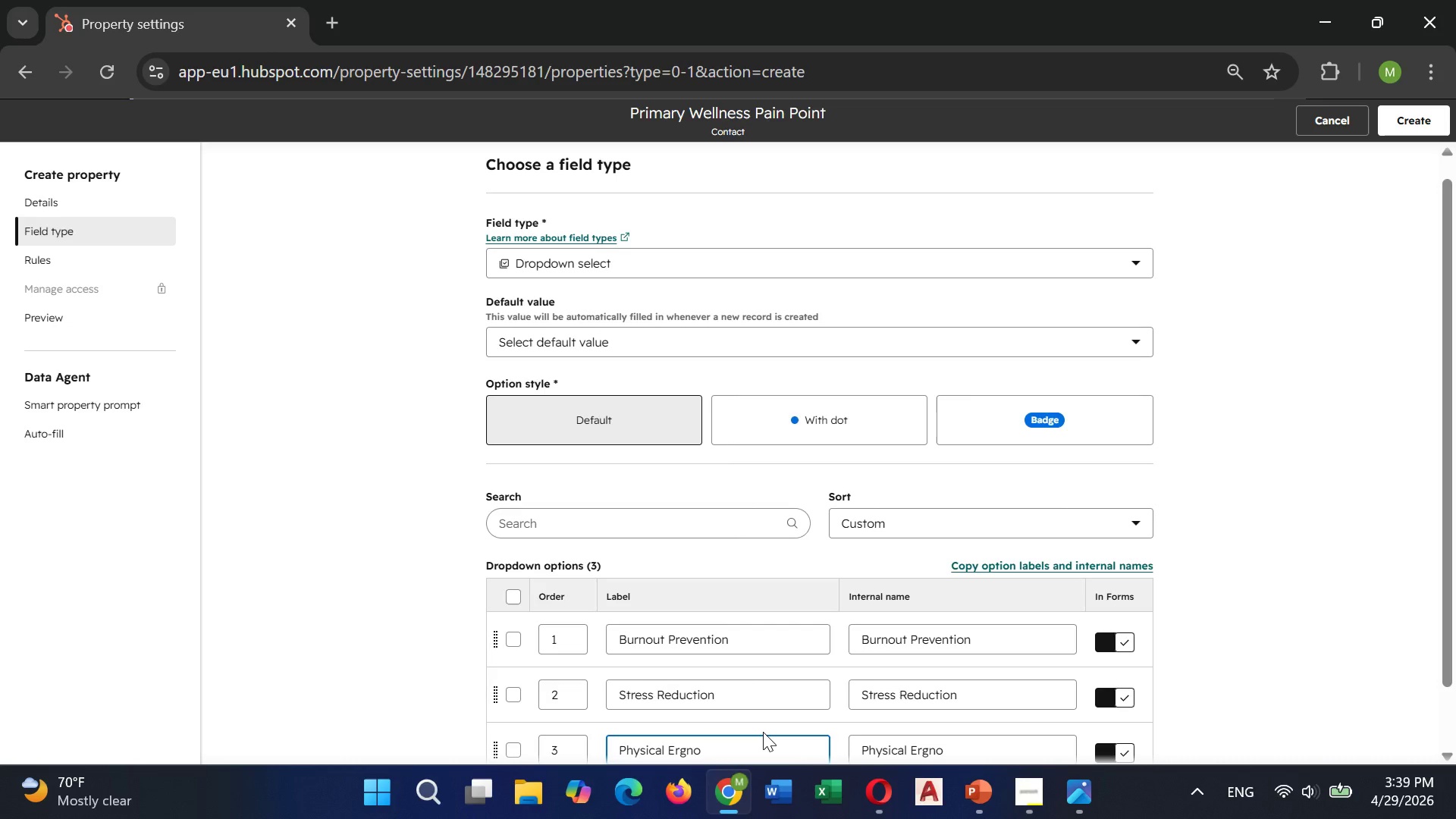 
key(ArrowRight)
 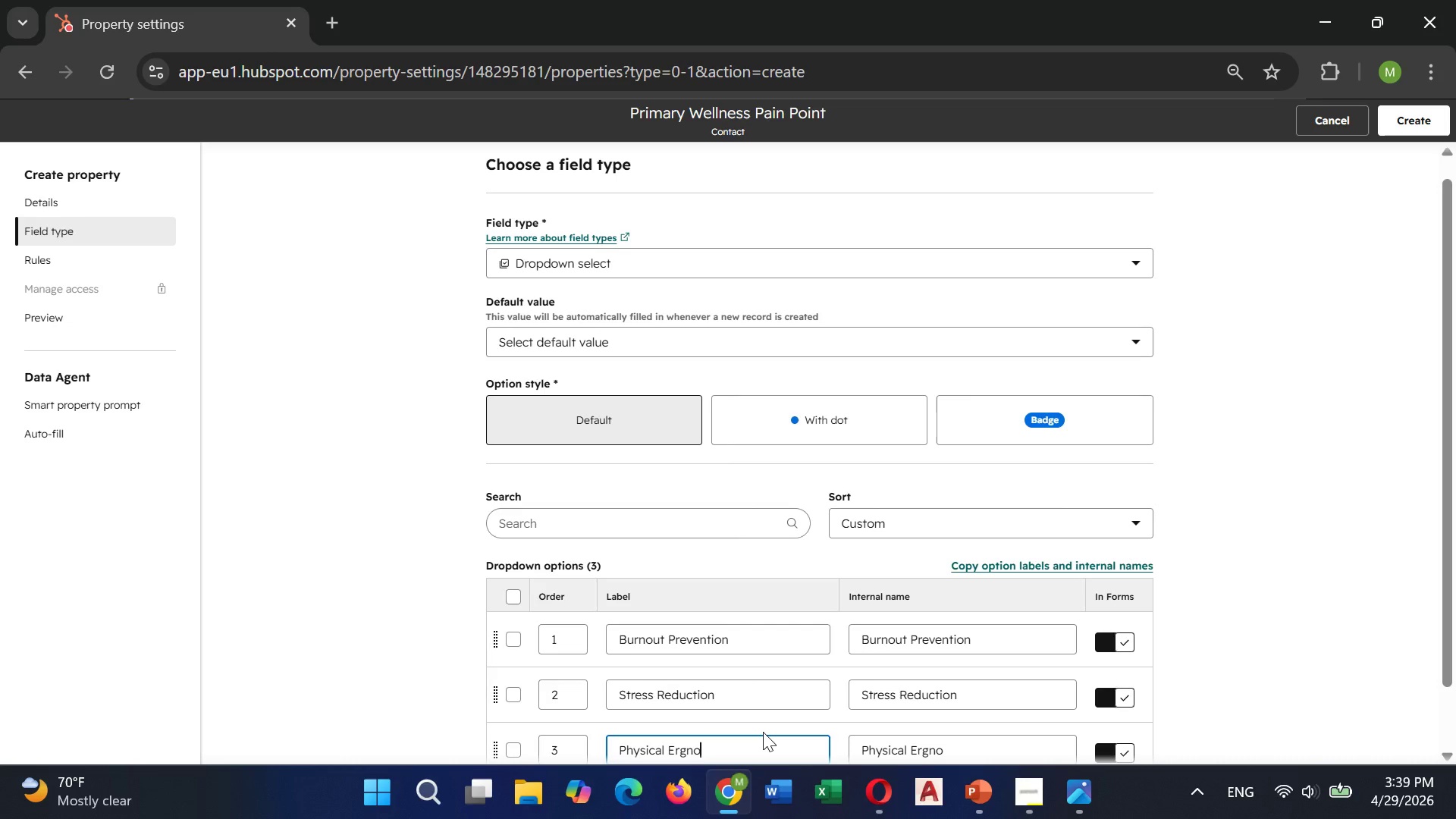 
key(ArrowRight)
 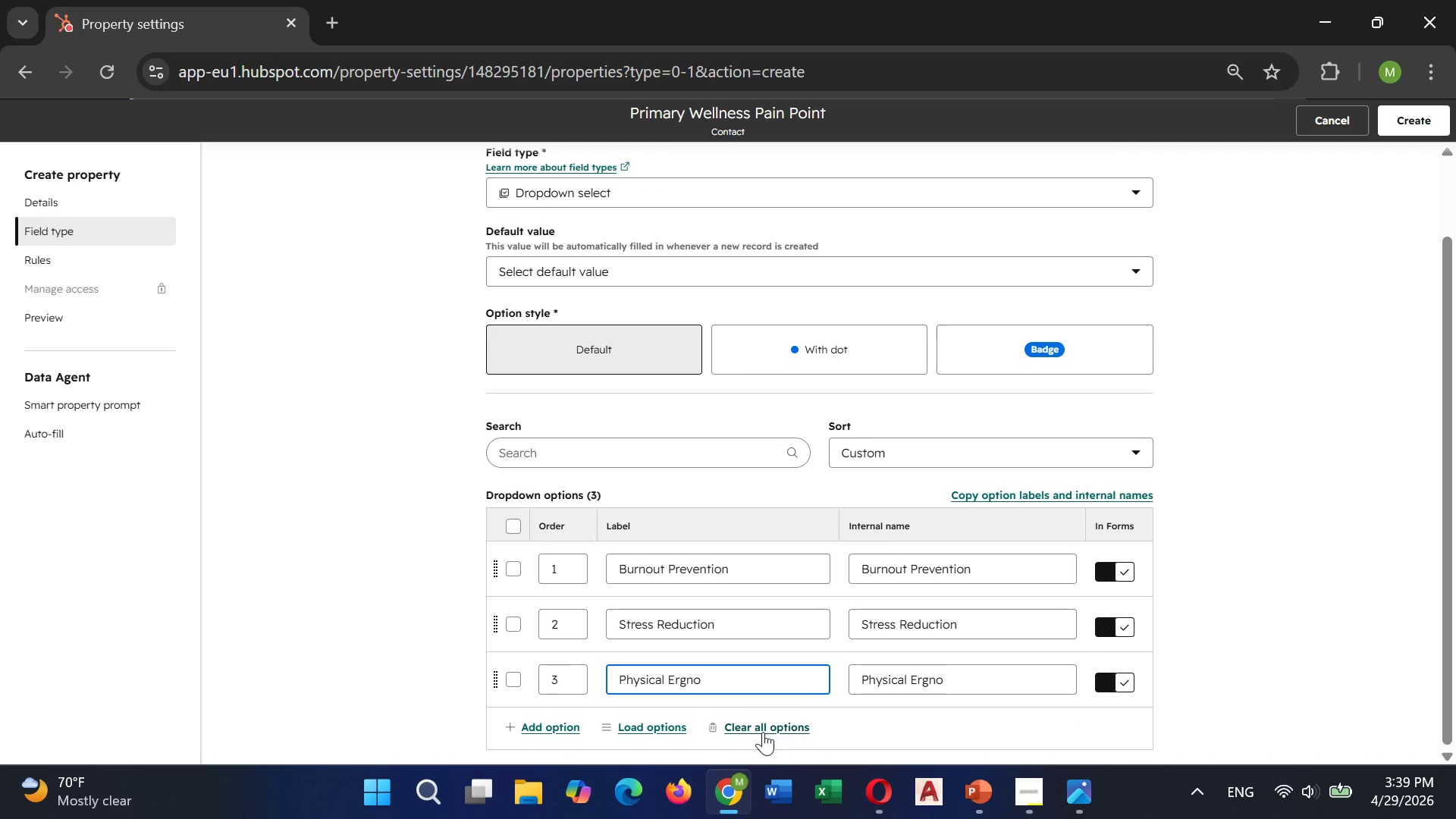 
wait(6.45)
 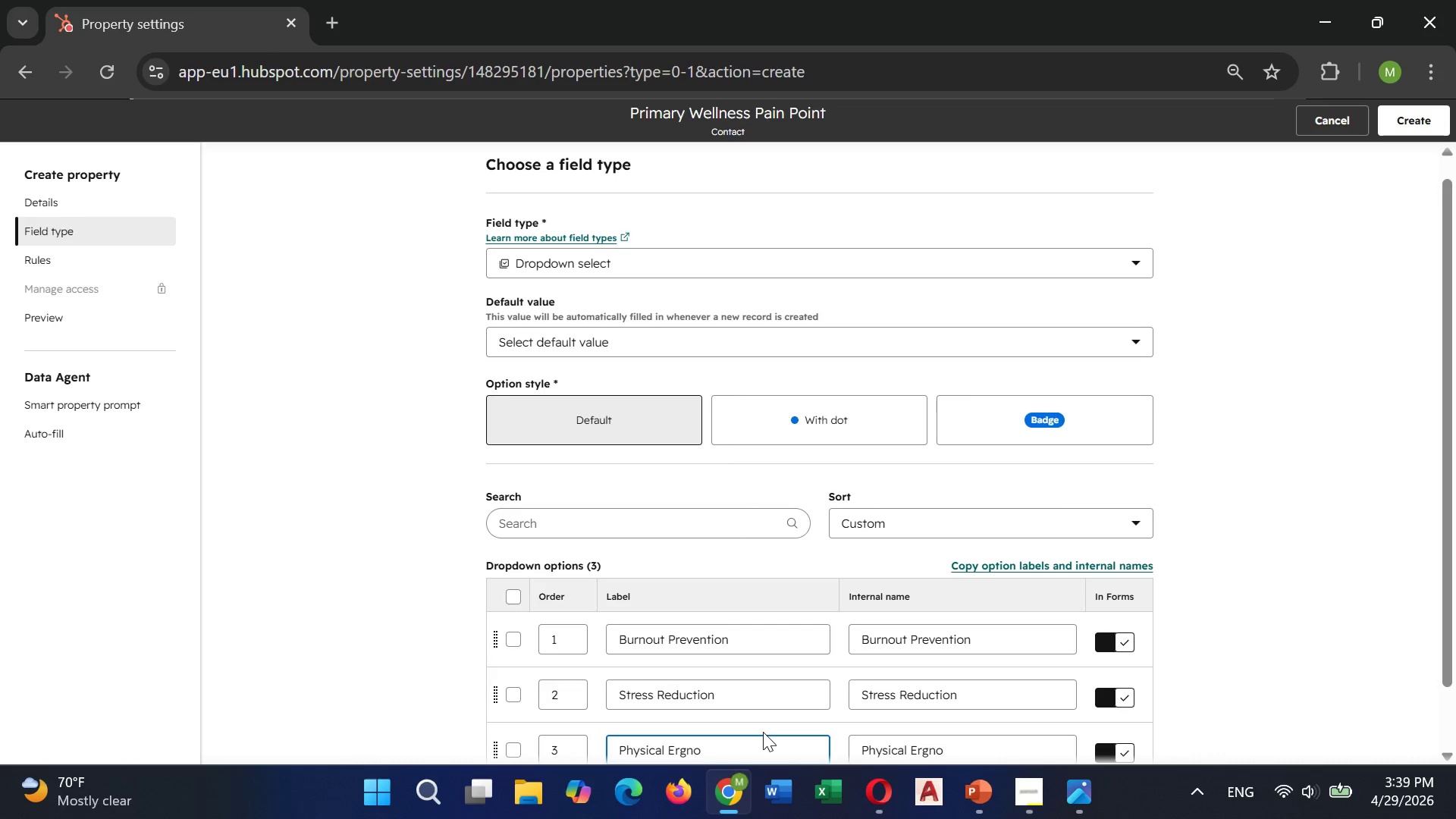 
type(mics)
 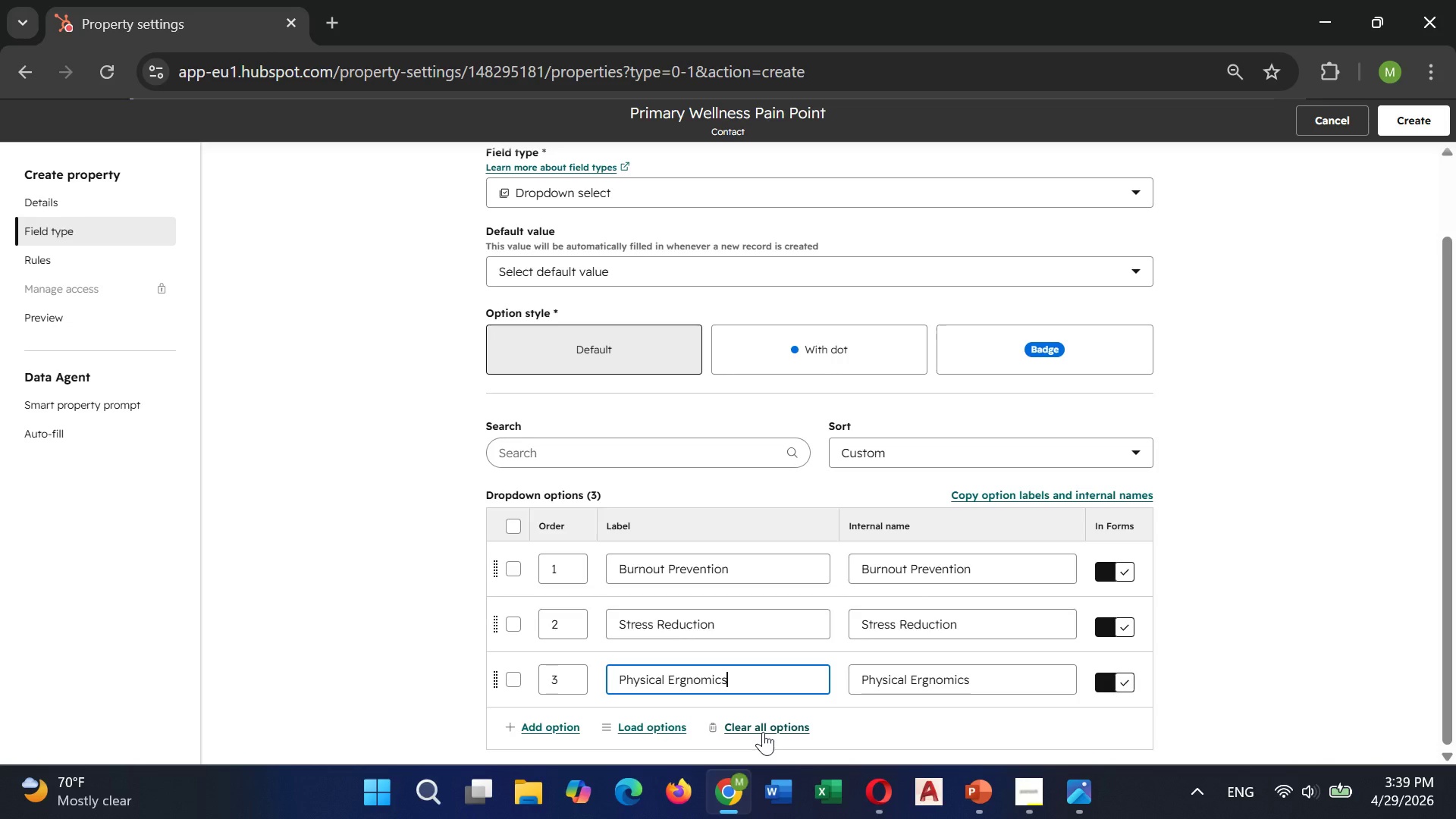 
key(Enter)
 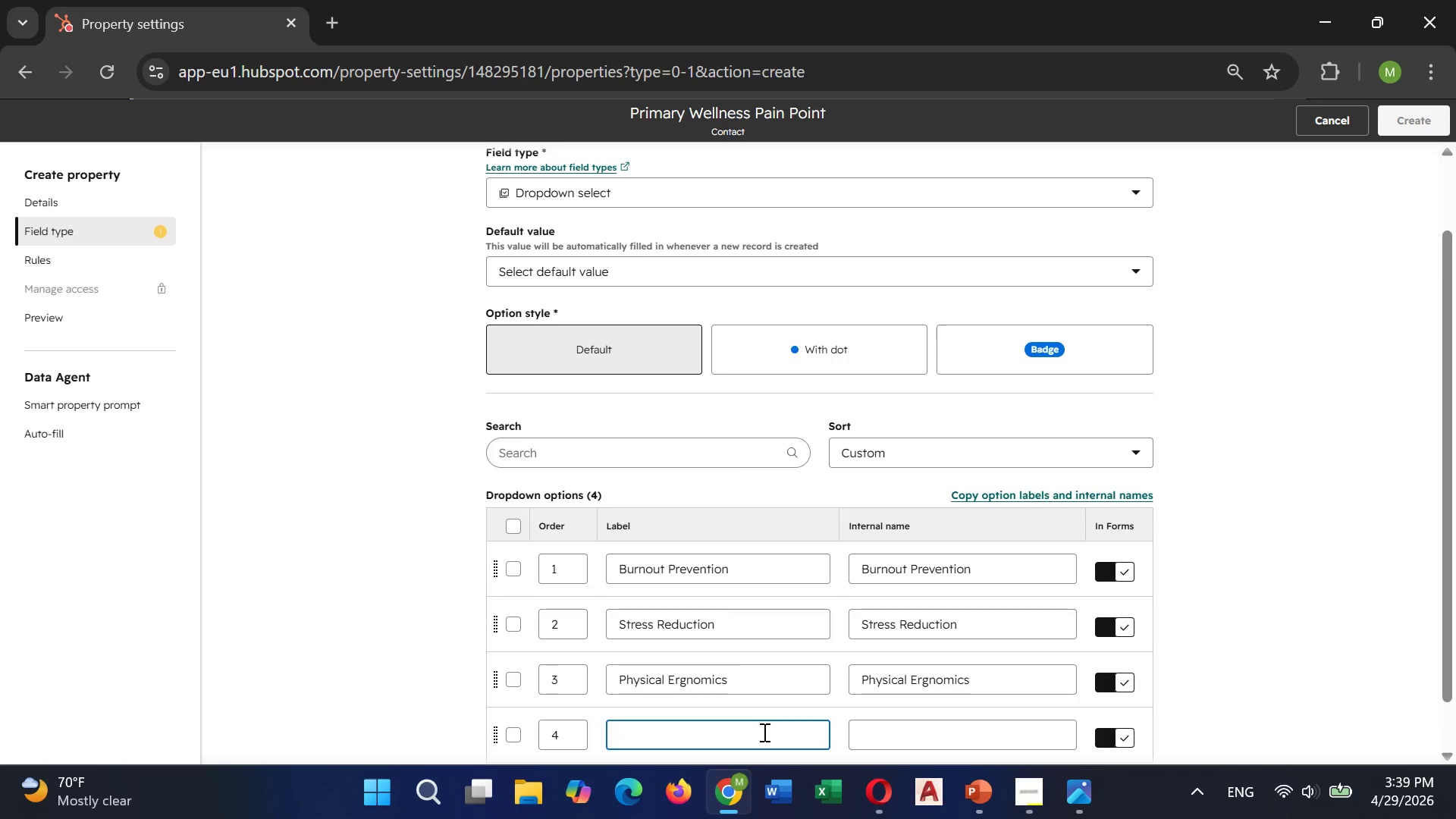 
type(Employee Retention)
 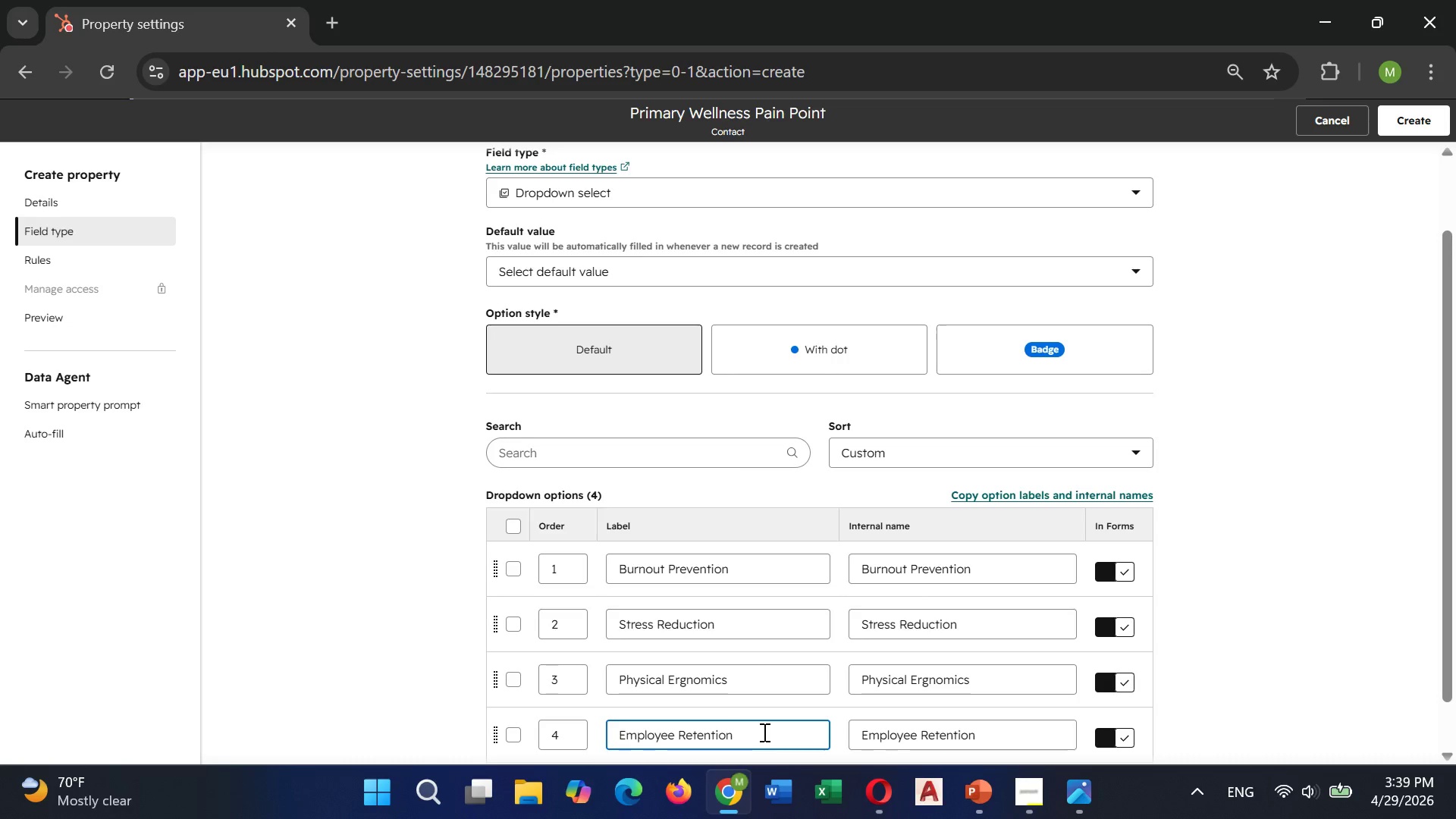 
key(Enter)
 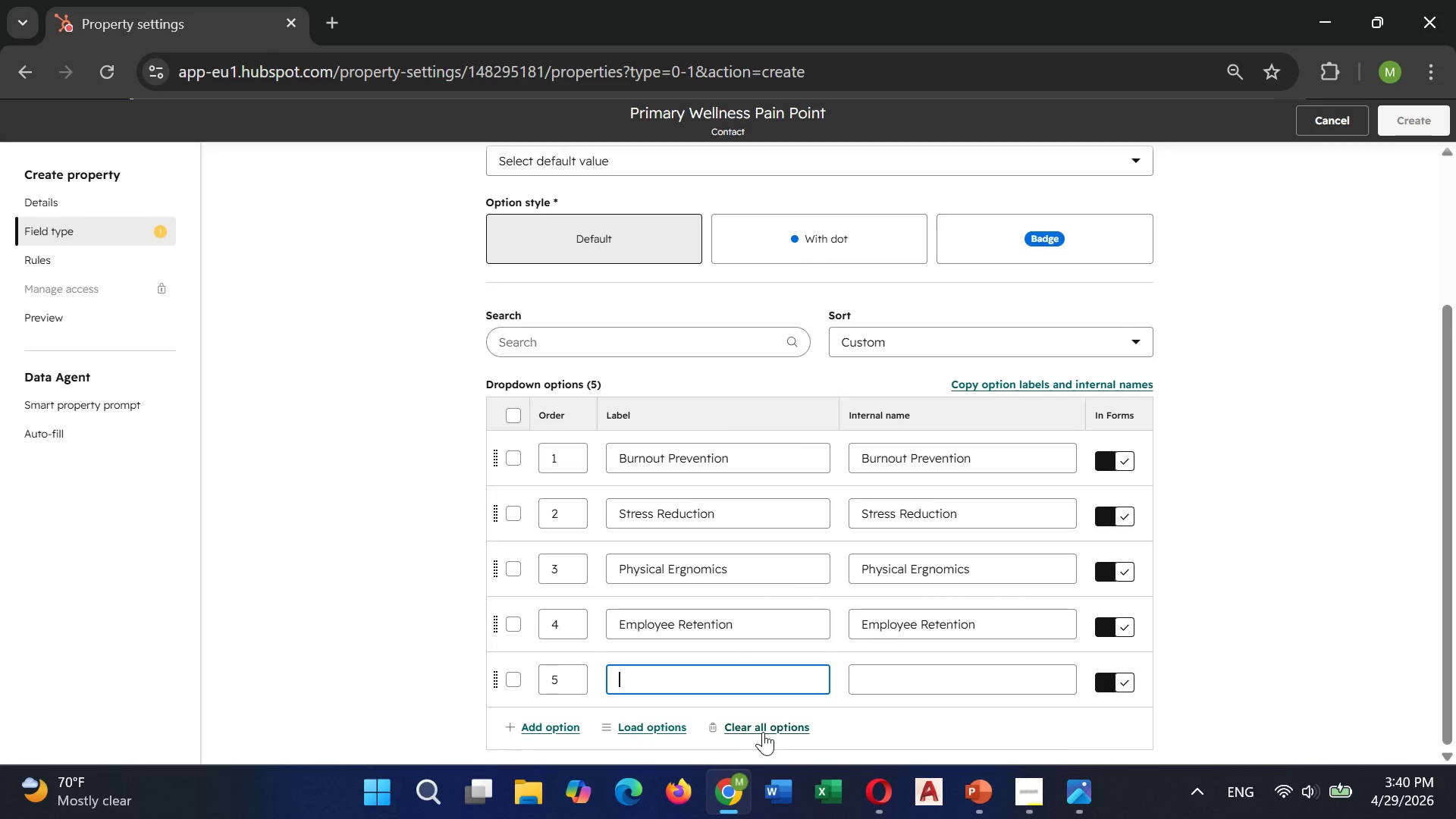 
type(Team Building)
 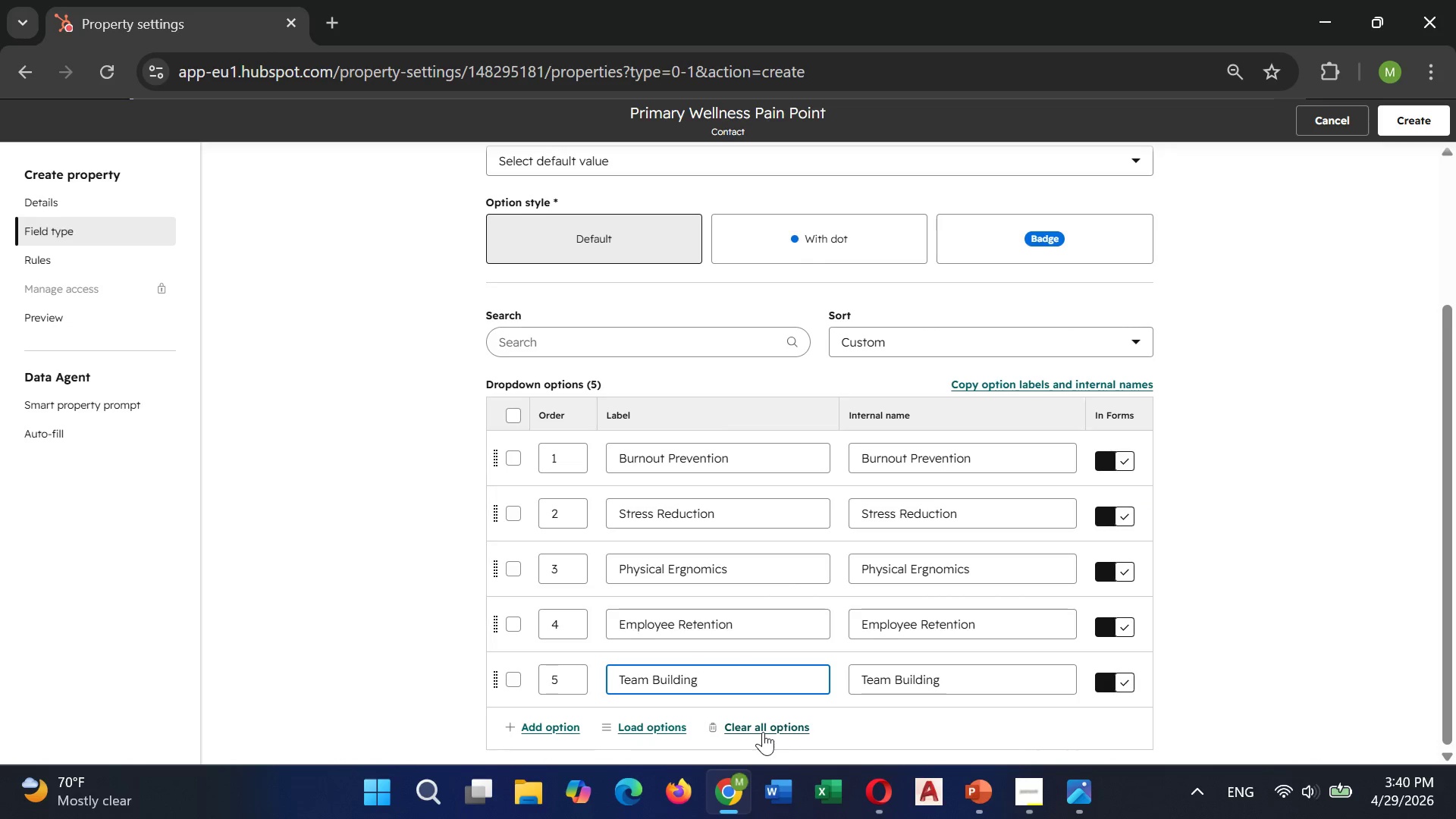 
key(Enter)
 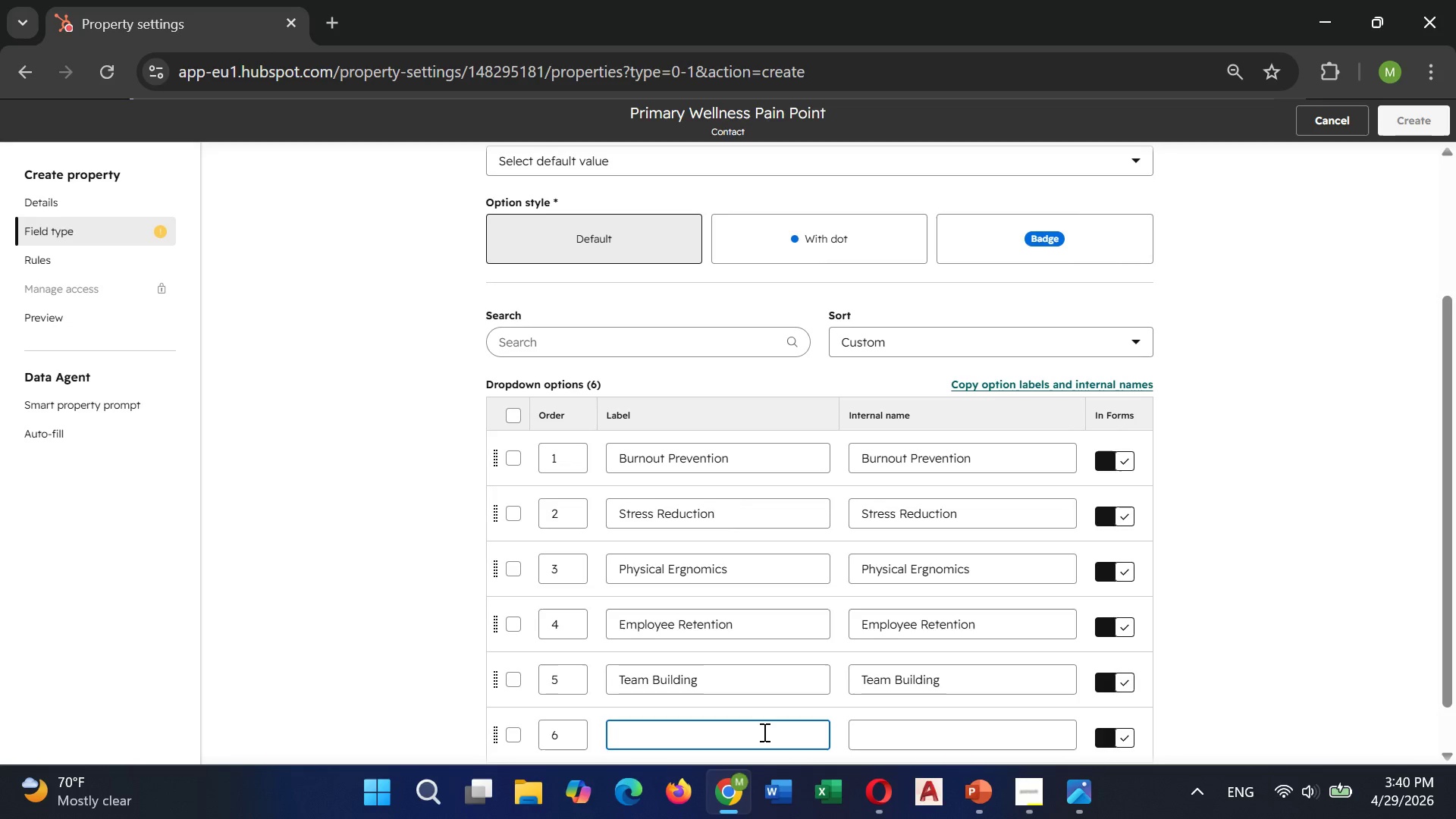 
type(Mental Health)
 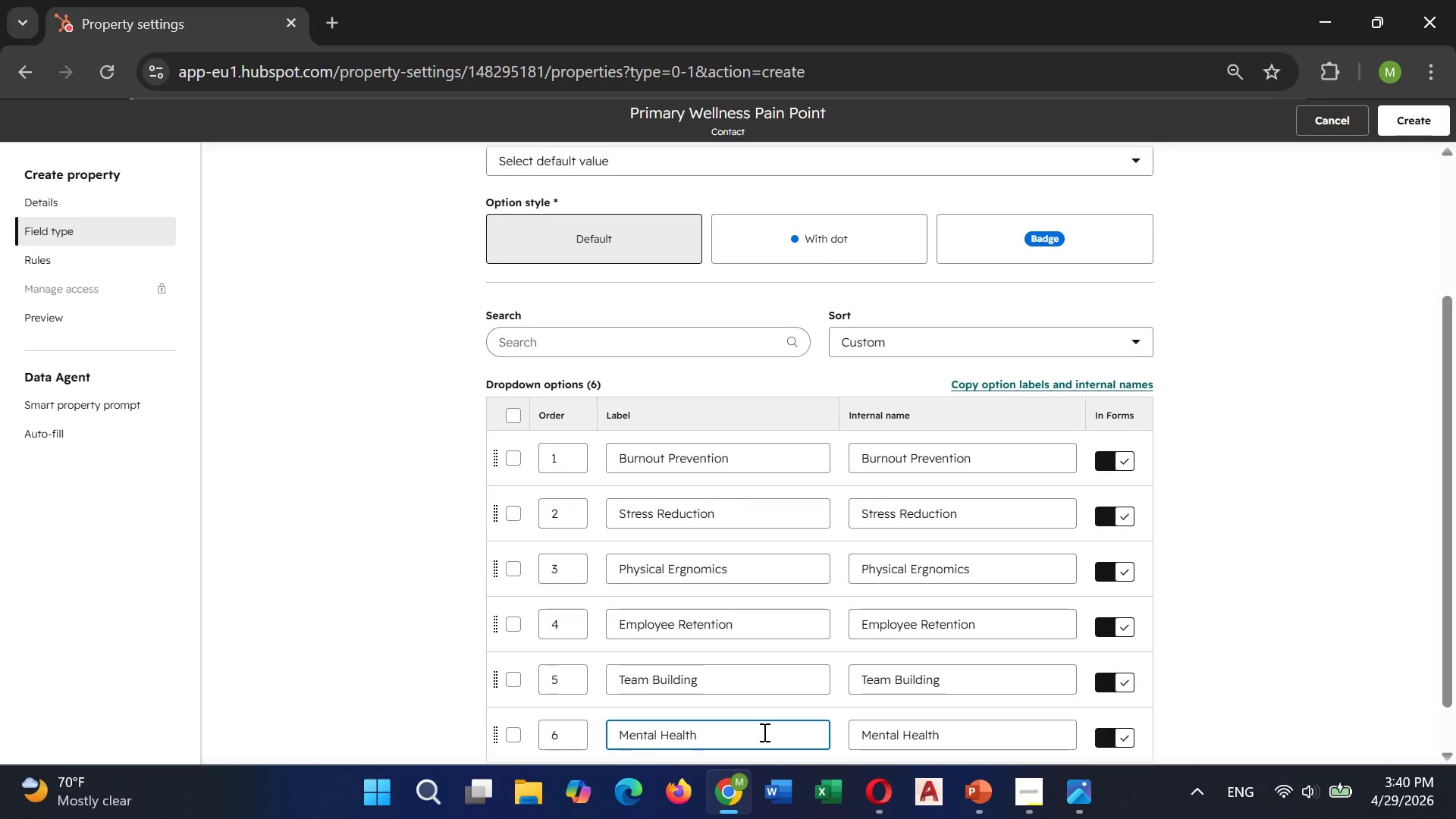 
key(Enter)
 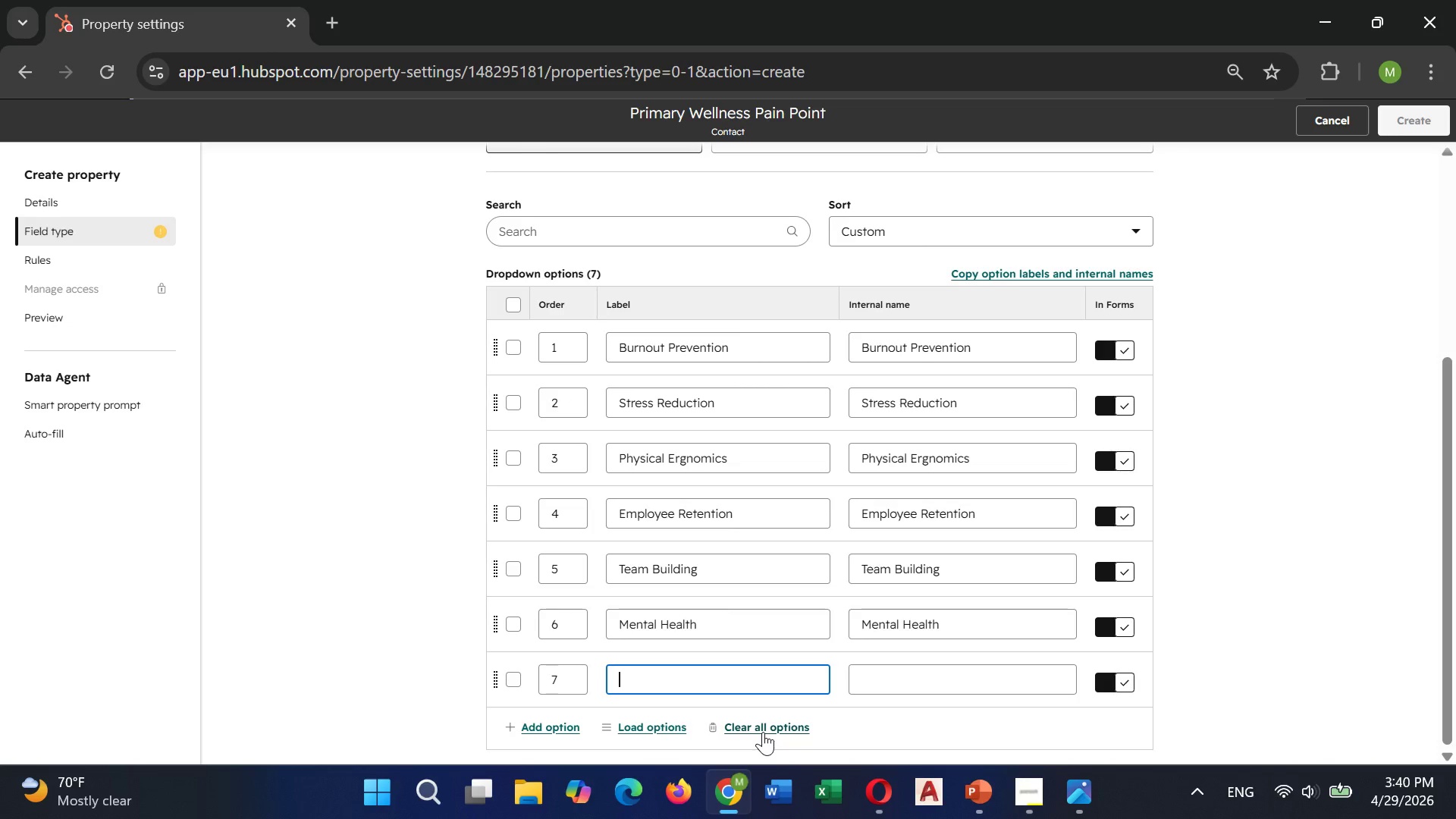 
key(ArrowUp)
 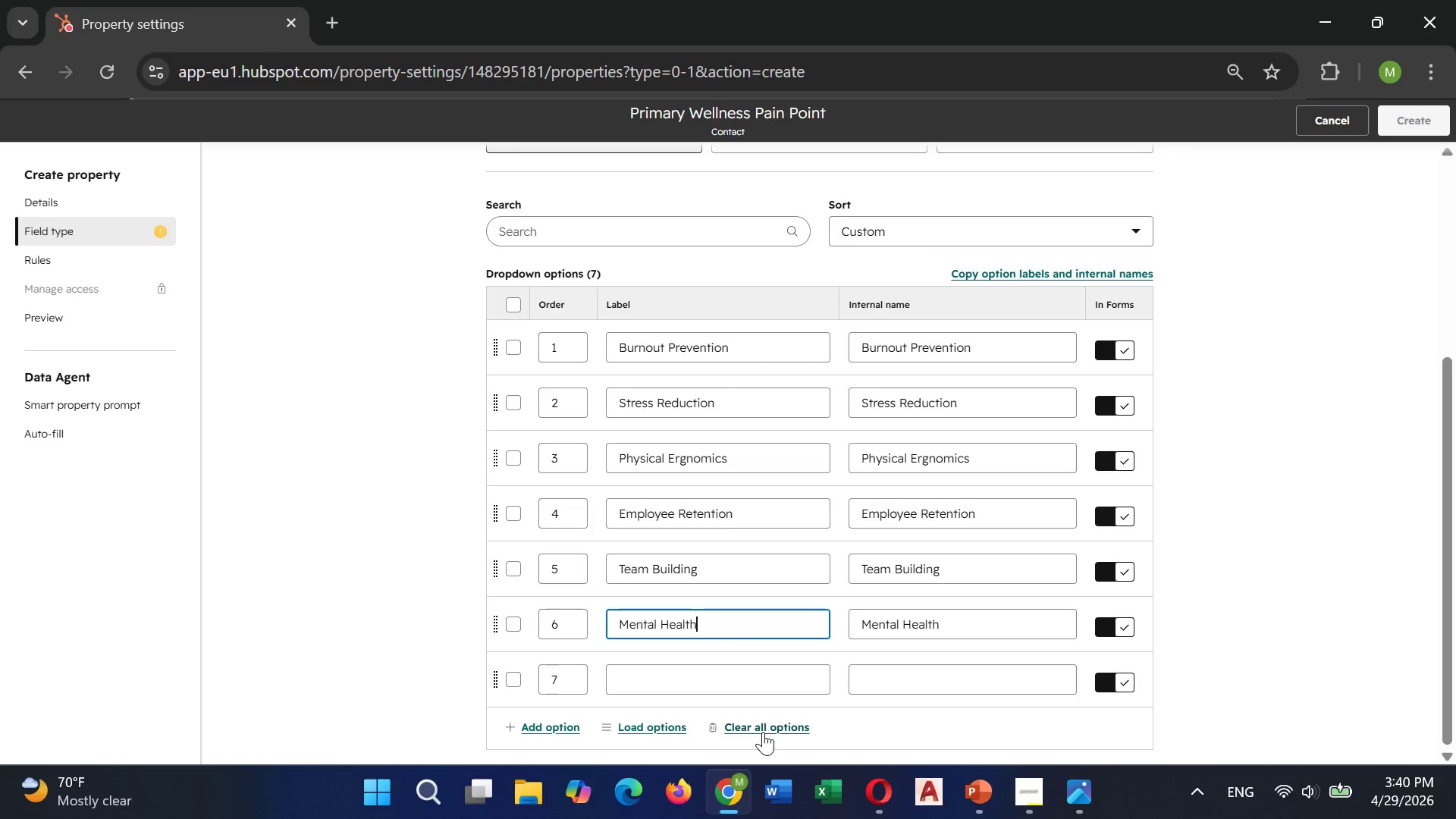 
type( Support)
 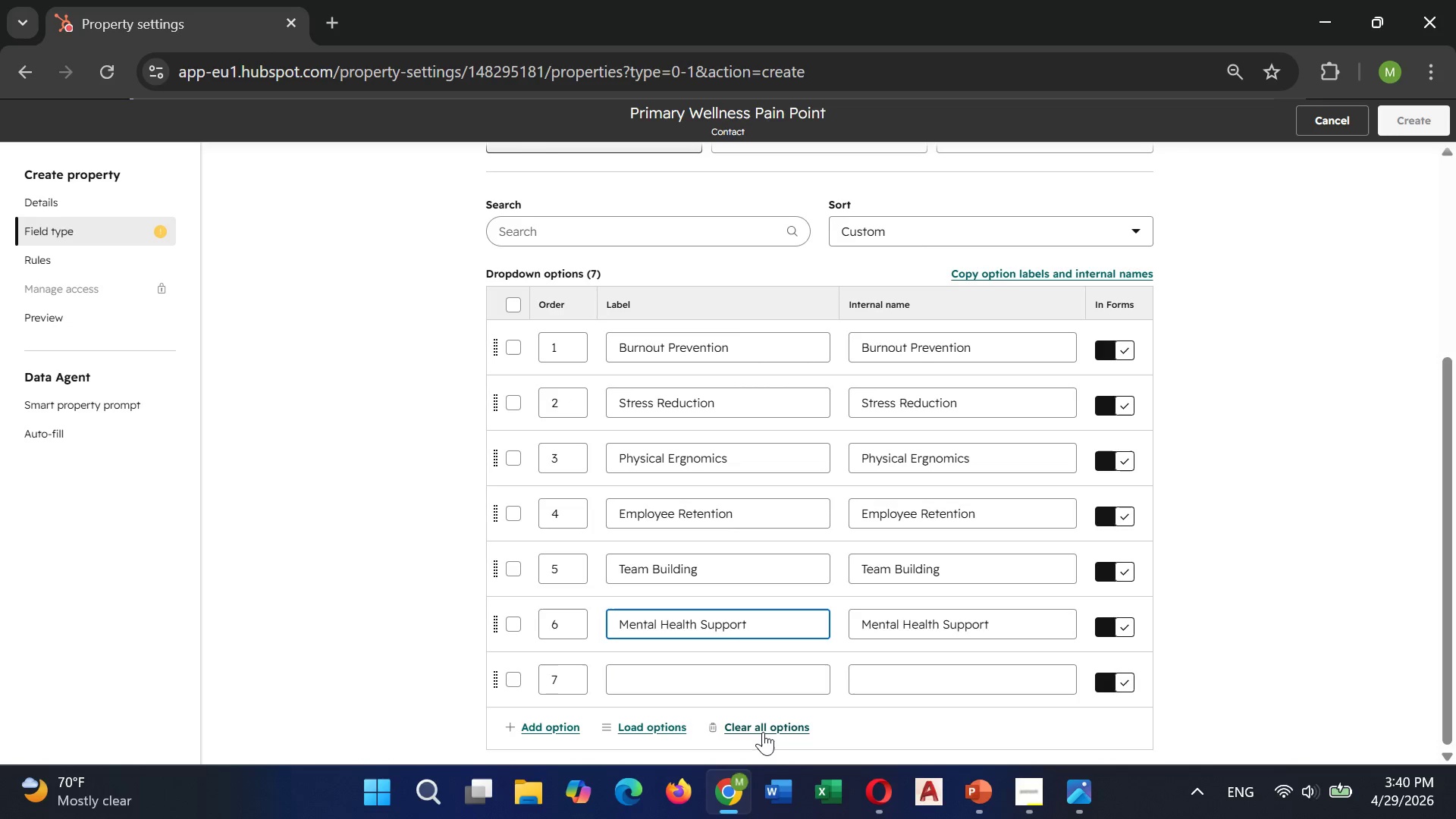 
key(Enter)
 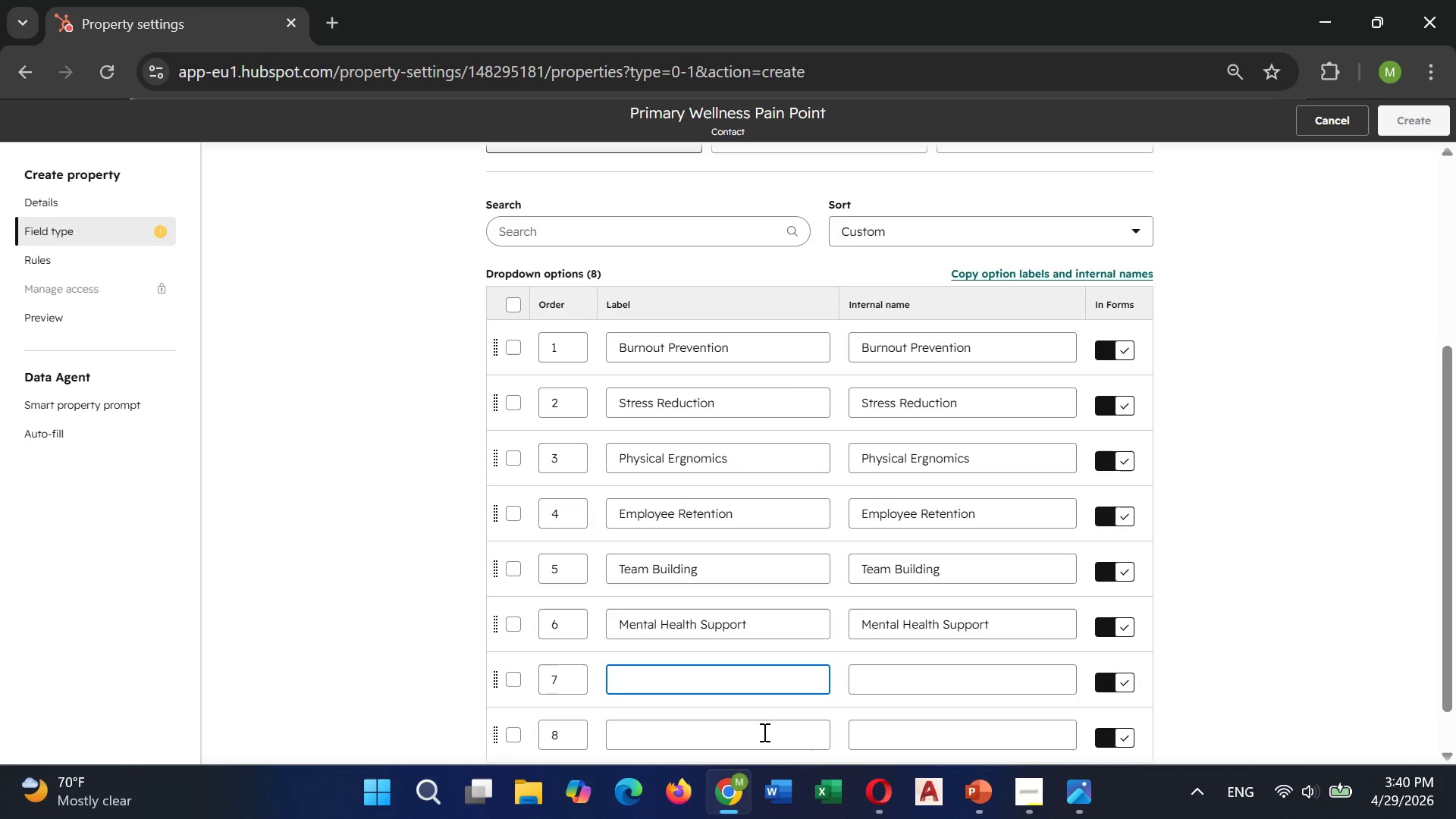 
type(Lowering Health)
 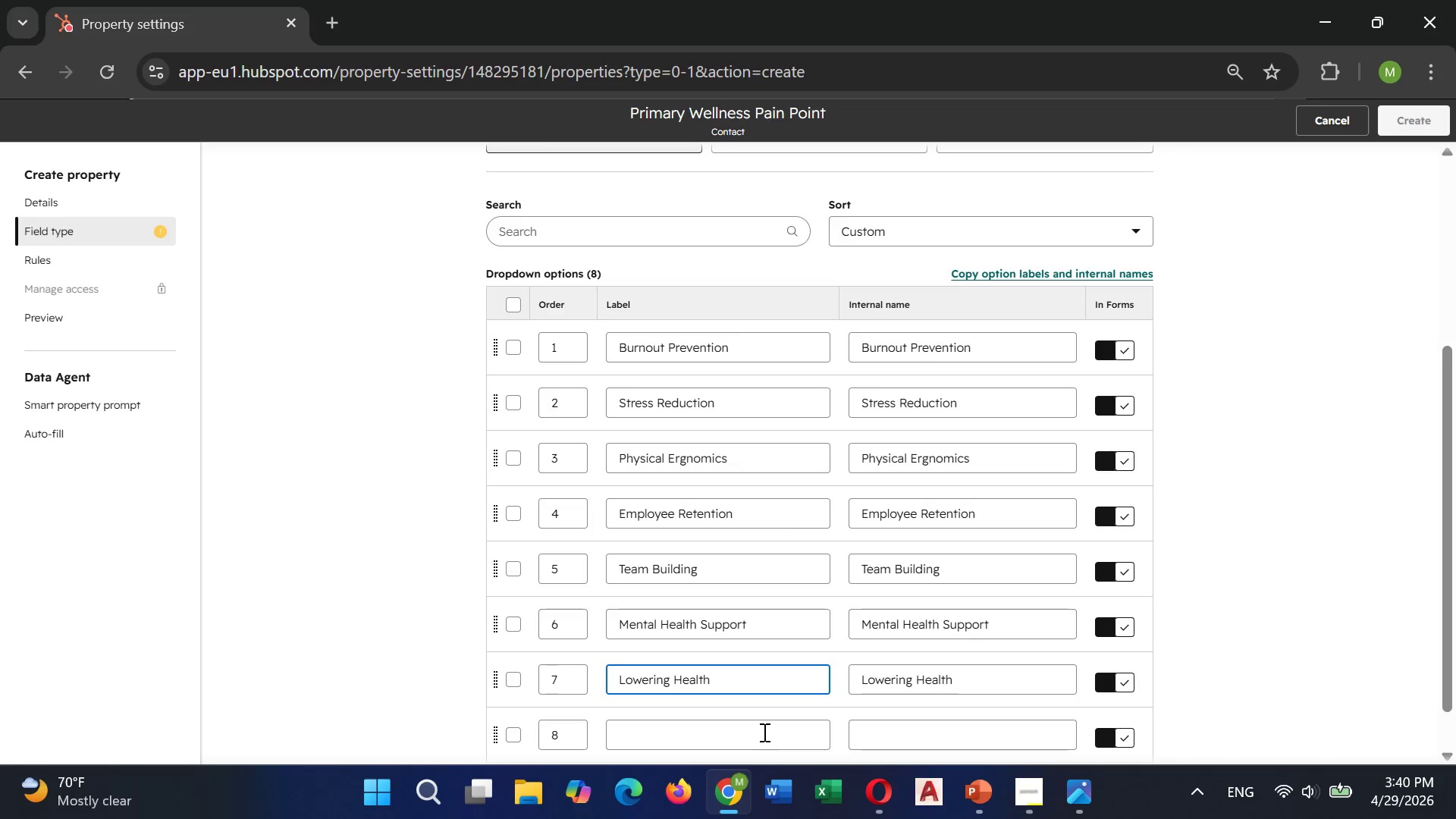 
type(care Costs)
 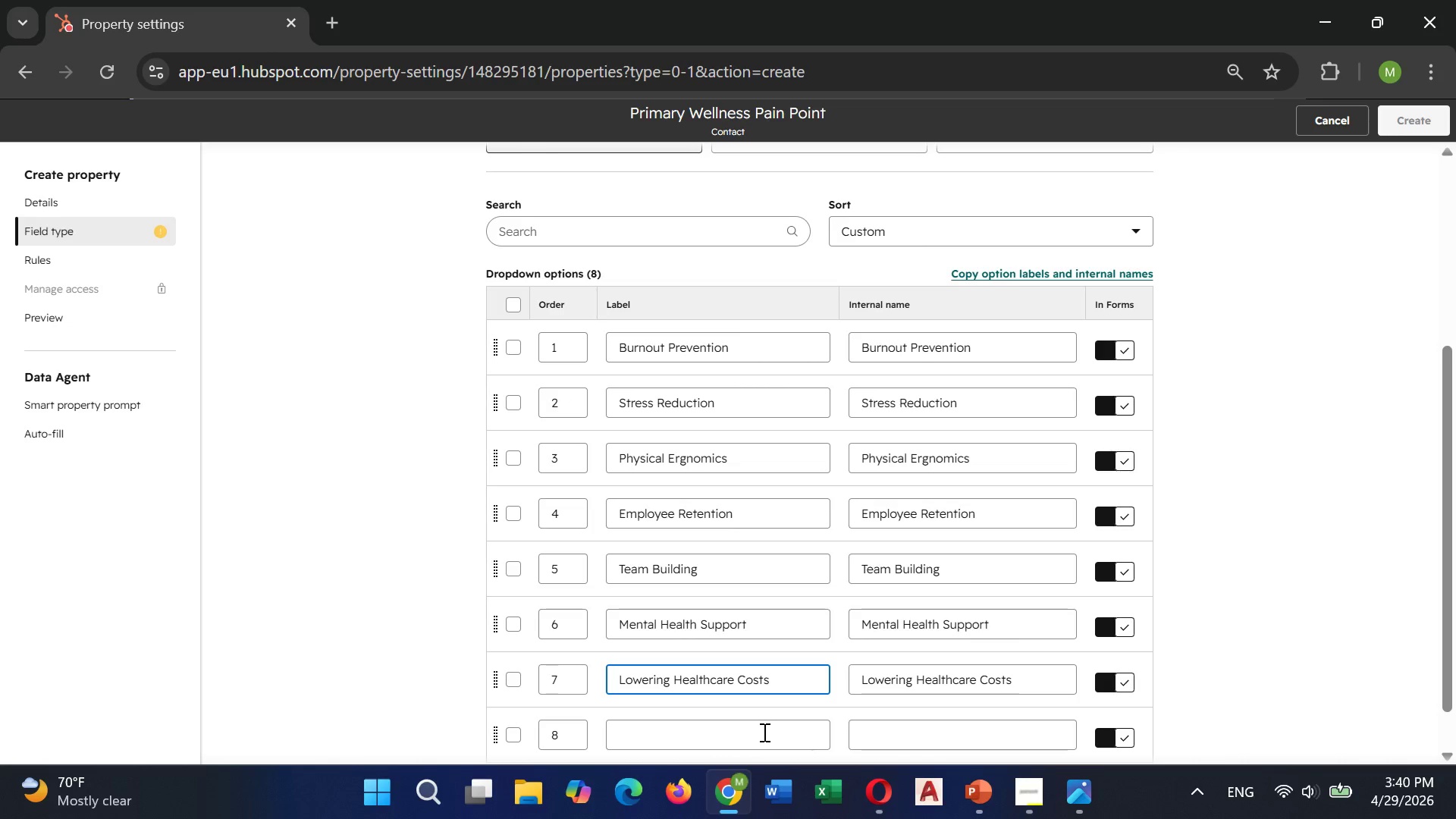 
key(Enter)
 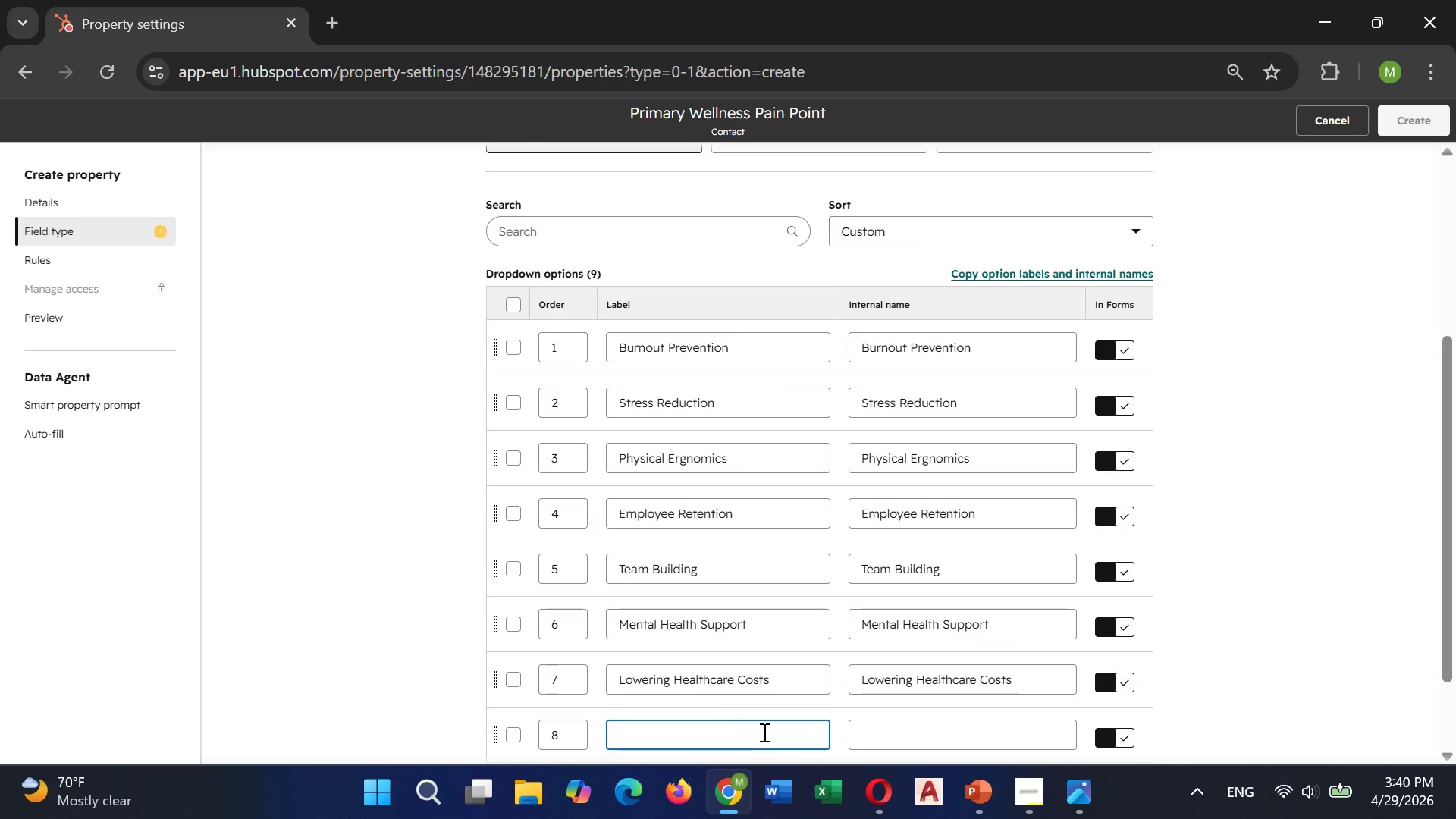 
type(Work-Life n)
key(Backspace)
type(Balance)
 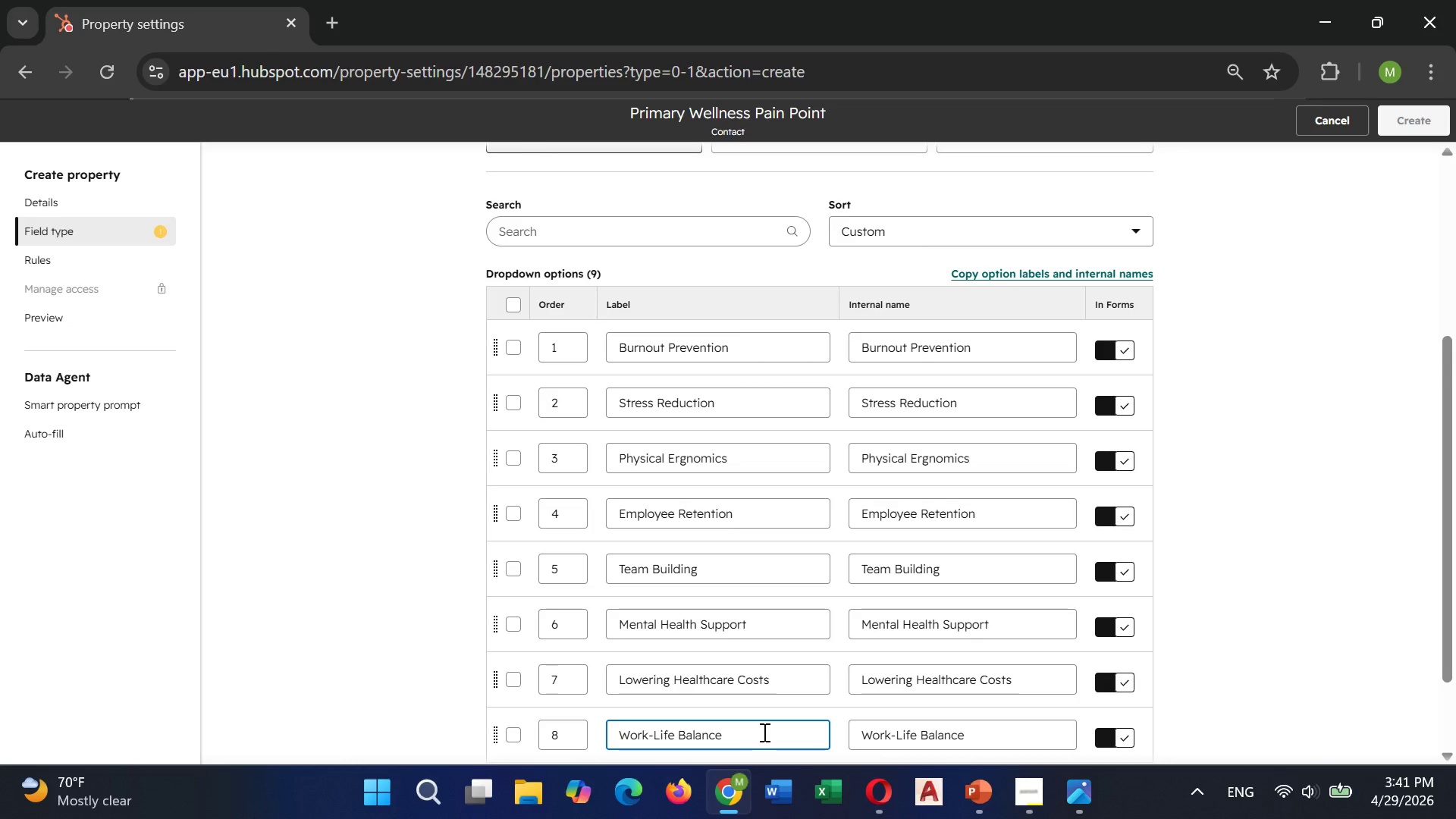 
scroll: coordinate [763, 727], scroll_direction: down, amount: 2.0
 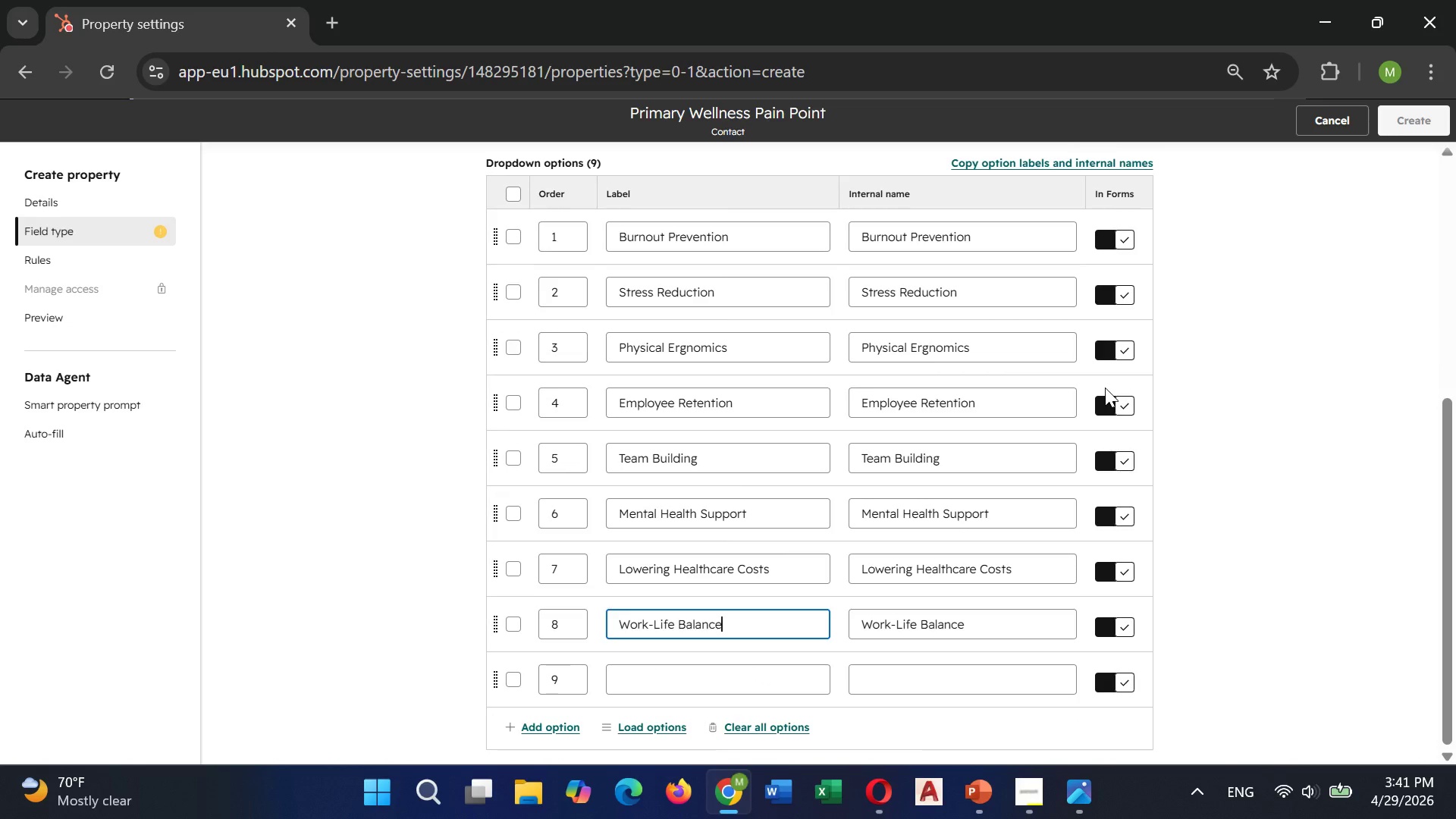 
wait(7.43)
 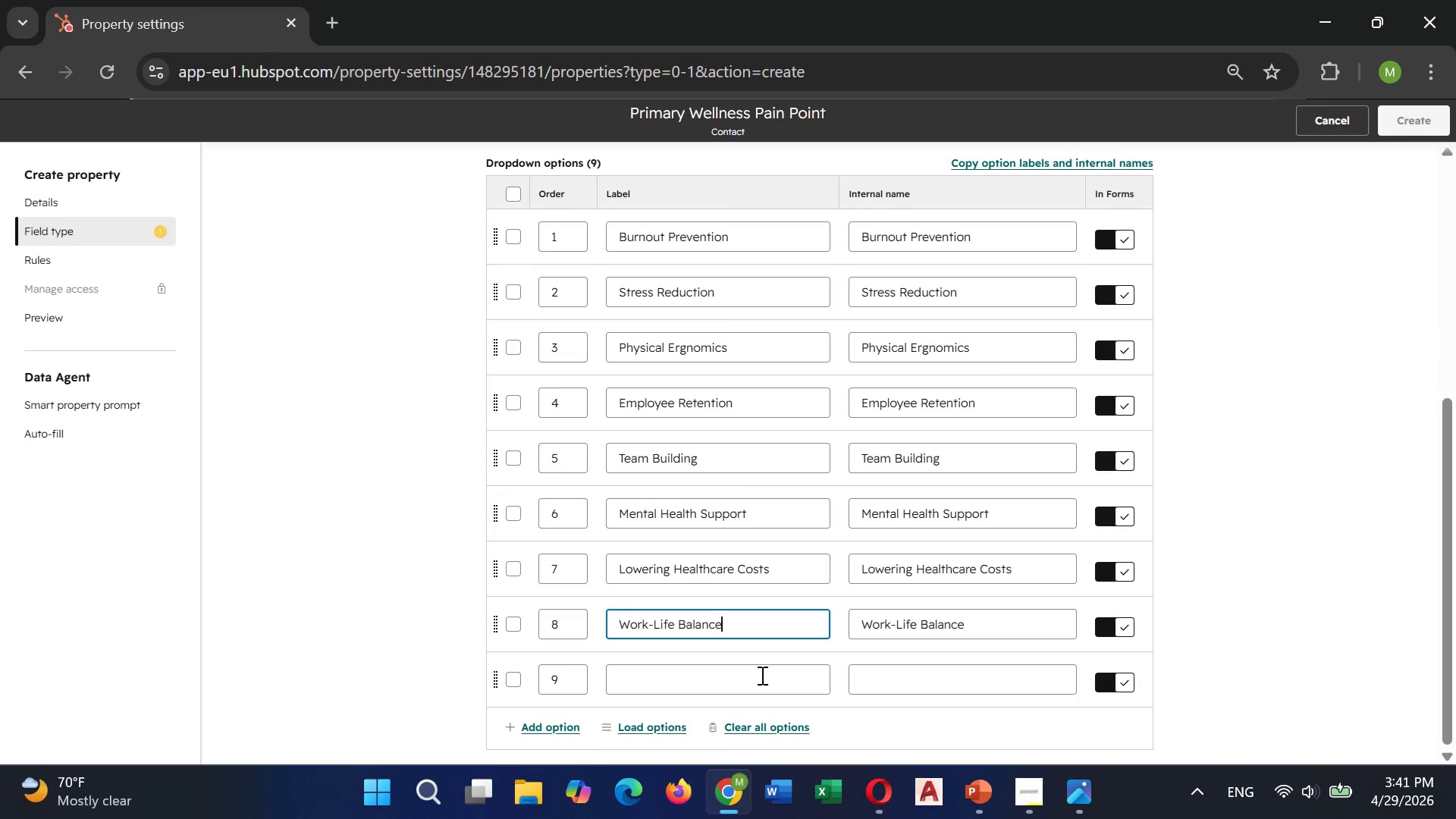 
left_click([1392, 122])
 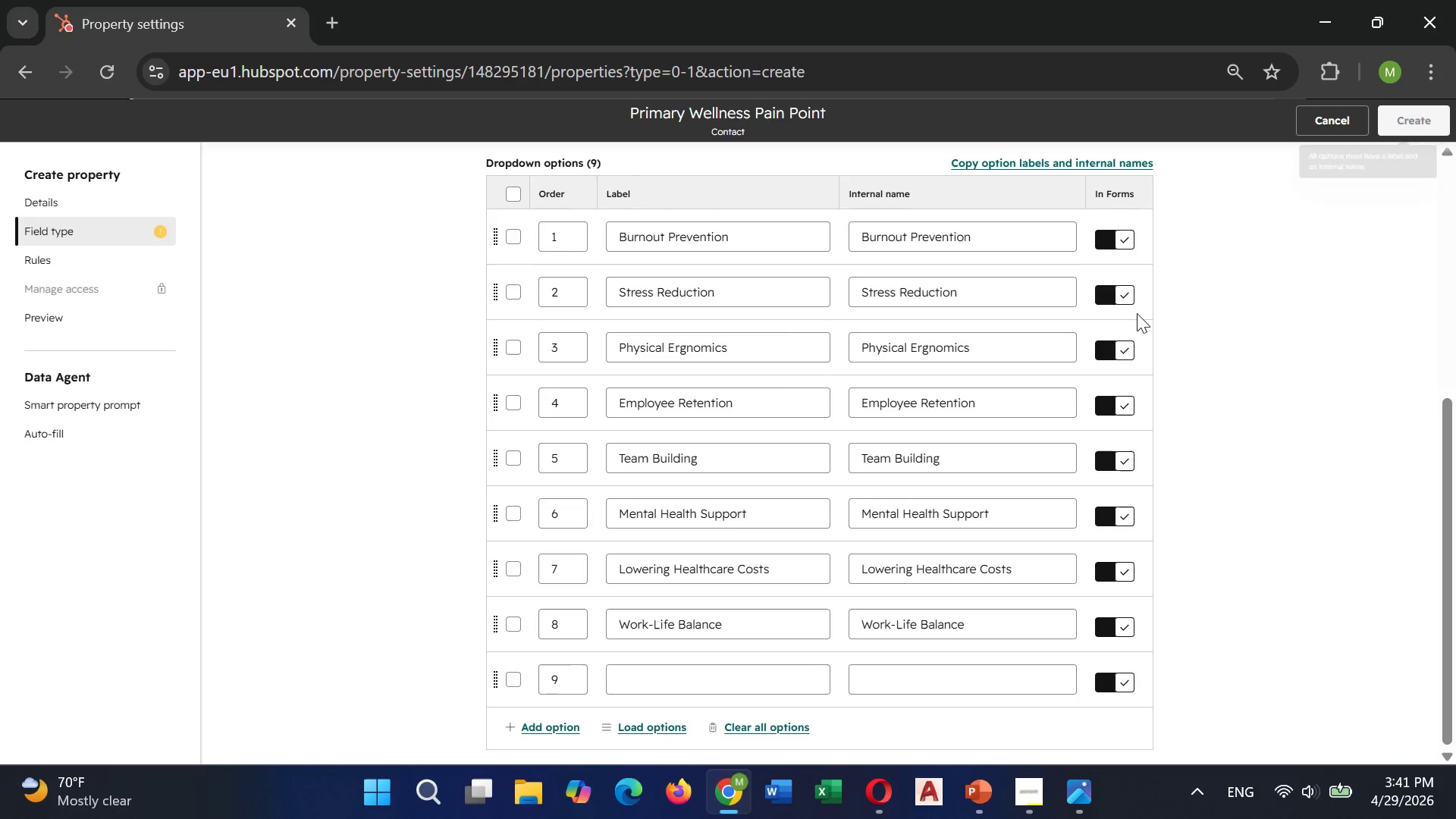 
scroll: coordinate [1125, 305], scroll_direction: up, amount: 7.0
 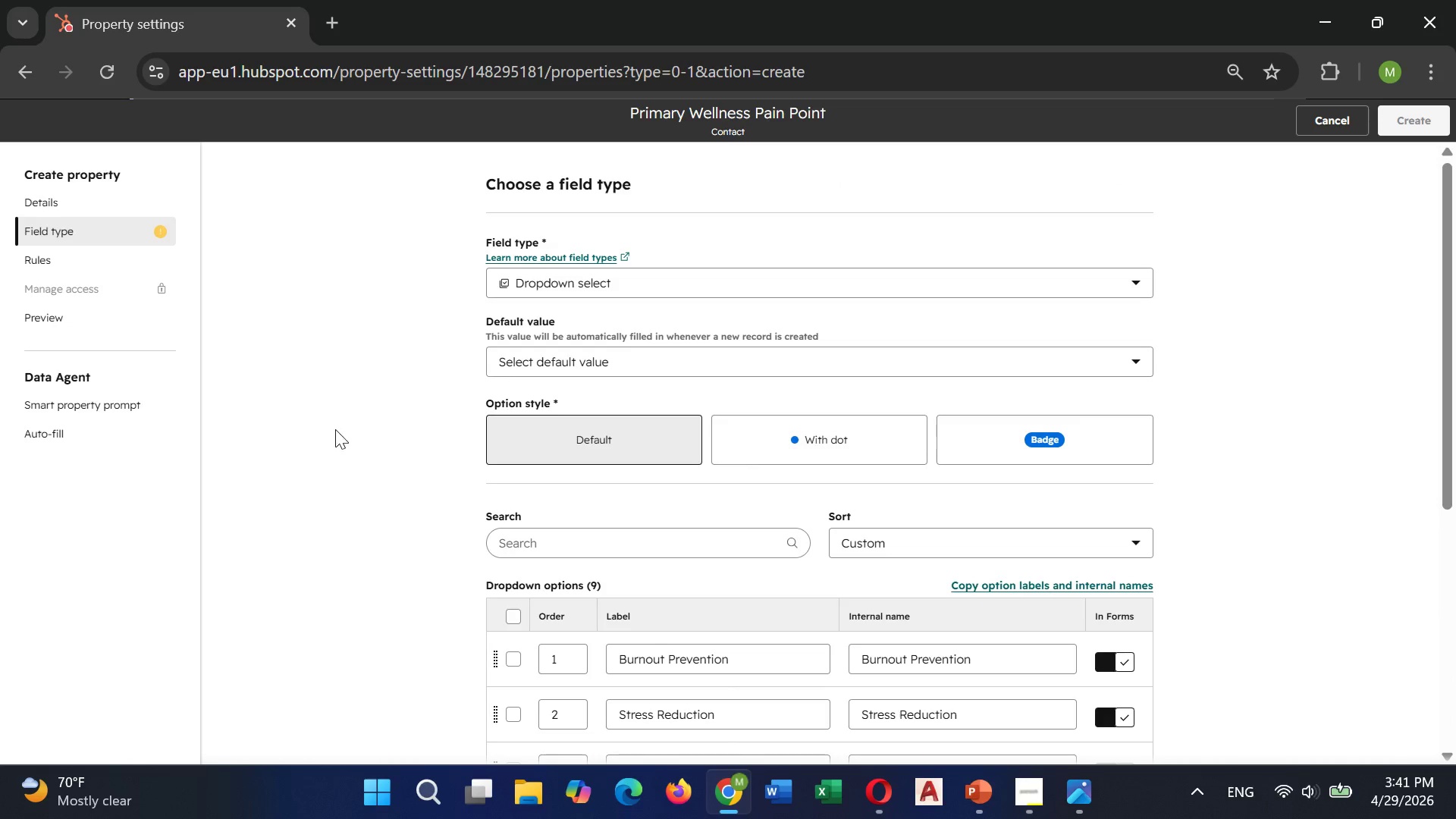 
scroll: coordinate [571, 482], scroll_direction: down, amount: 11.0
 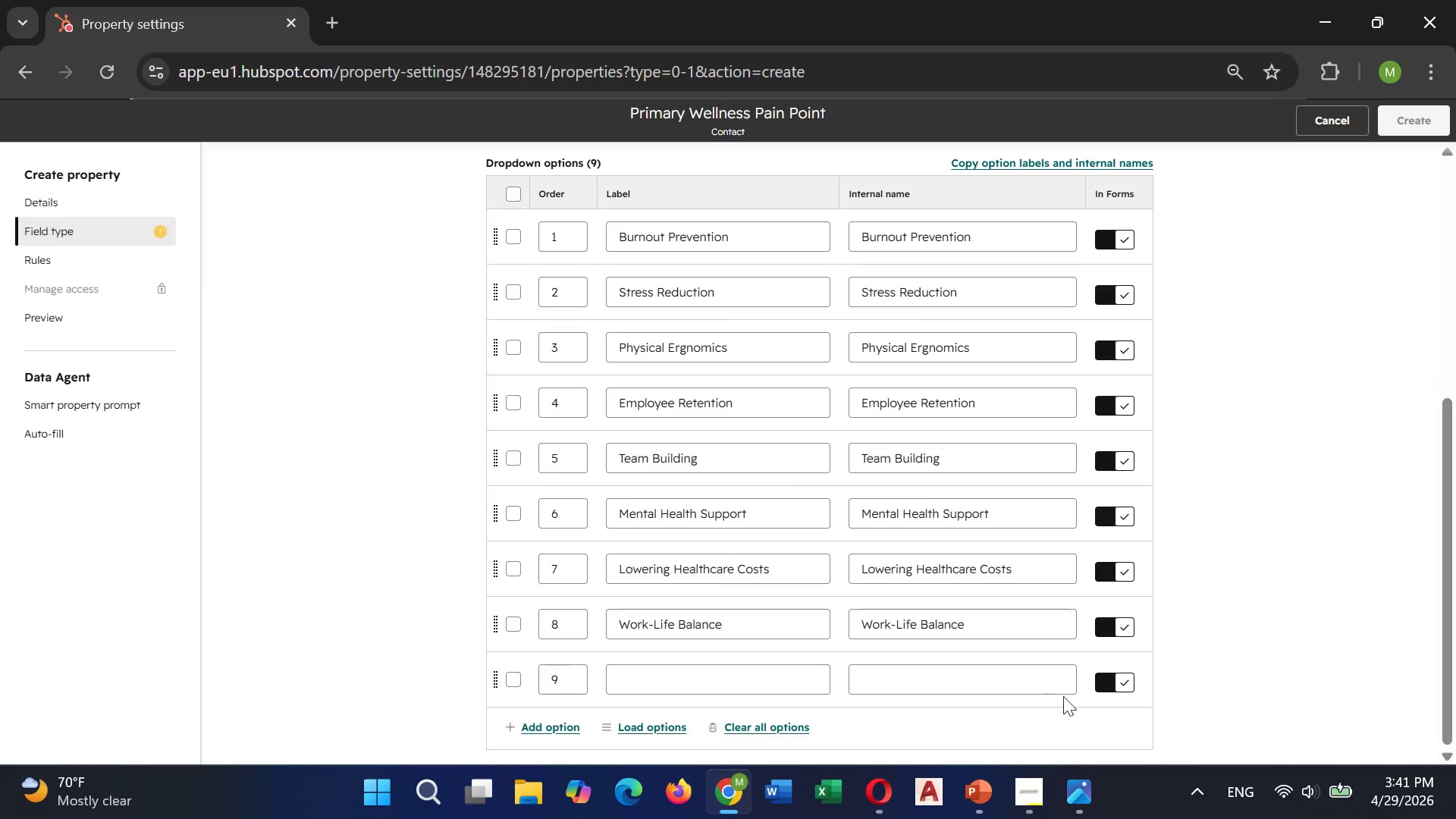 
left_click([1104, 681])
 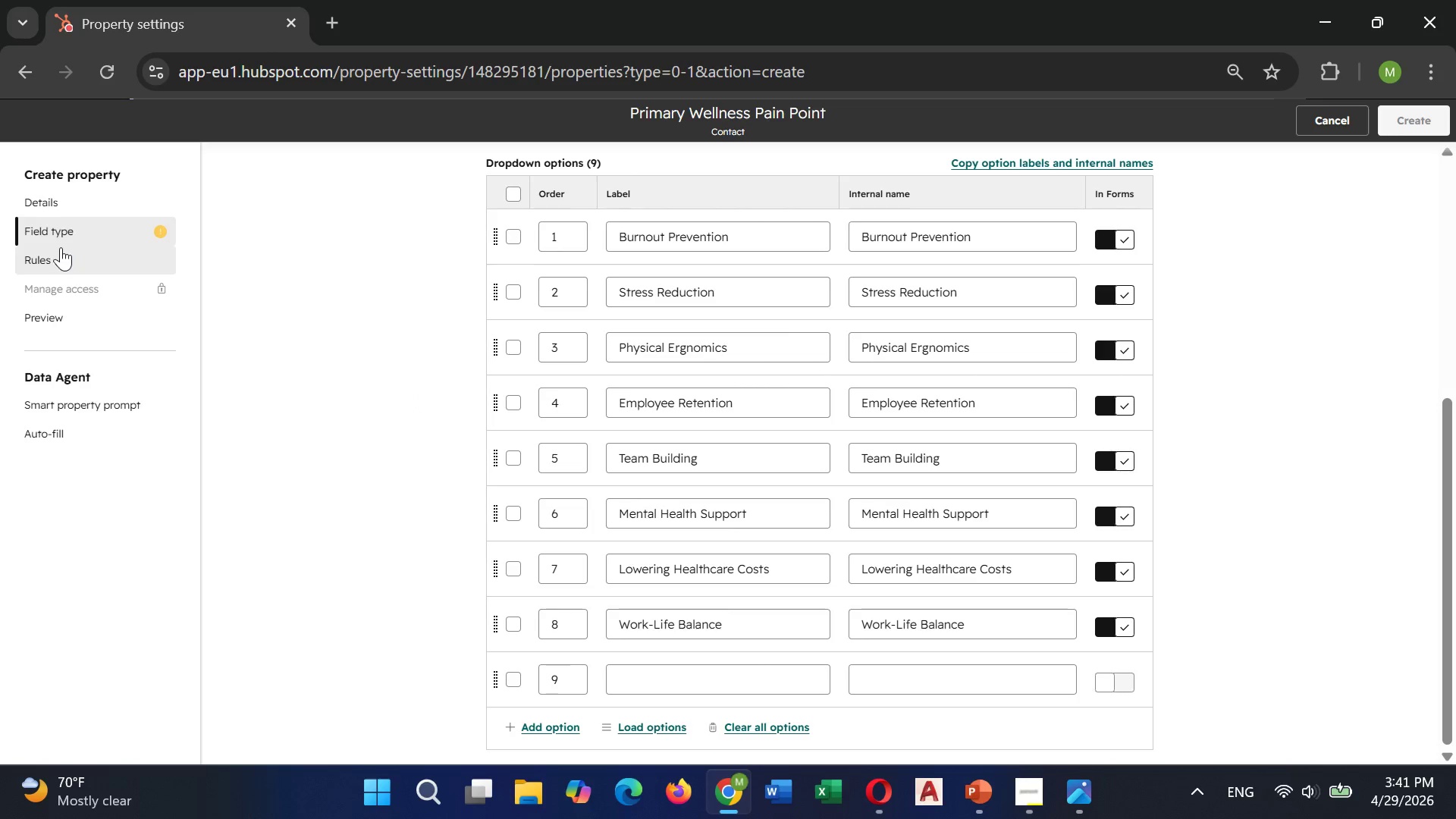 
double_click([74, 230])
 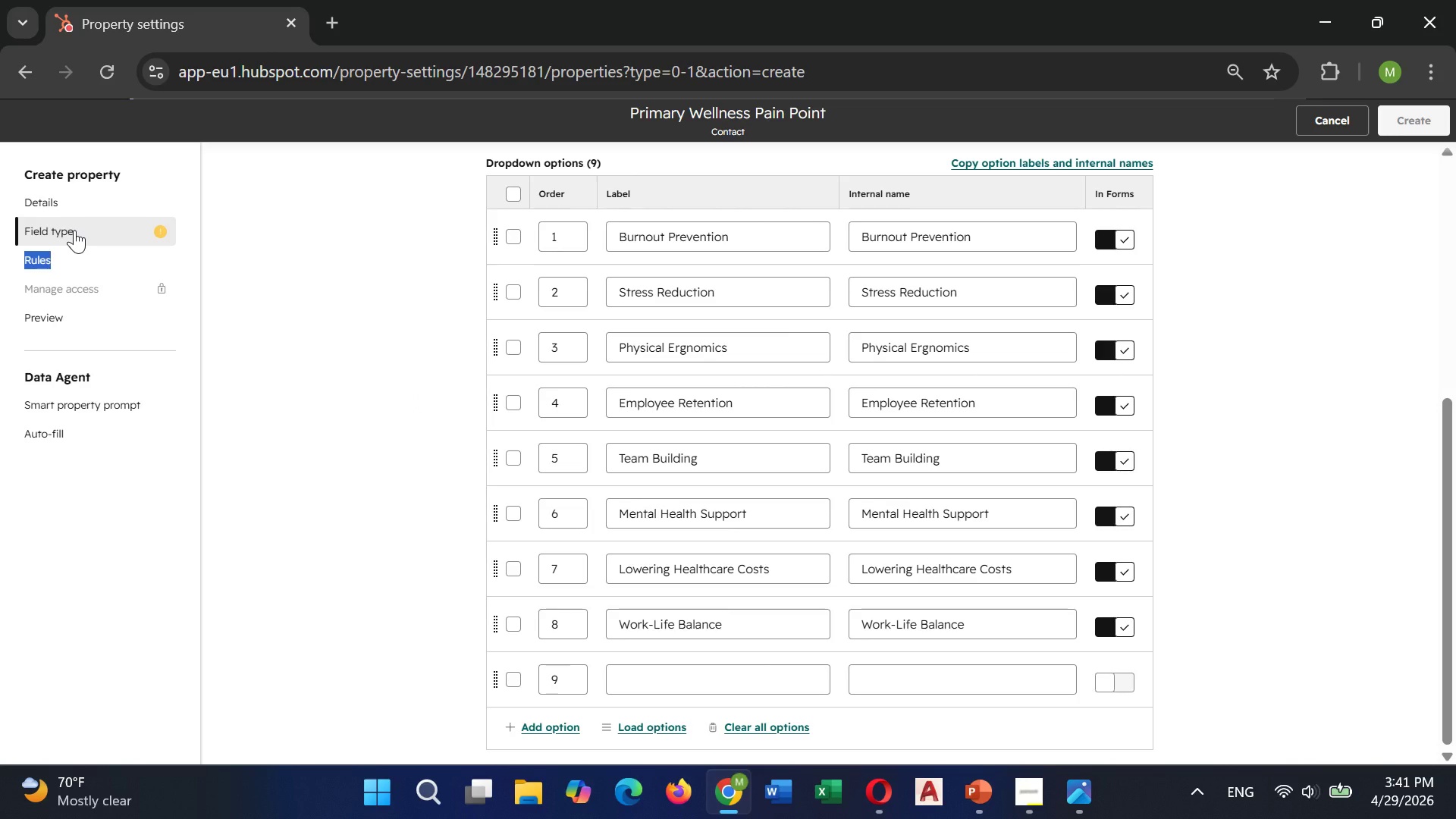 
left_click([74, 230])
 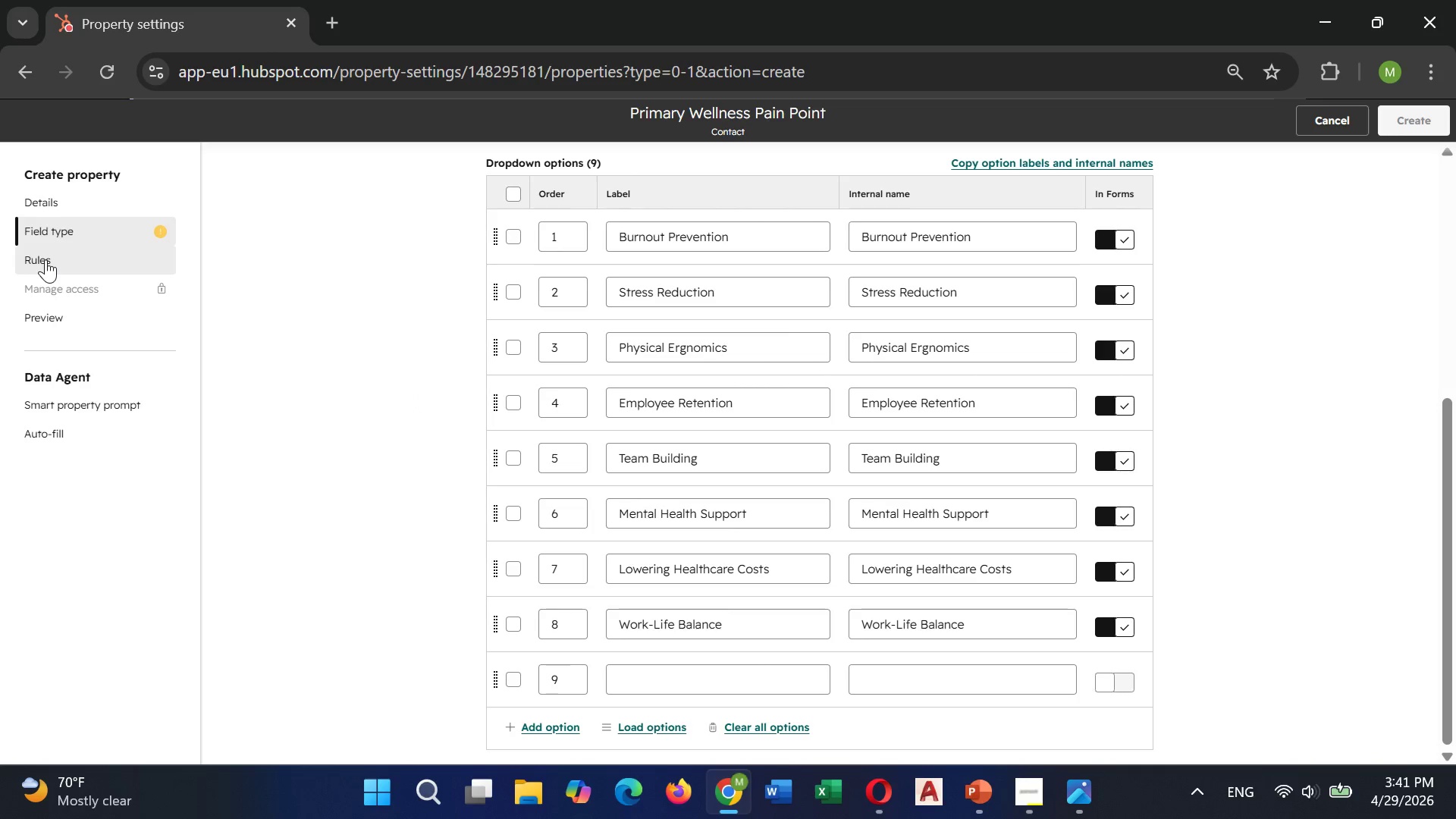 
left_click([46, 259])
 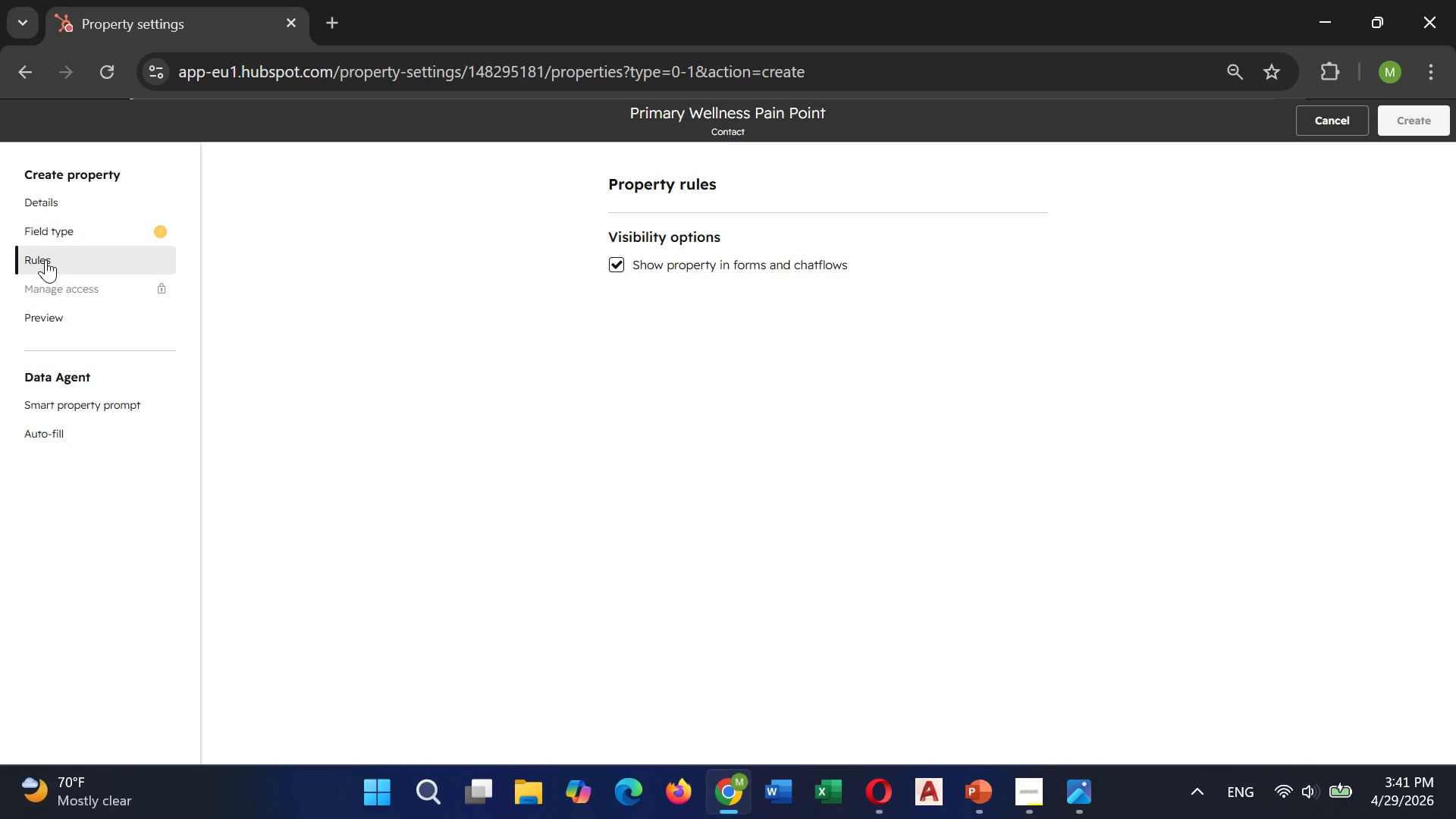 
left_click([46, 233])
 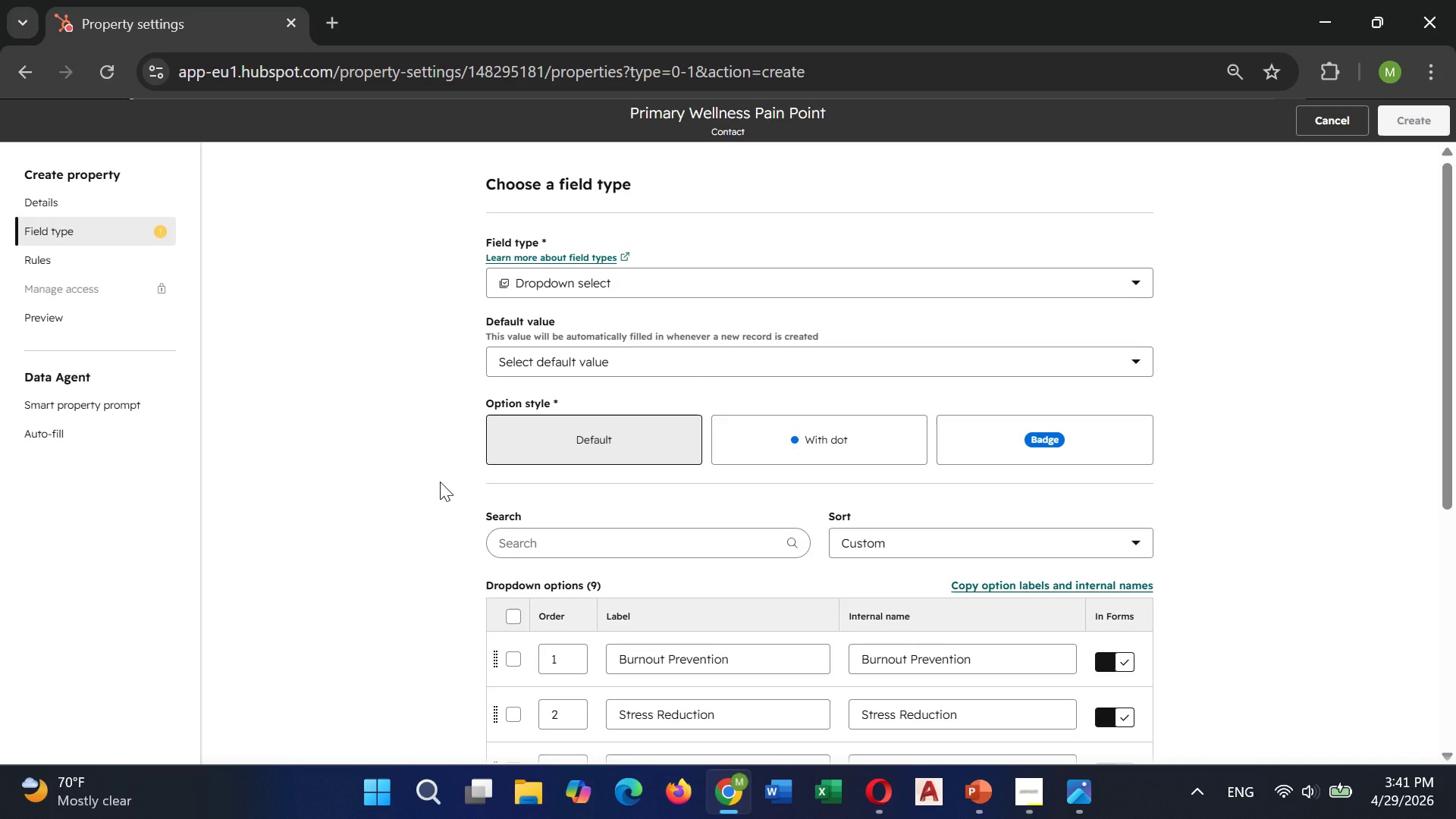 
scroll: coordinate [440, 482], scroll_direction: down, amount: 5.0
 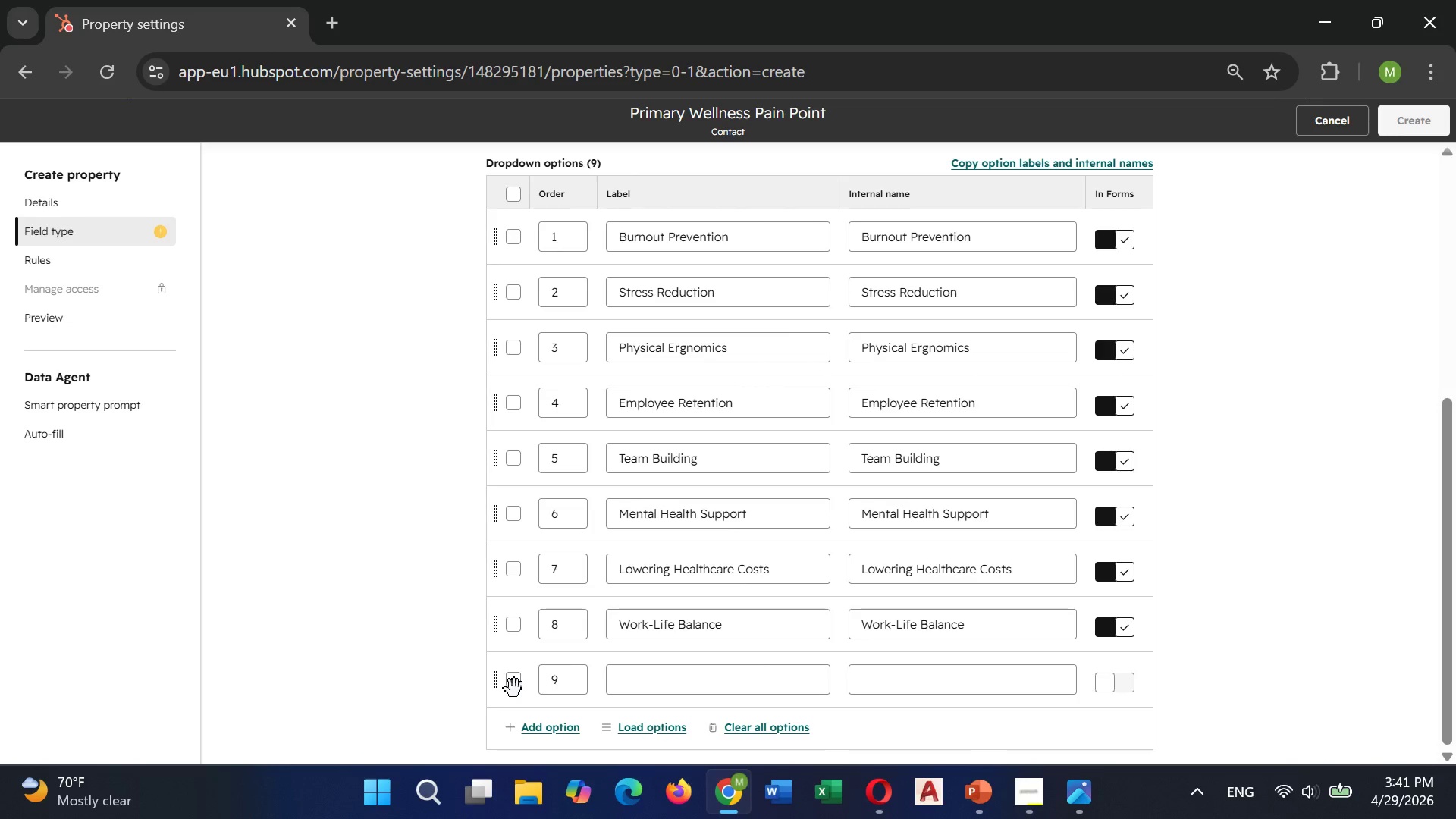 
left_click([500, 692])
 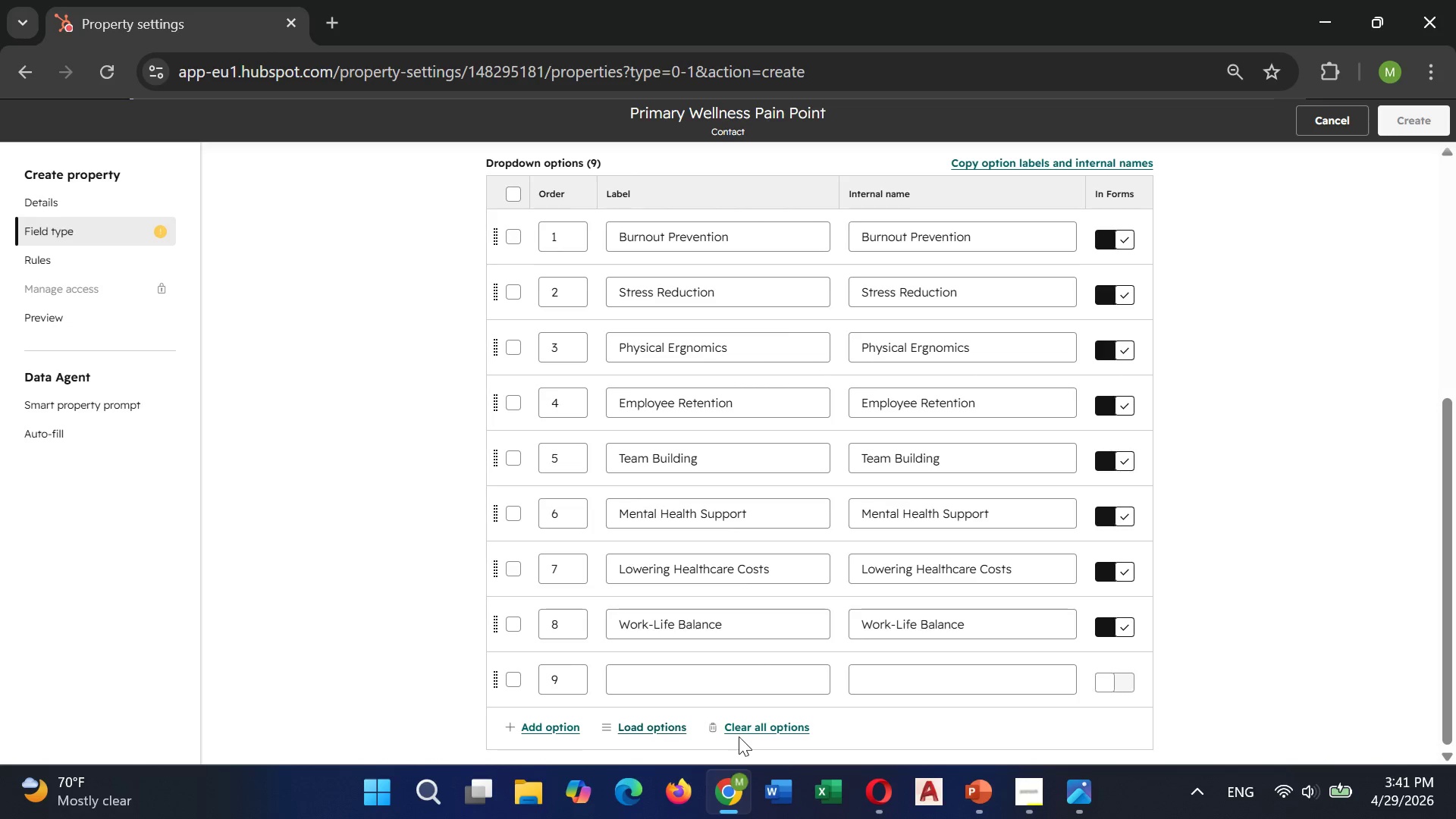 
left_click([744, 730])
 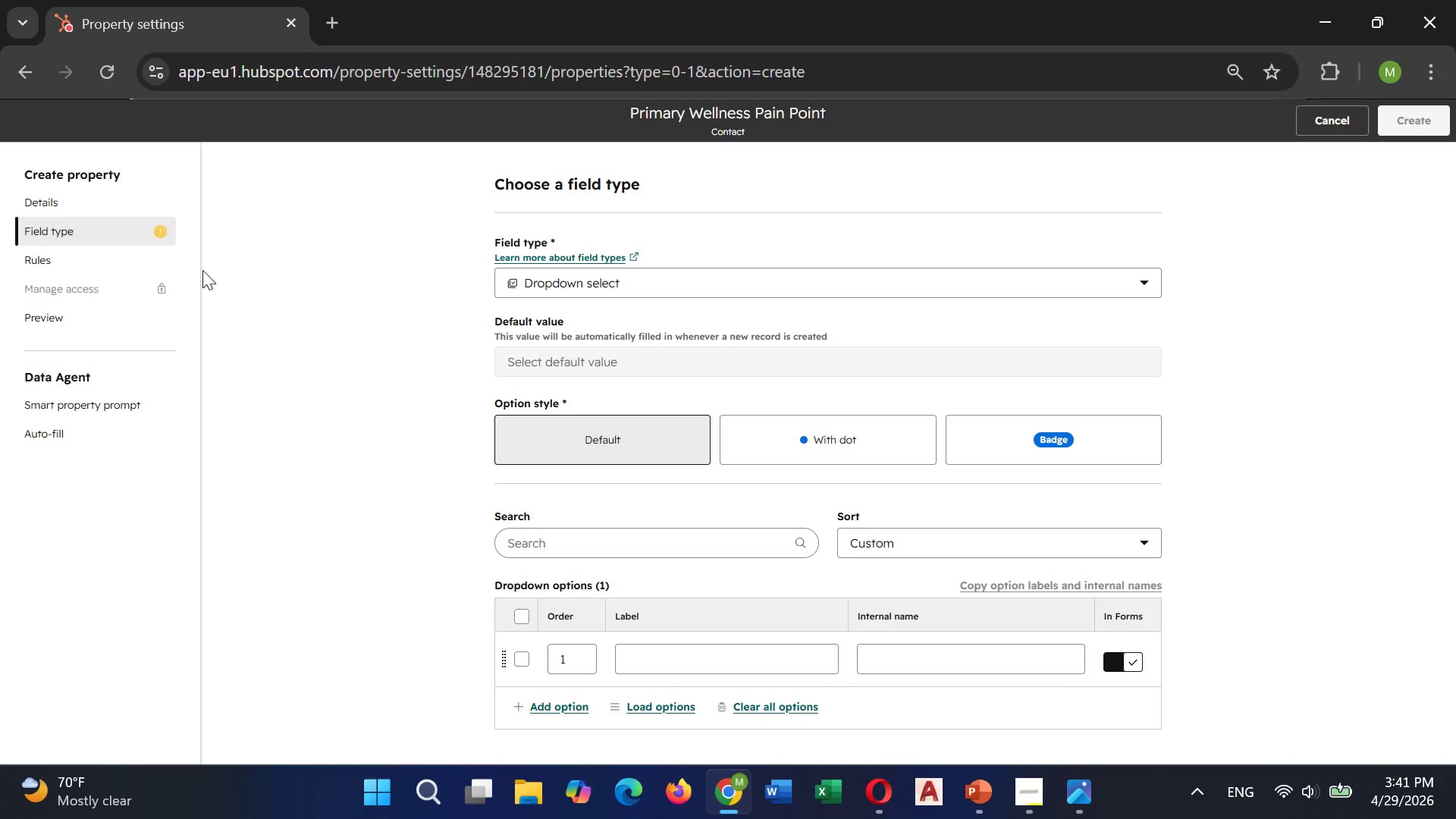 
left_click([143, 254])
 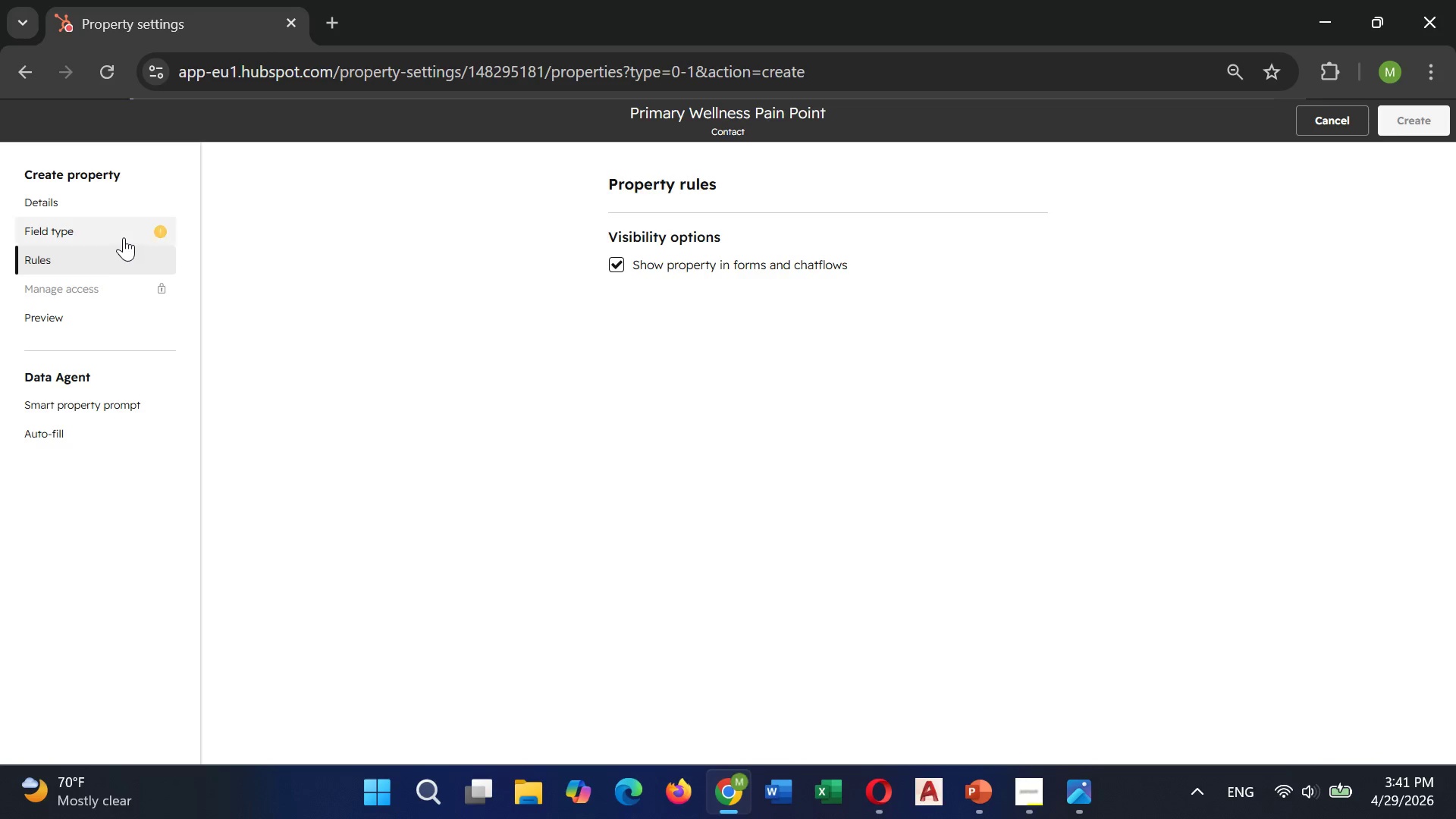 
left_click([124, 237])
 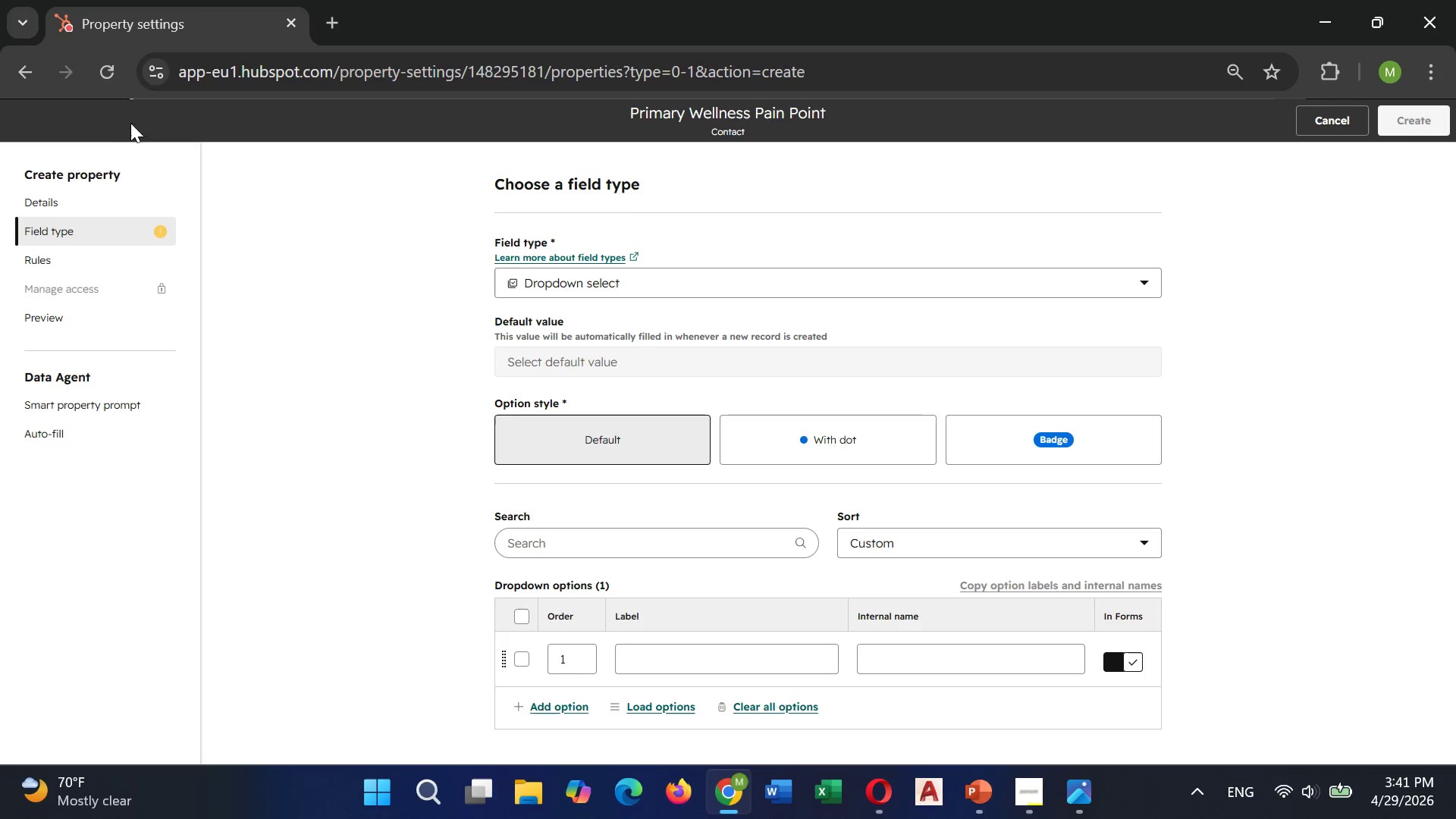 
left_click([83, 199])
 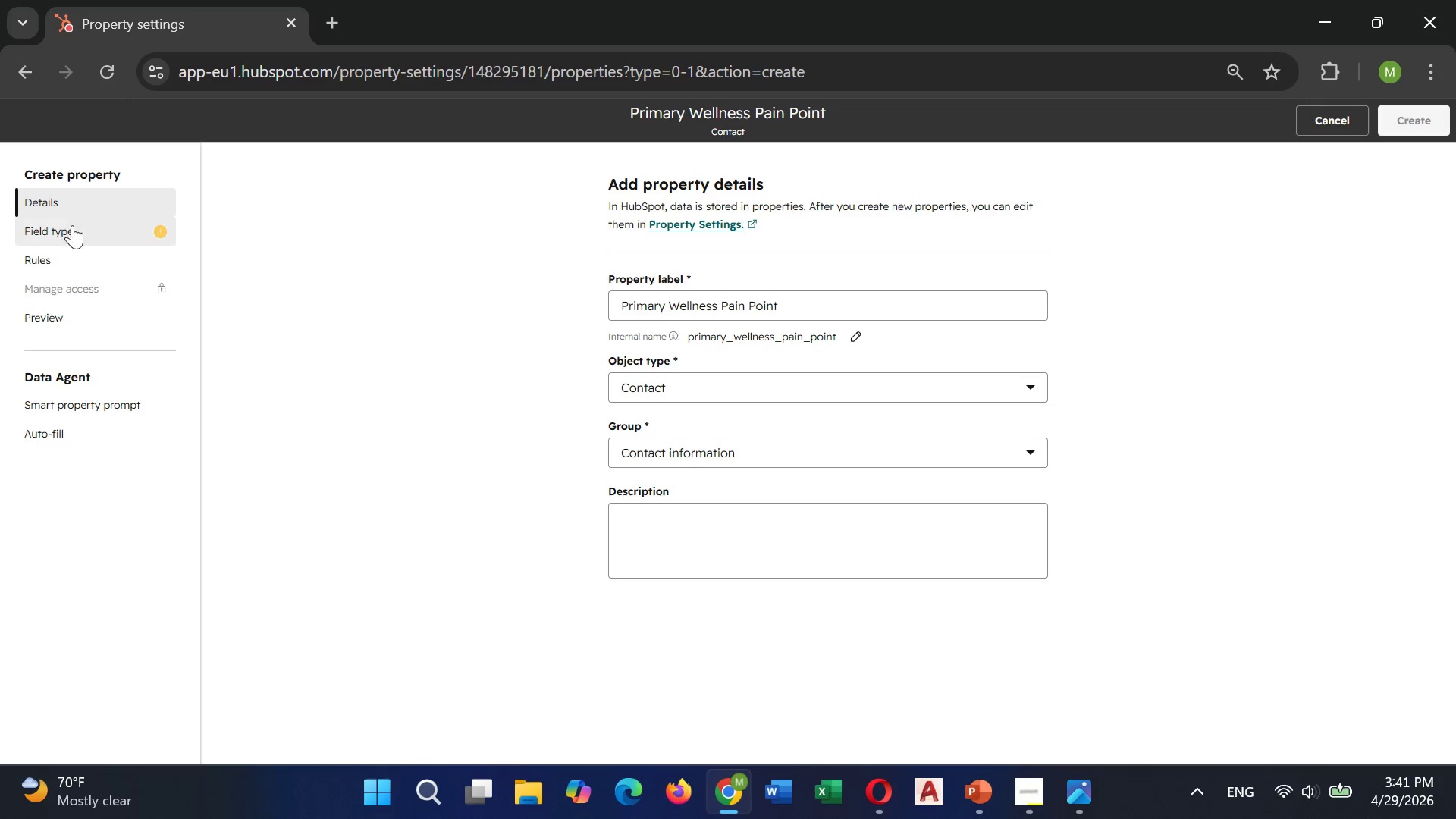 
left_click([77, 229])
 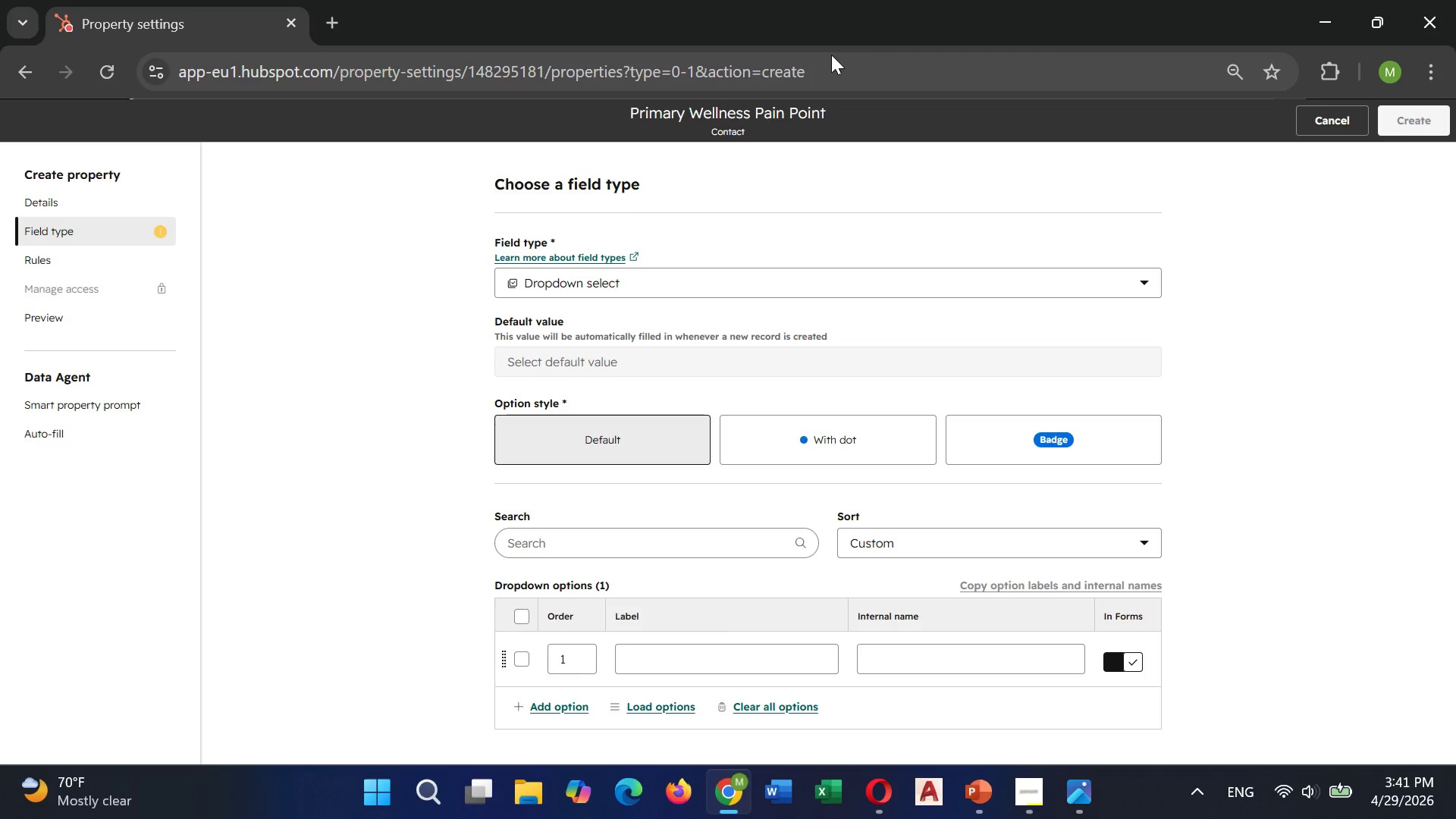 
wait(6.58)
 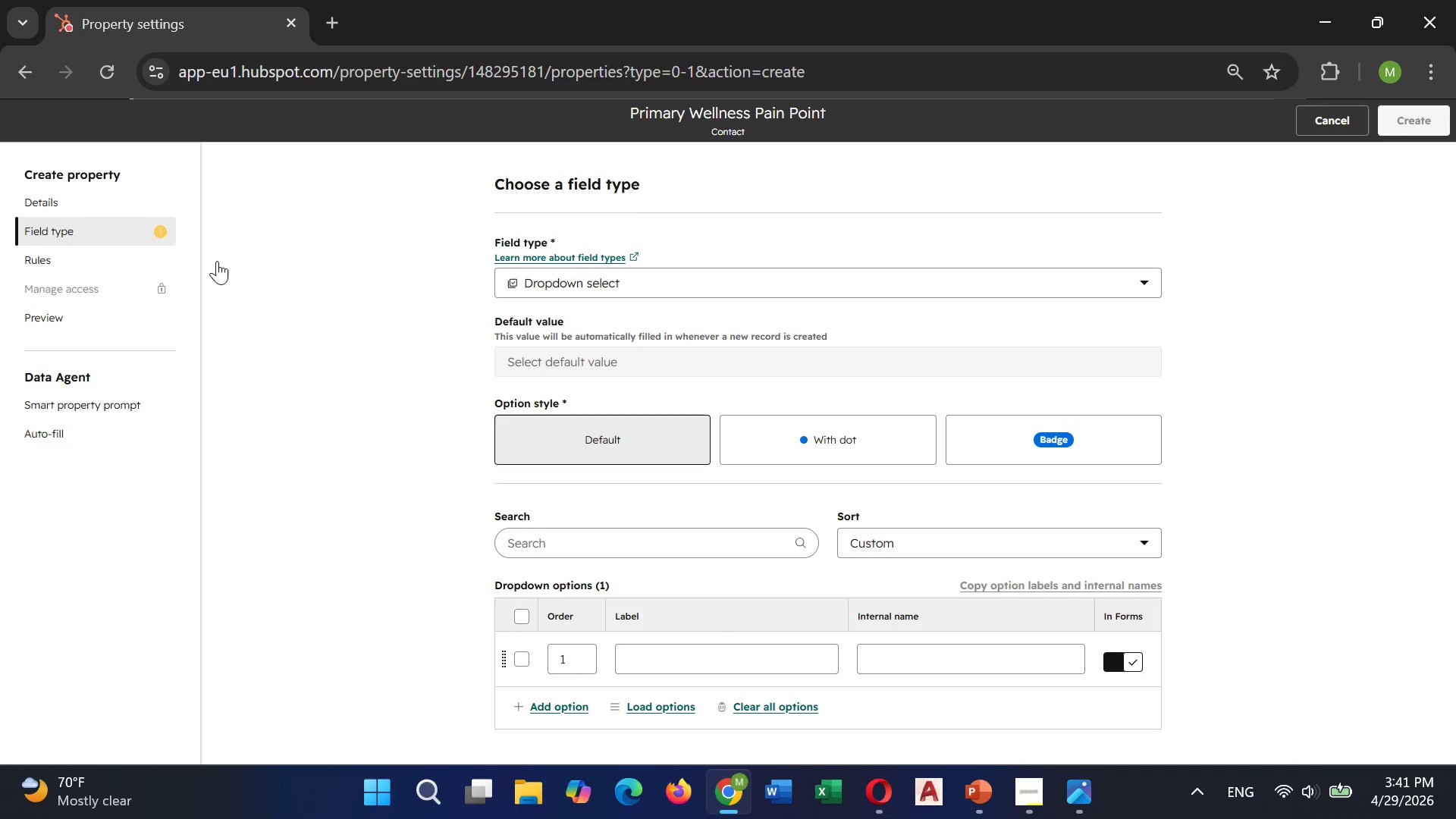 
left_click([99, 67])
 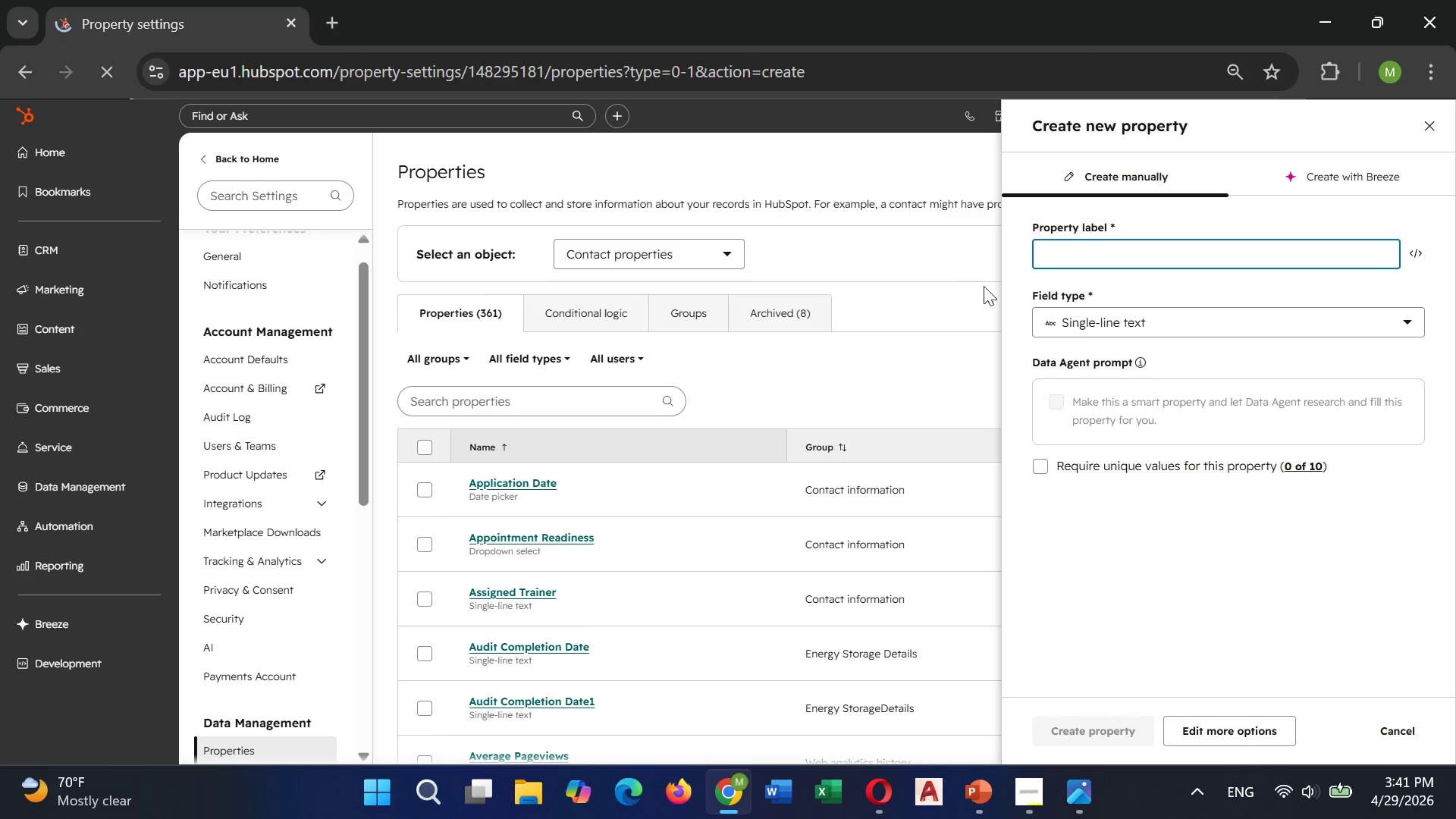 
left_click([1074, 312])
 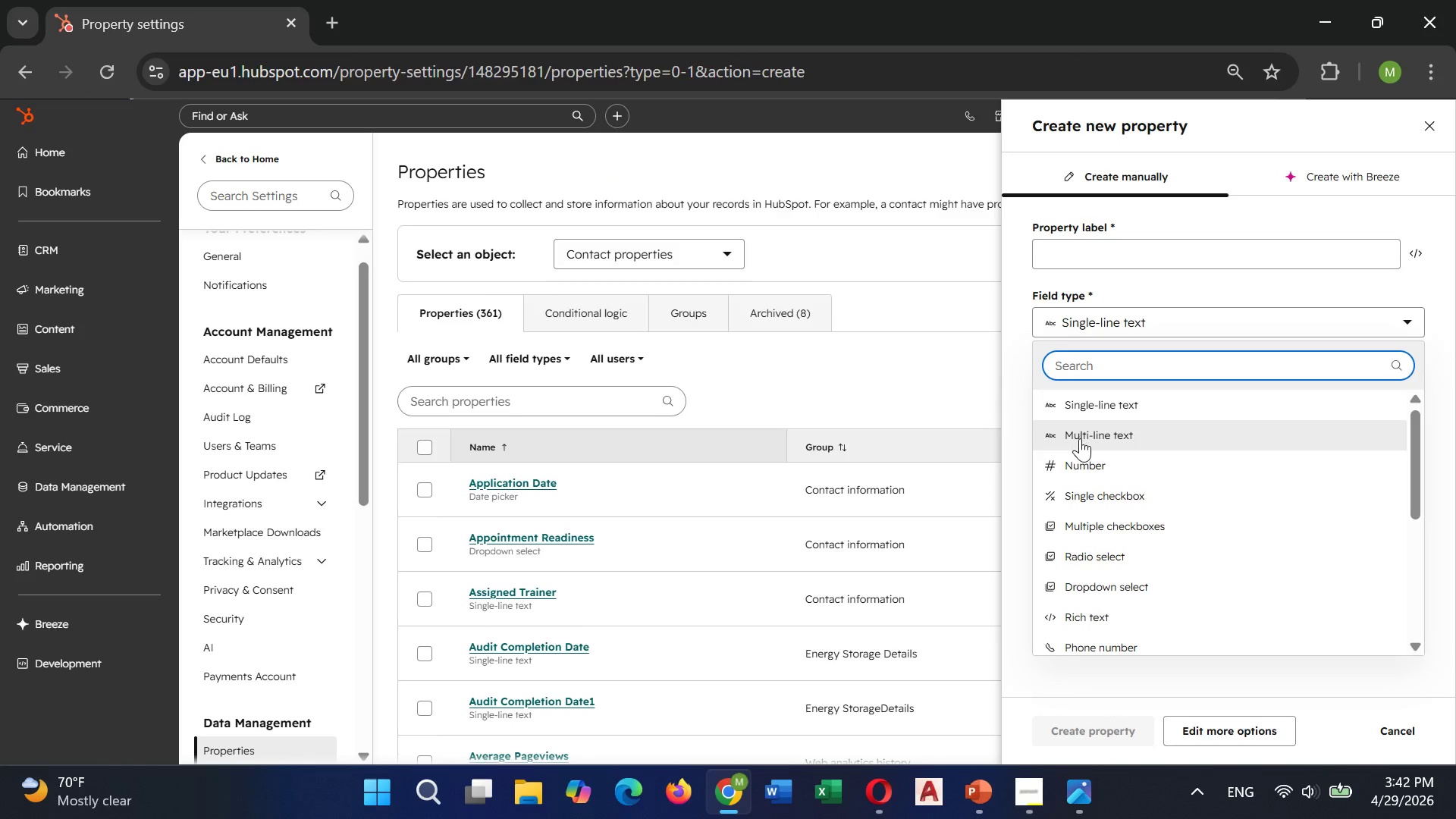 
scroll: coordinate [1080, 438], scroll_direction: down, amount: 1.0
 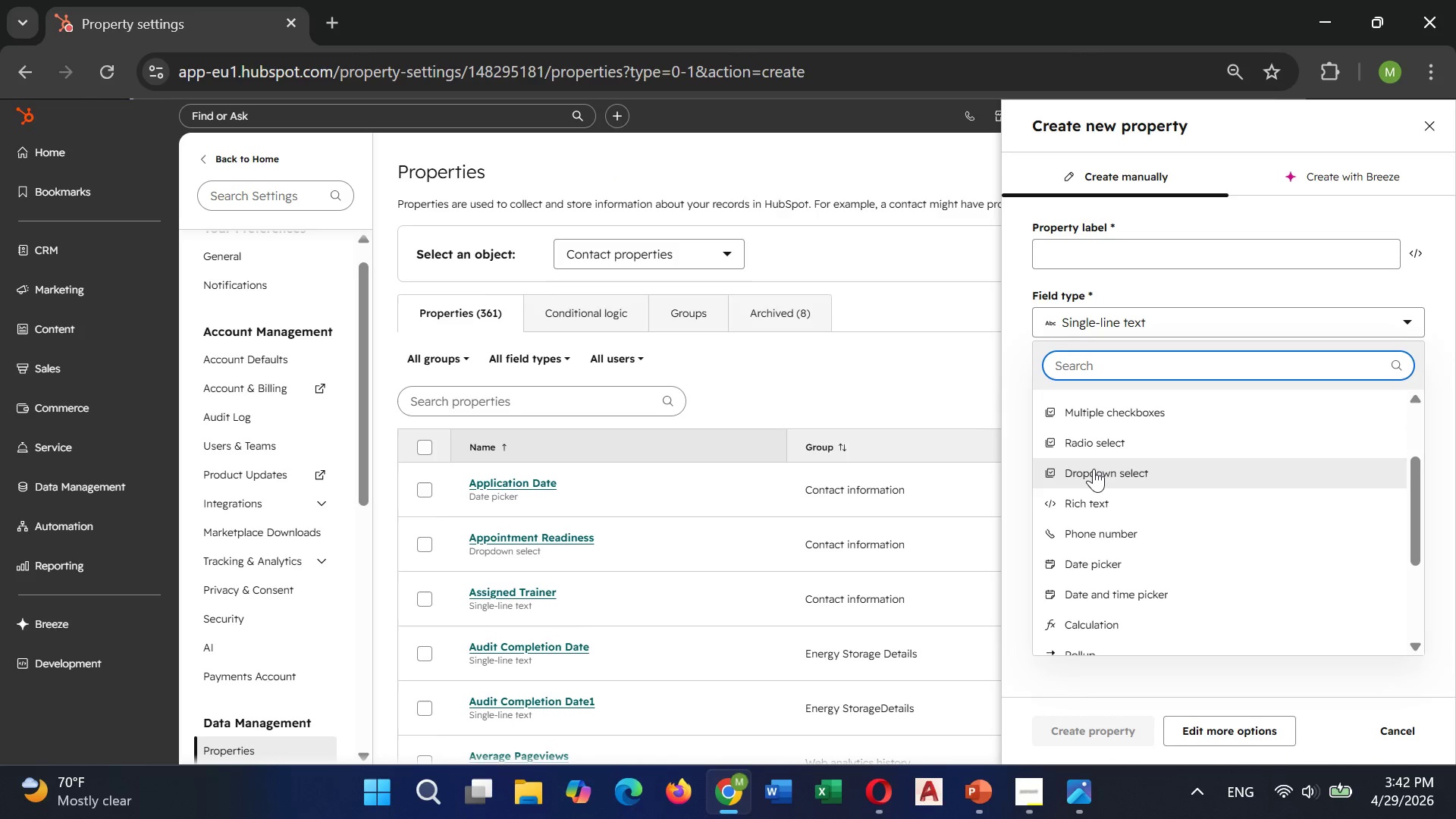 
left_click([1094, 469])
 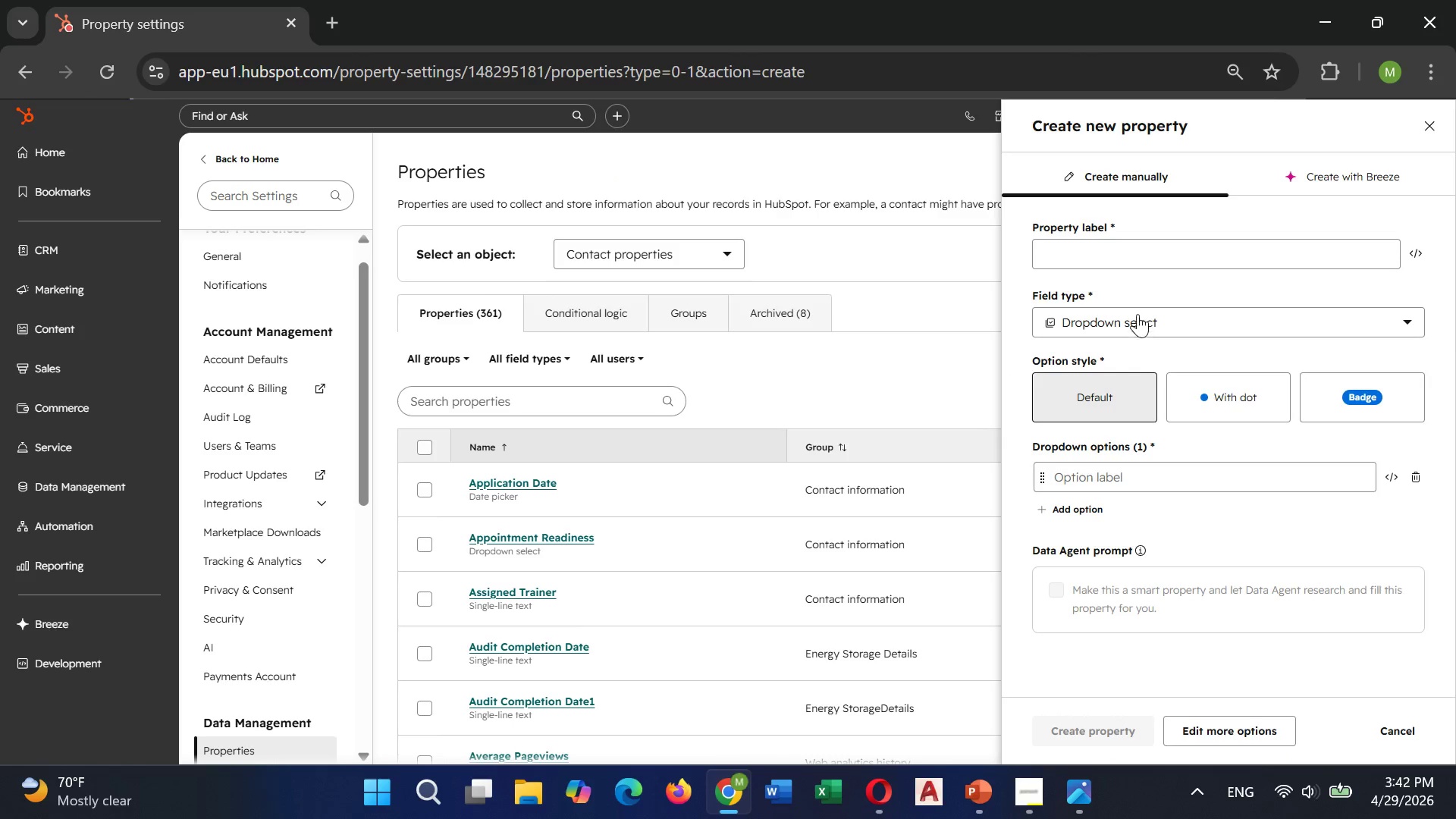 
left_click([1108, 234])
 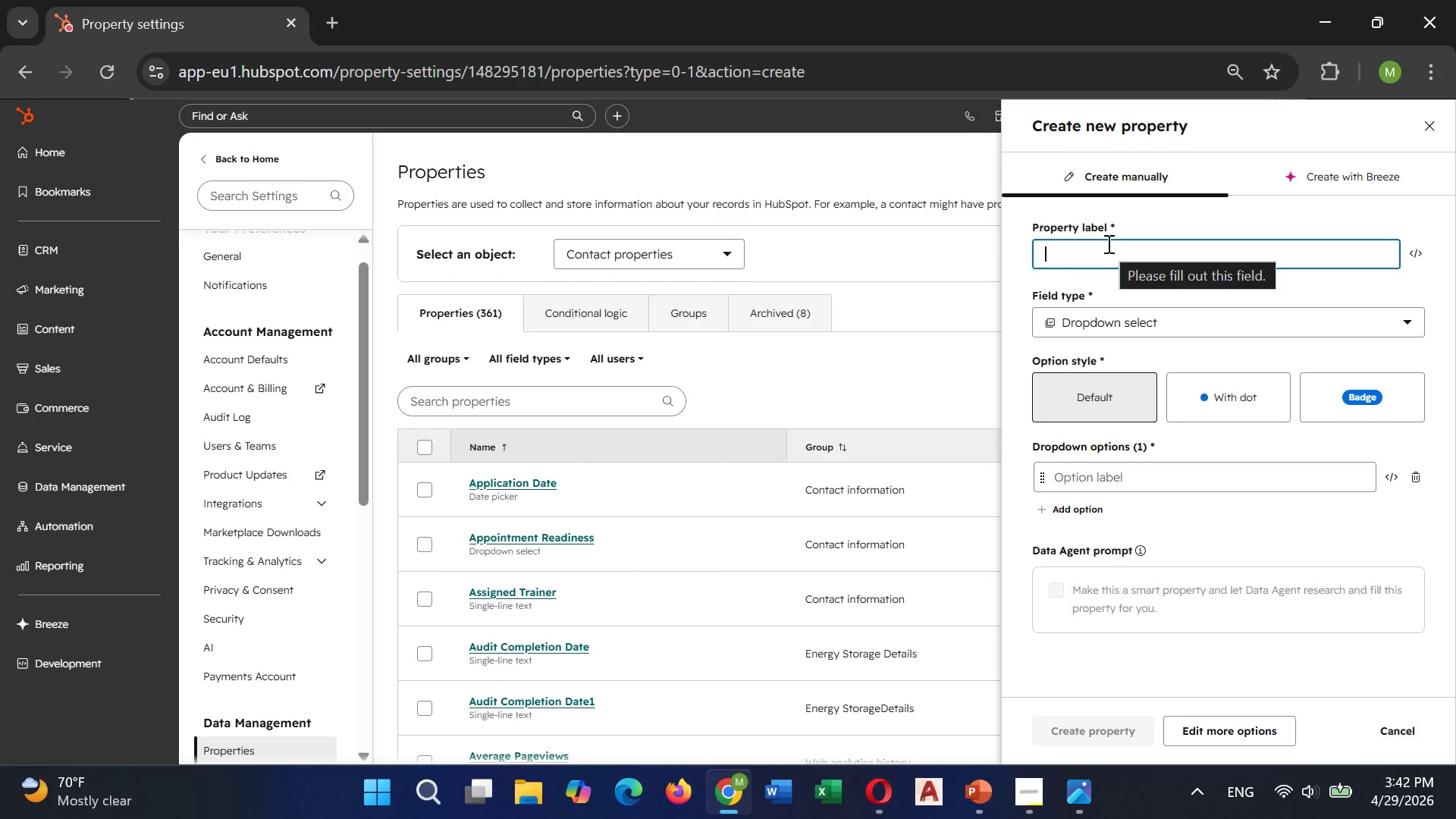 
type(Primary wellness pain Point)
 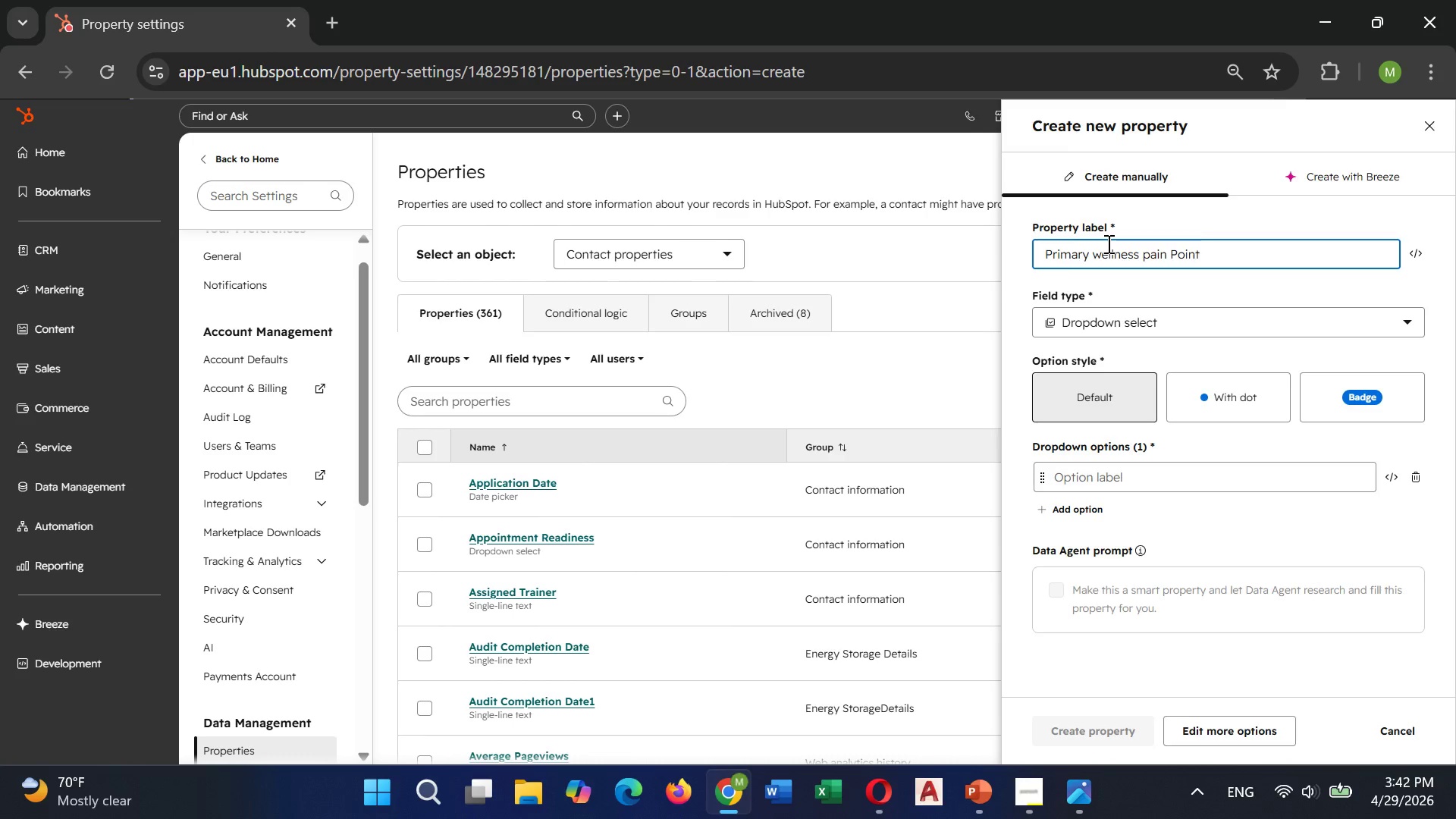 
left_click([1106, 482])
 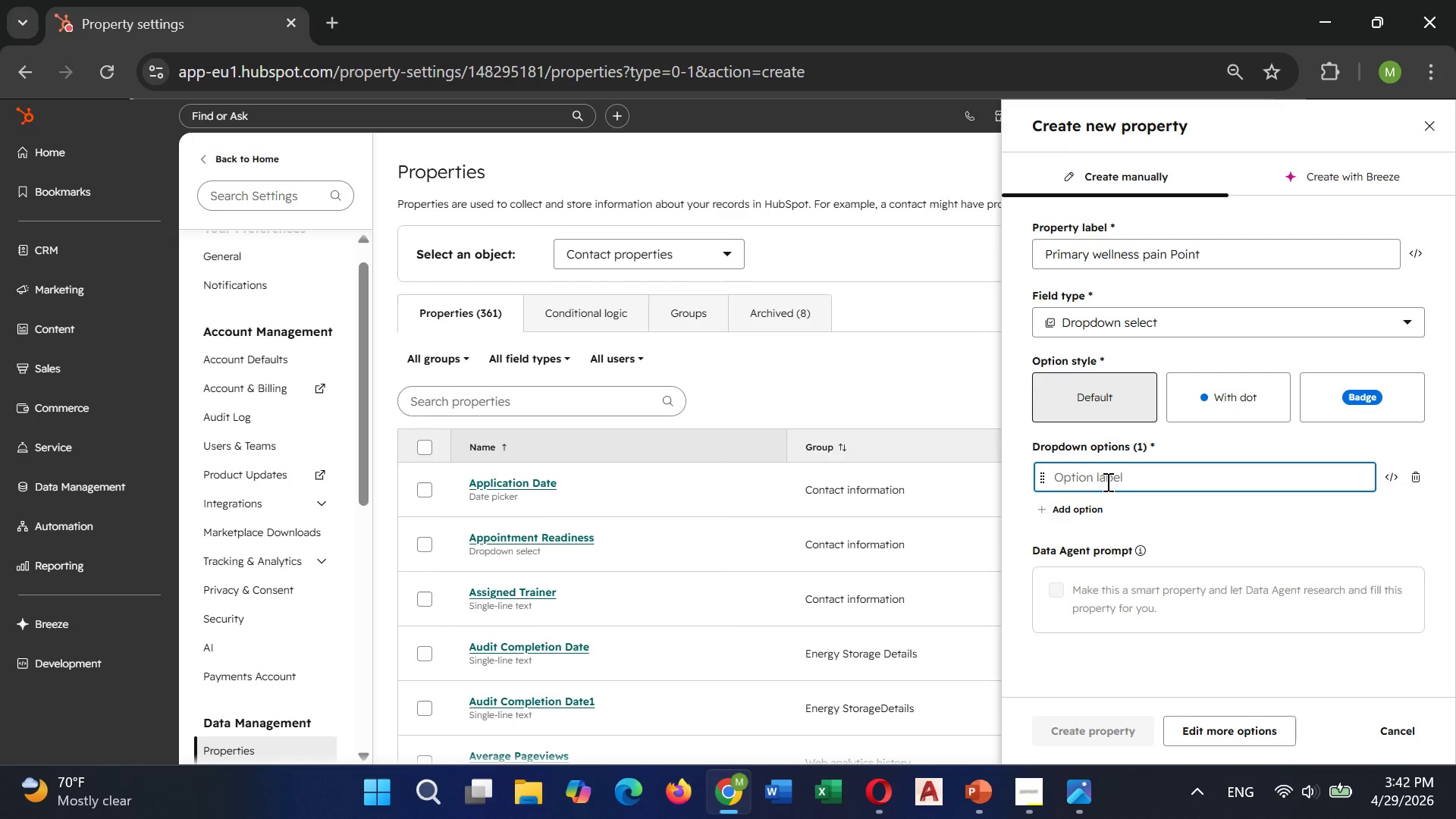 
type(Burnout Prevention)
 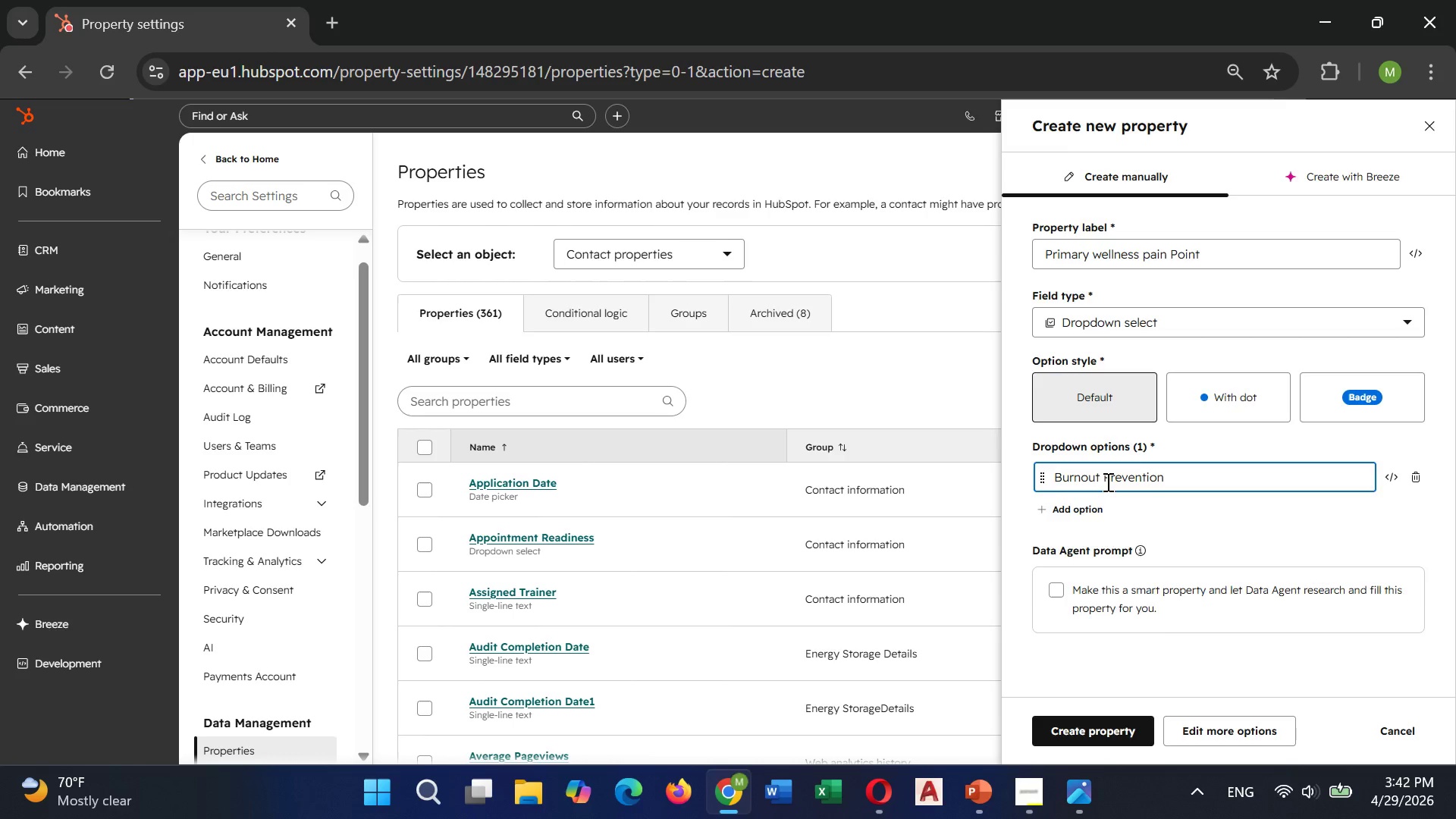 
key(Enter)
 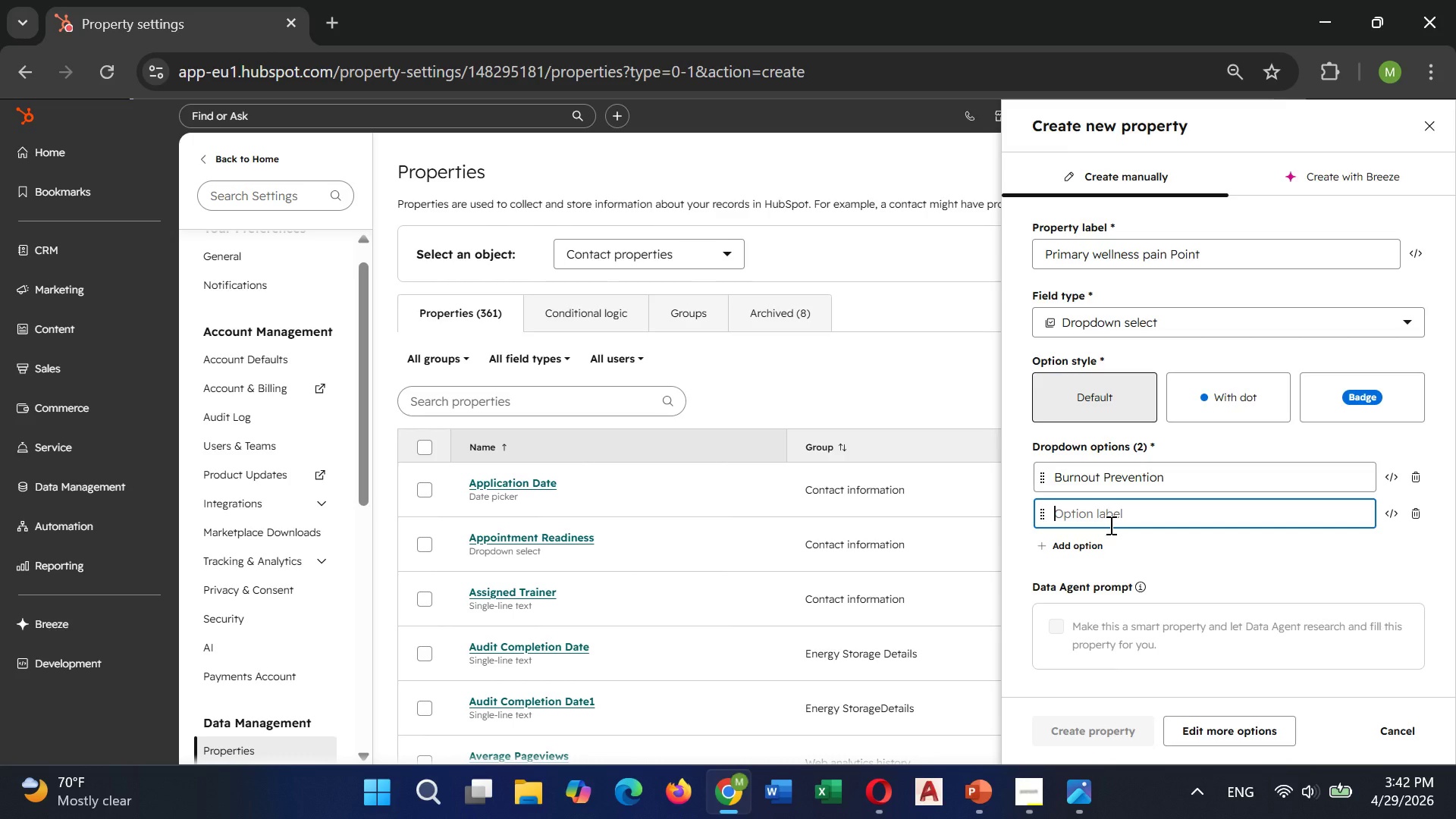 
wait(7.33)
 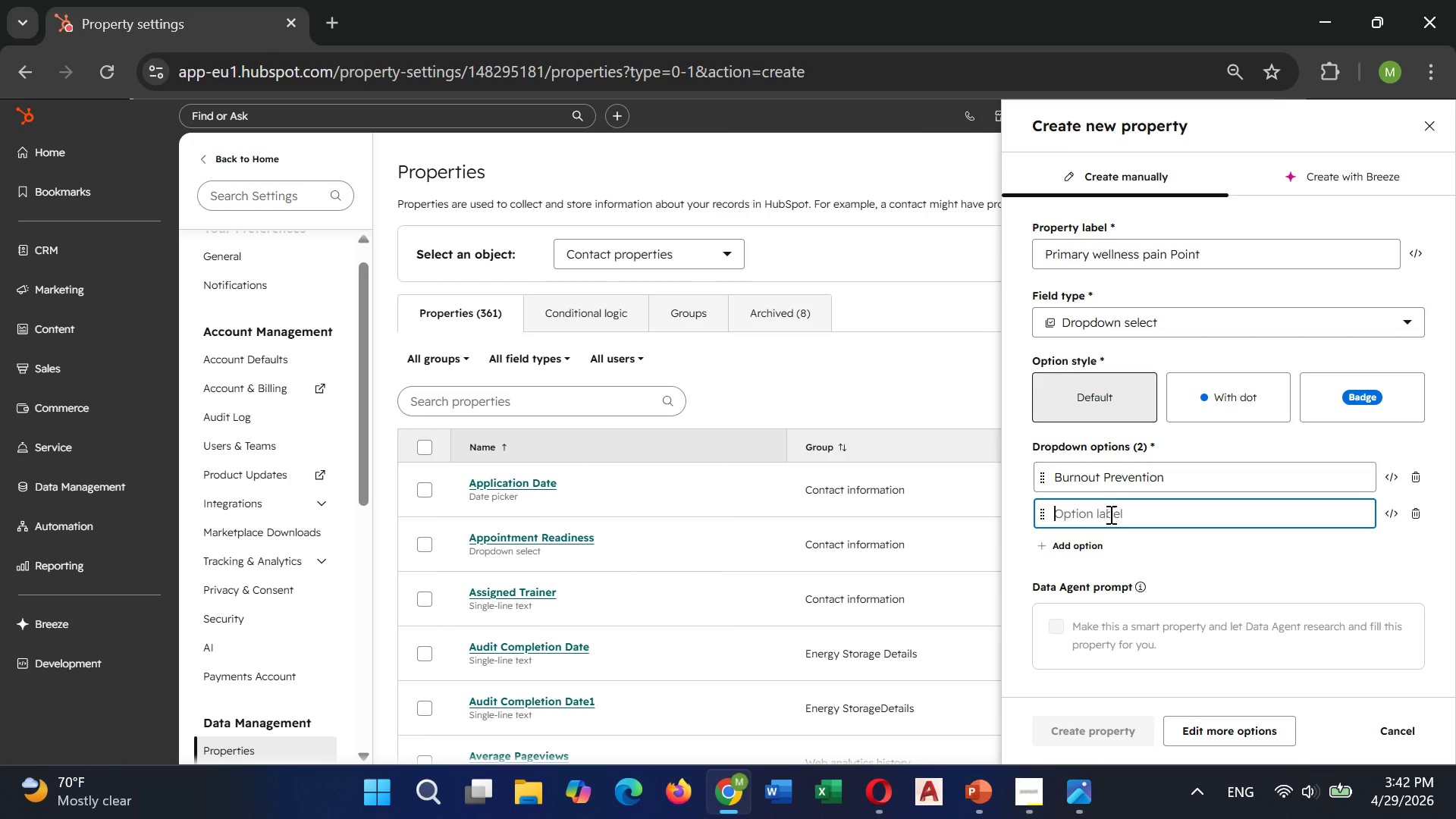 
type(Stress Reduction)
 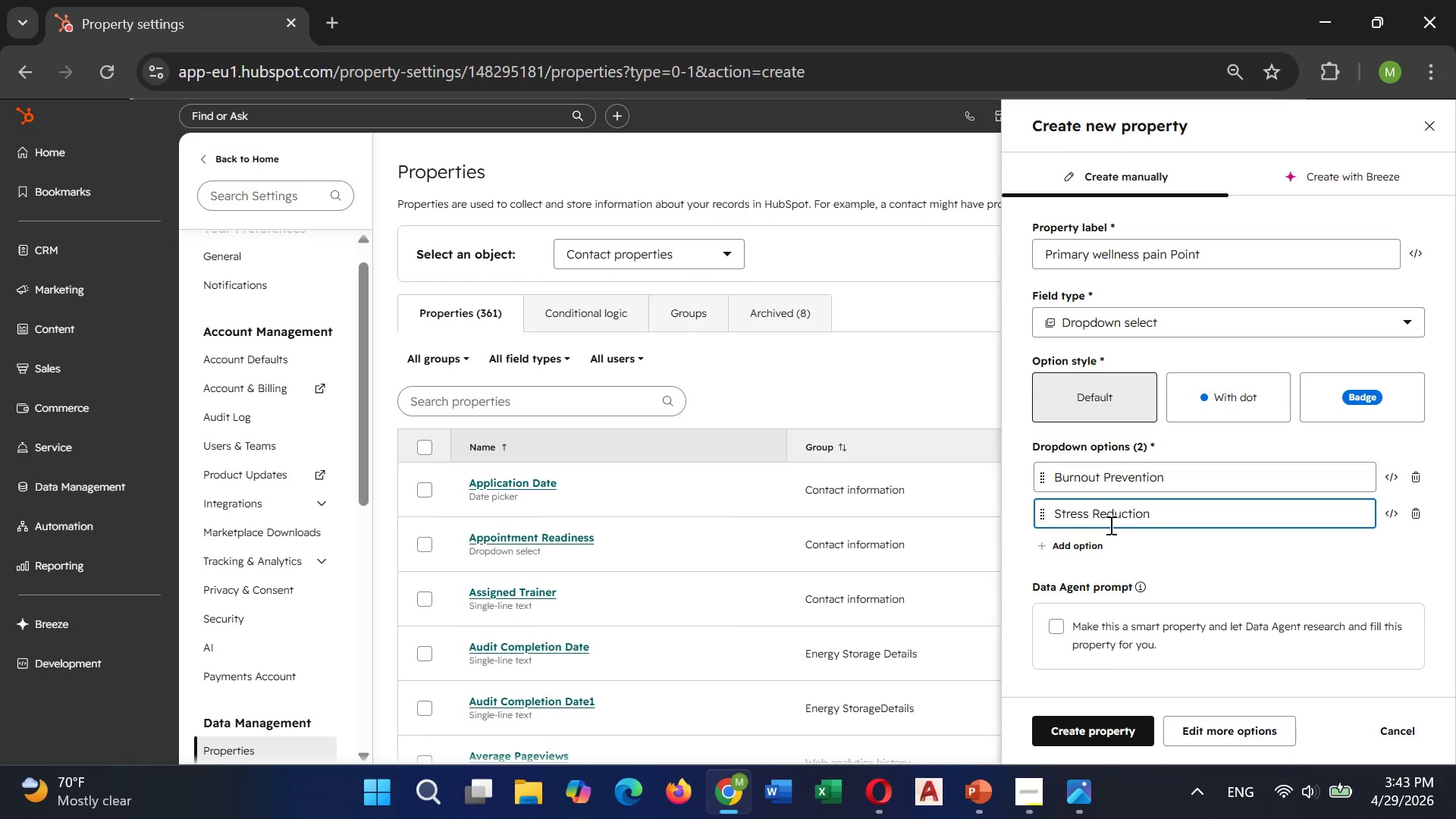 
key(Enter)
 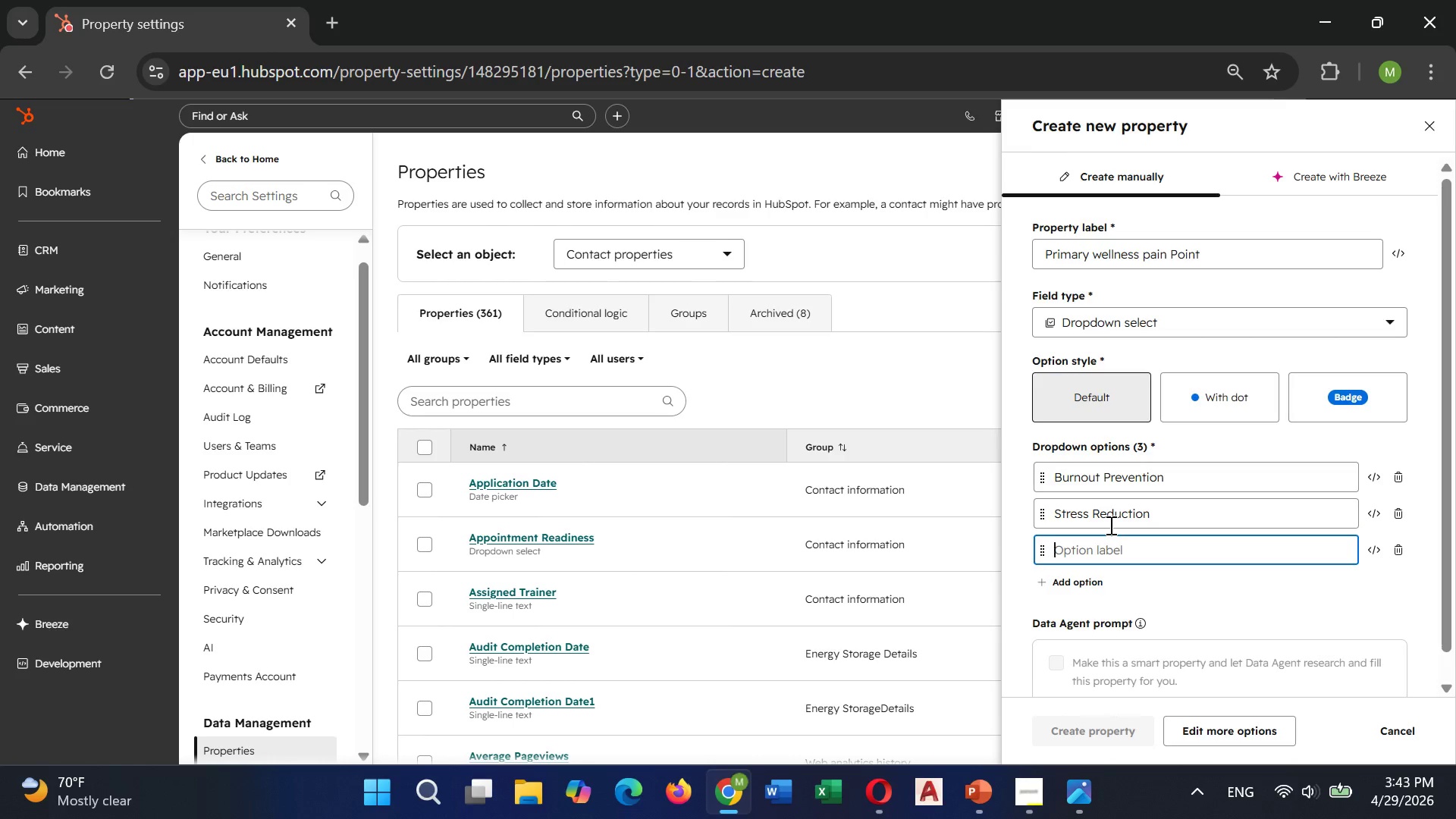 
type(Physical)
 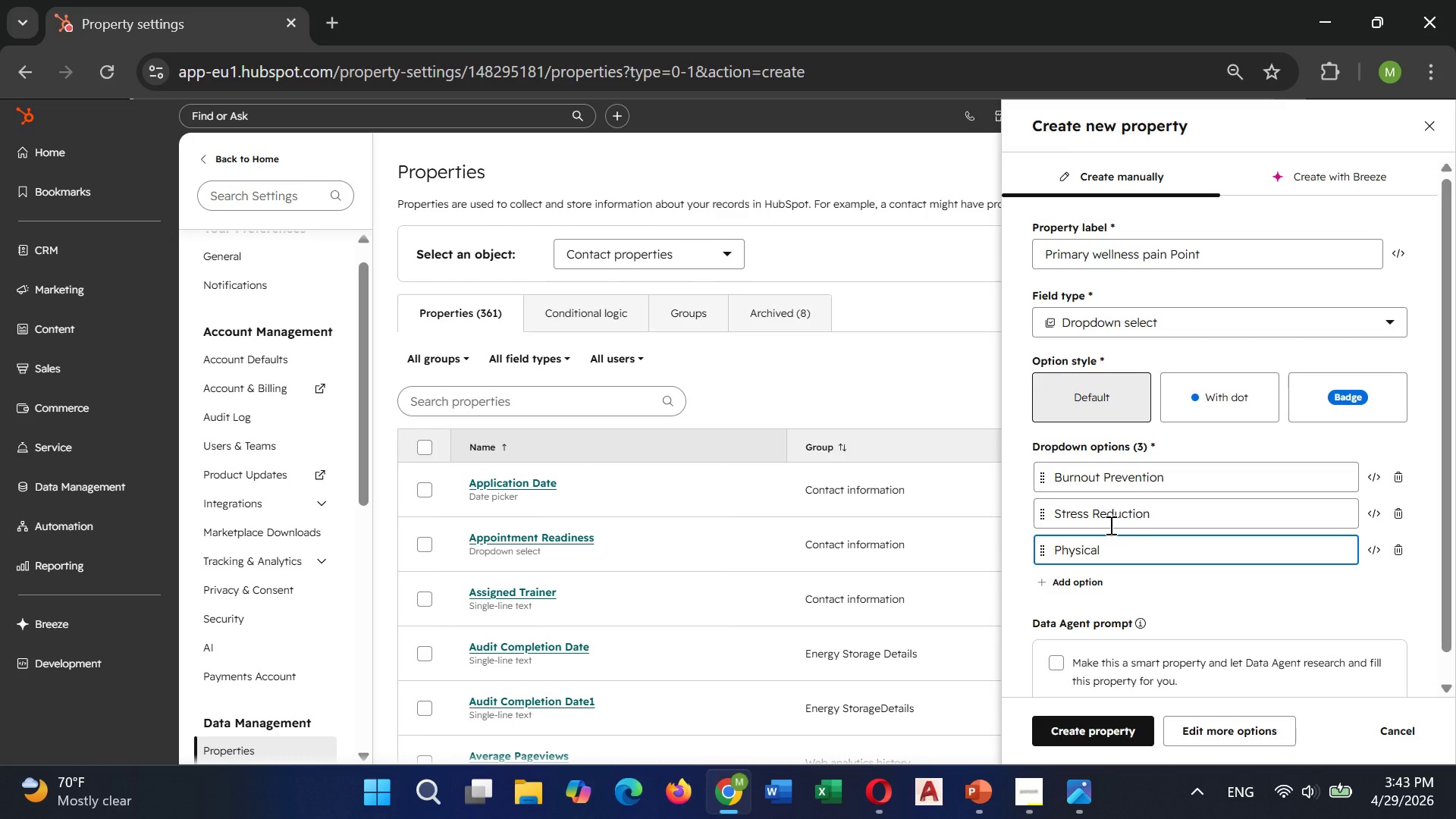 
type( ergo)
 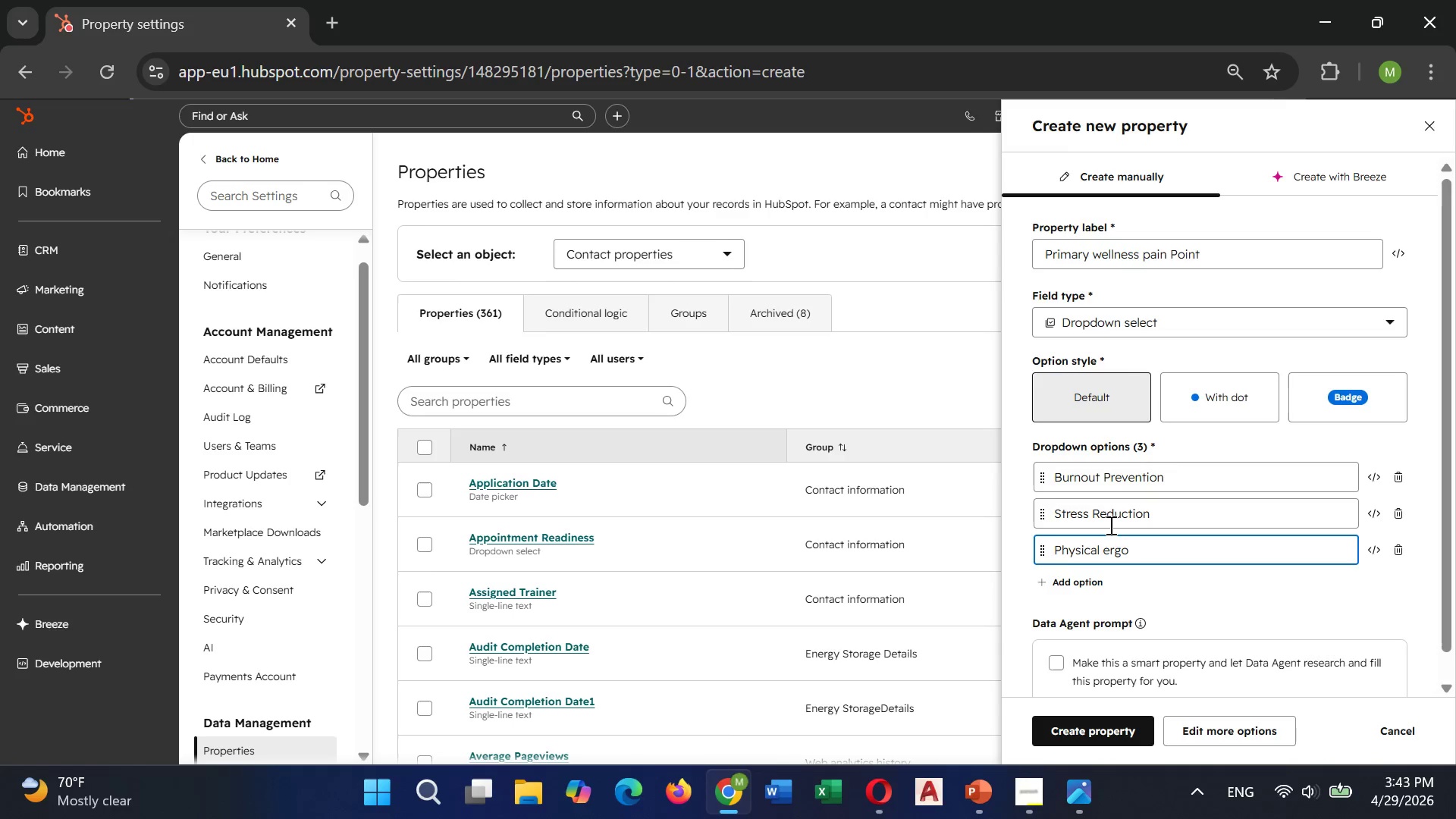 
type(nomics)
 